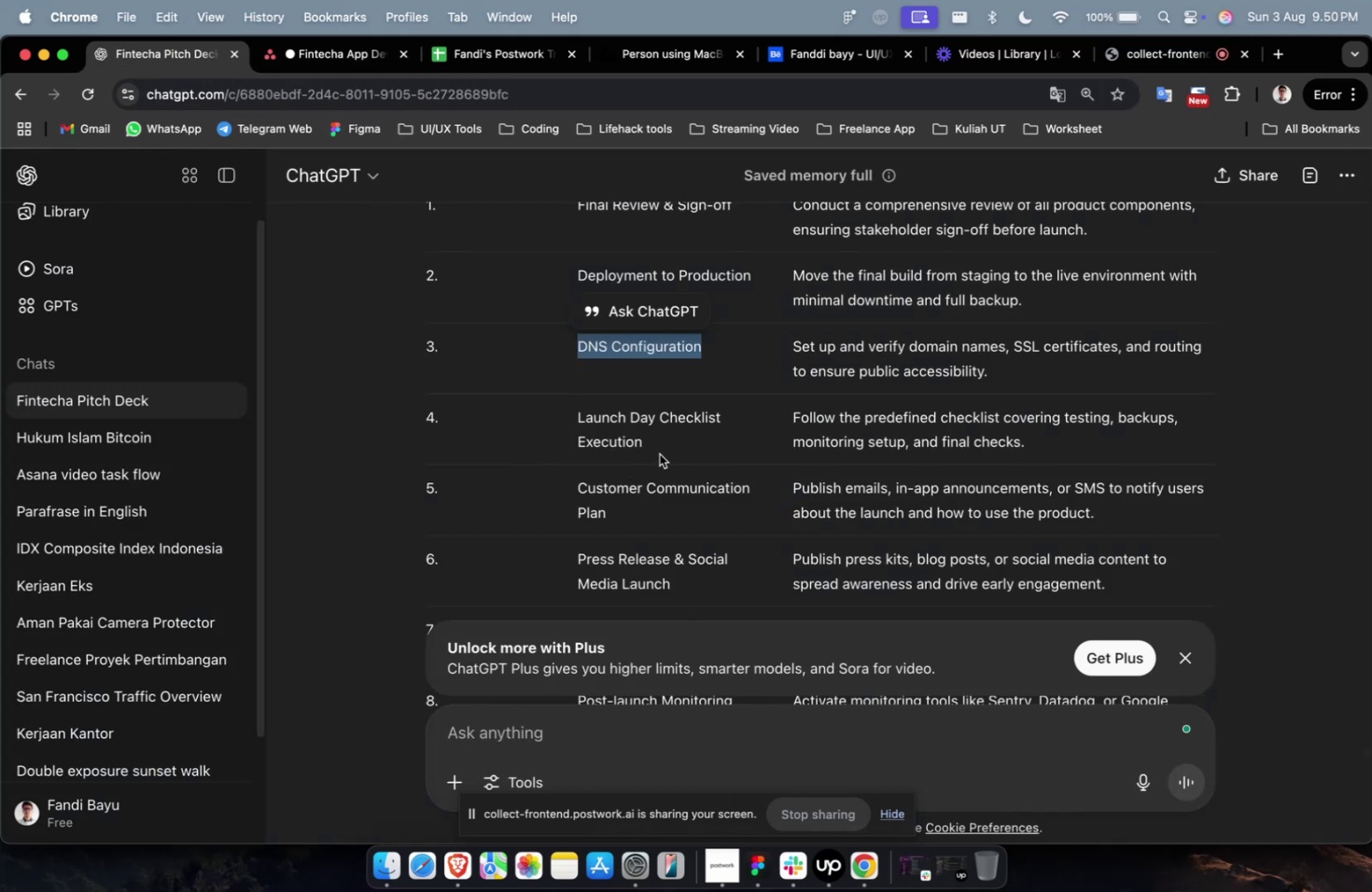 
left_click_drag(start_coordinate=[663, 448], to_coordinate=[571, 425])
 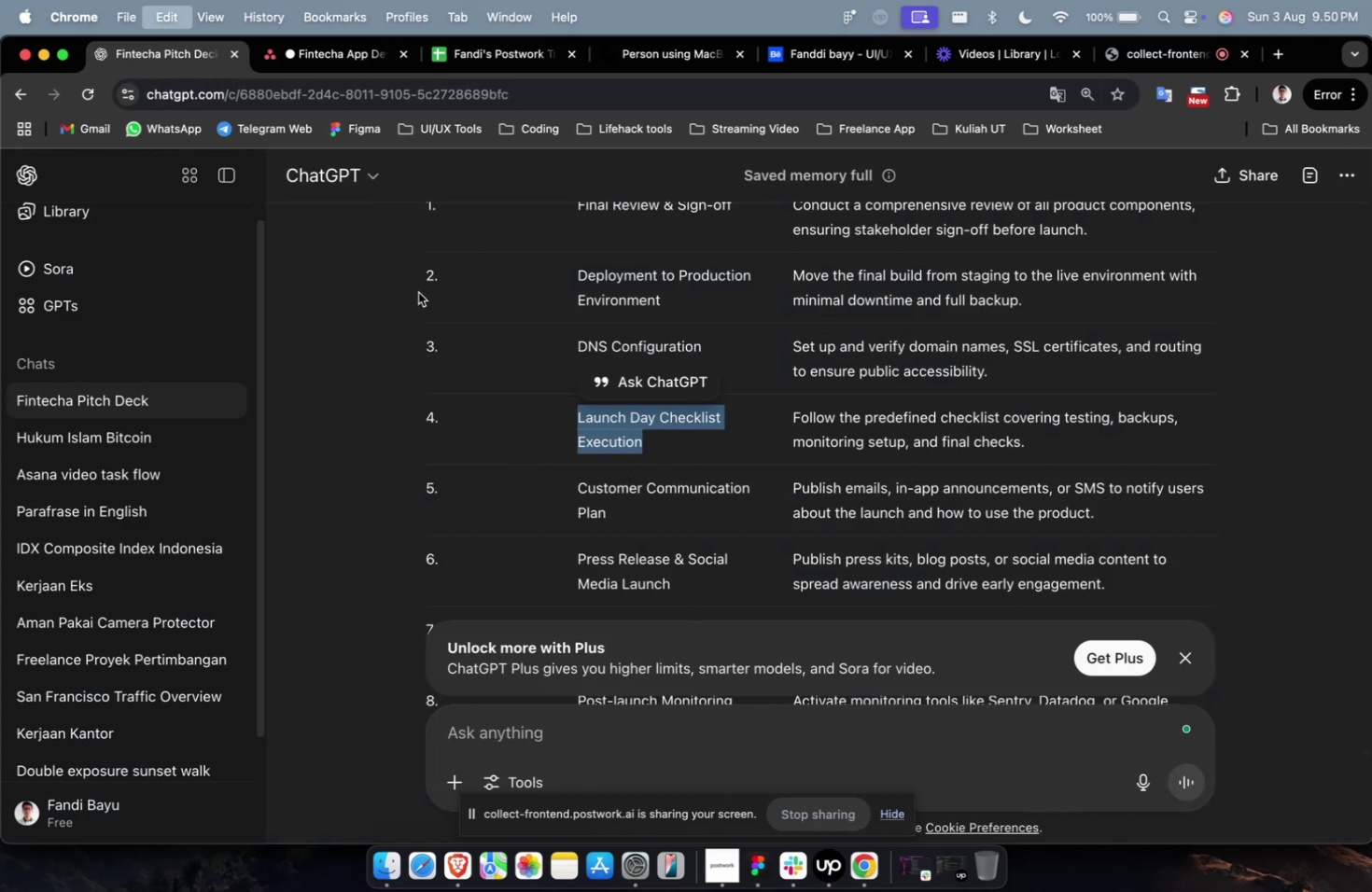 
key(Meta+C)
 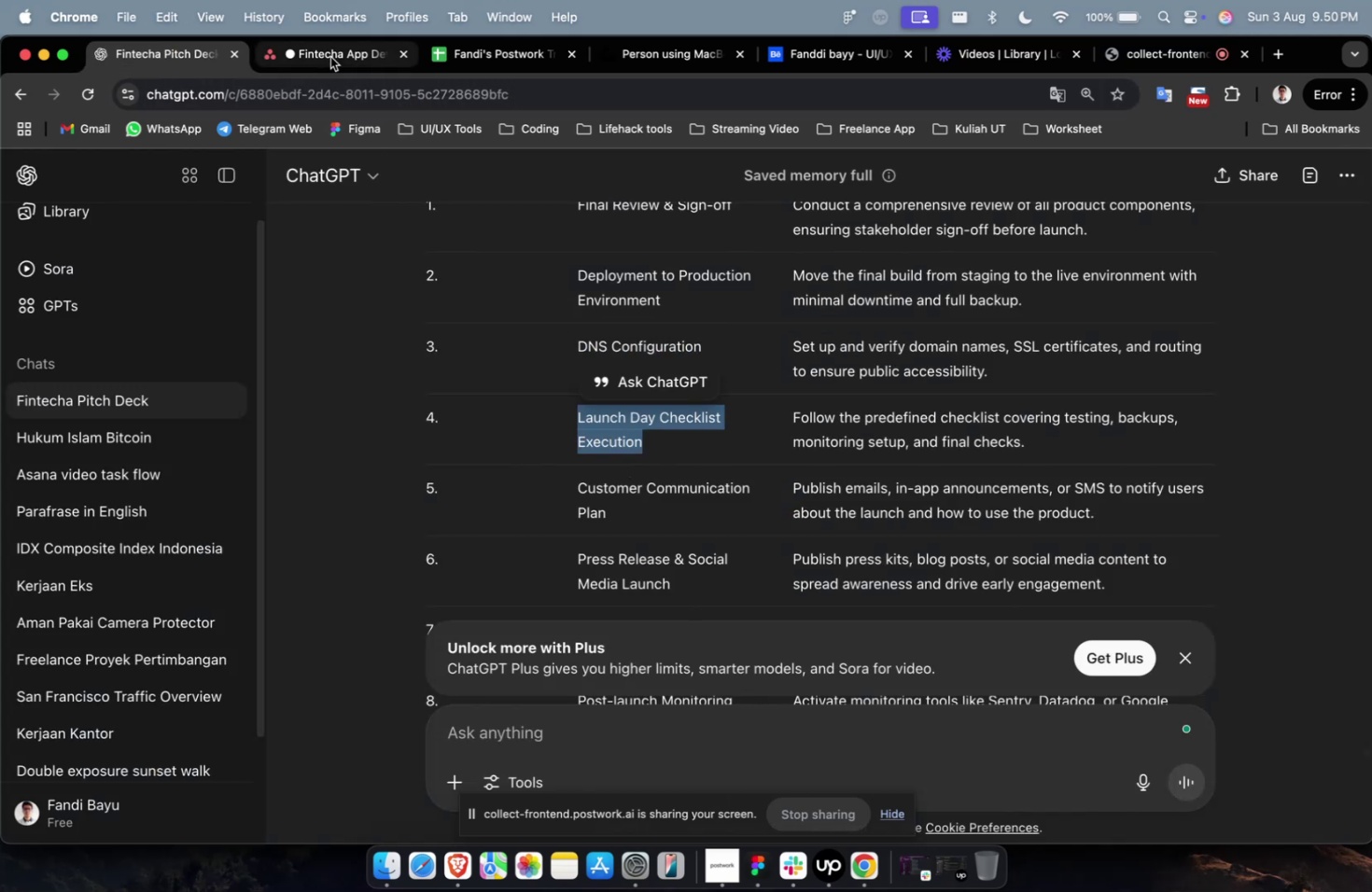 
key(Meta+C)
 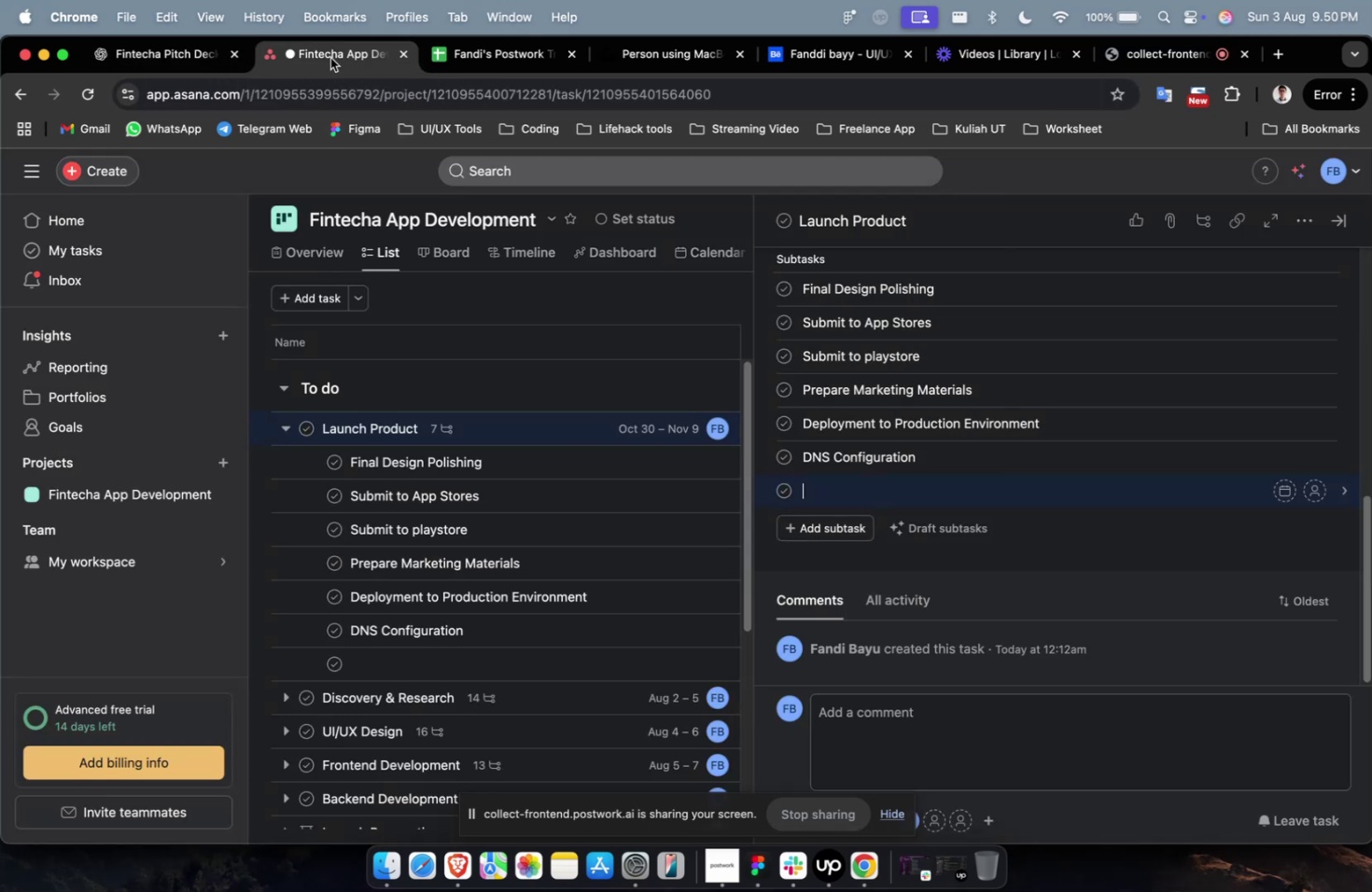 
left_click([330, 57])
 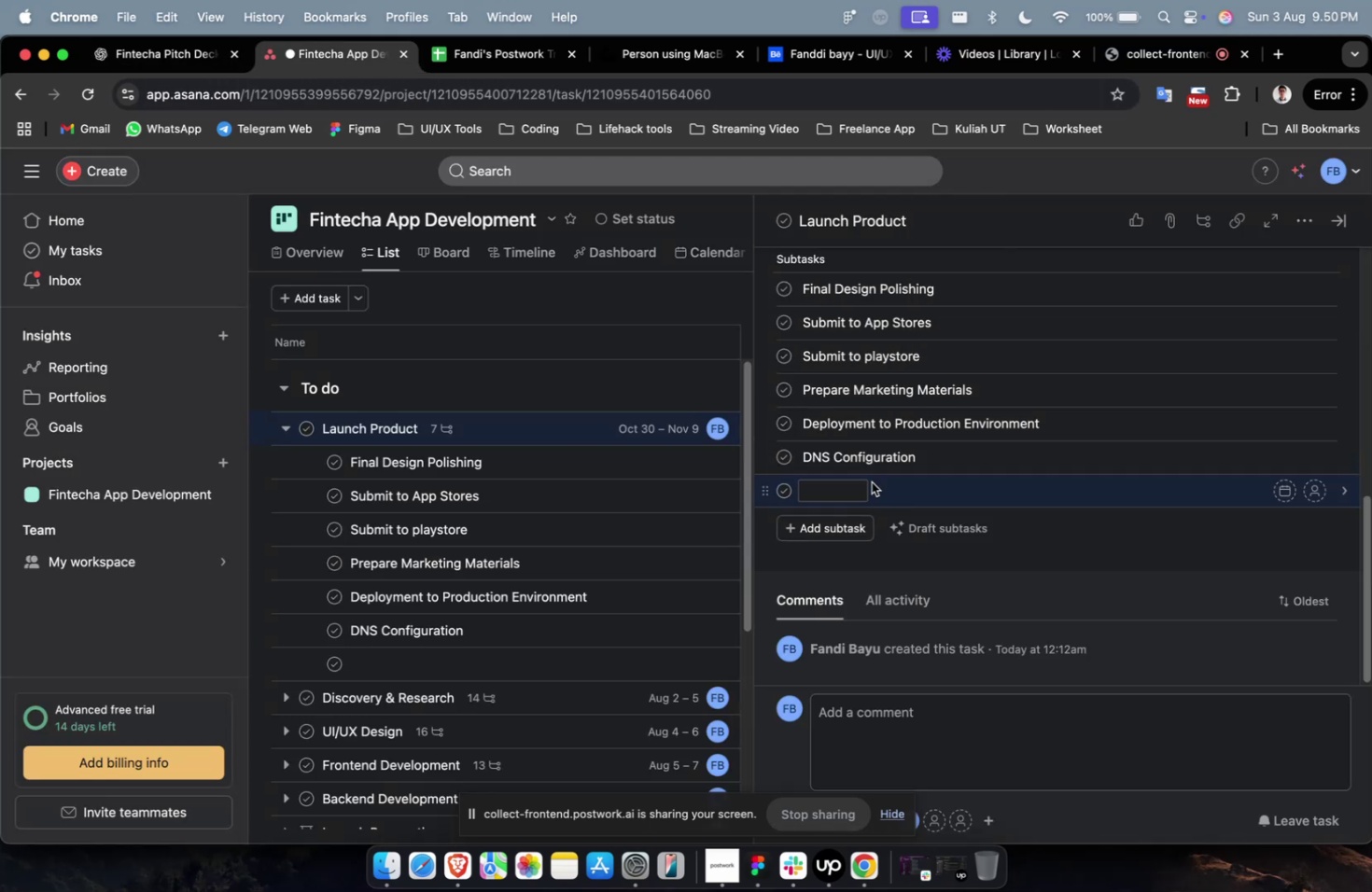 
key(Meta+V)
 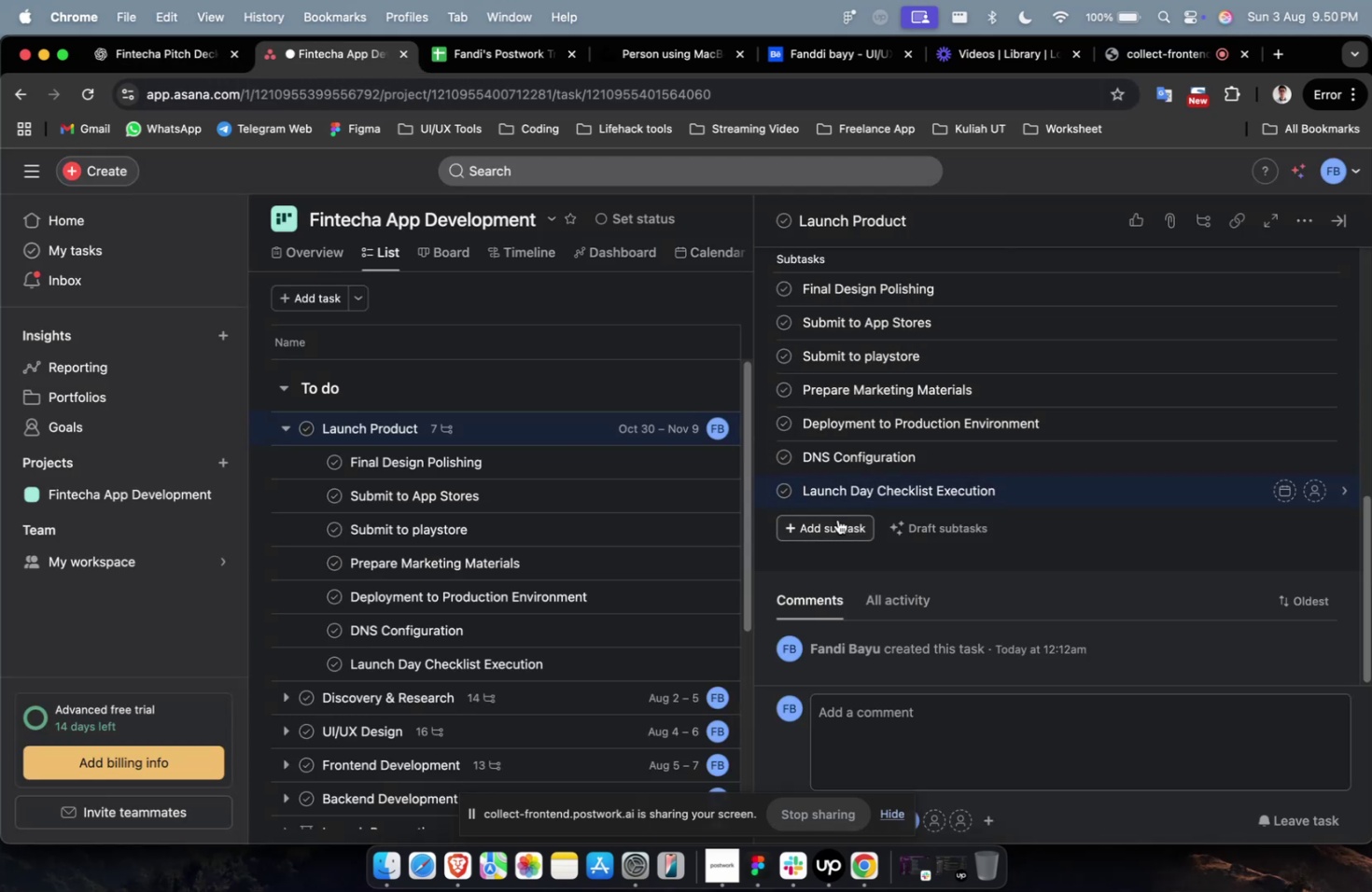 
left_click([837, 519])
 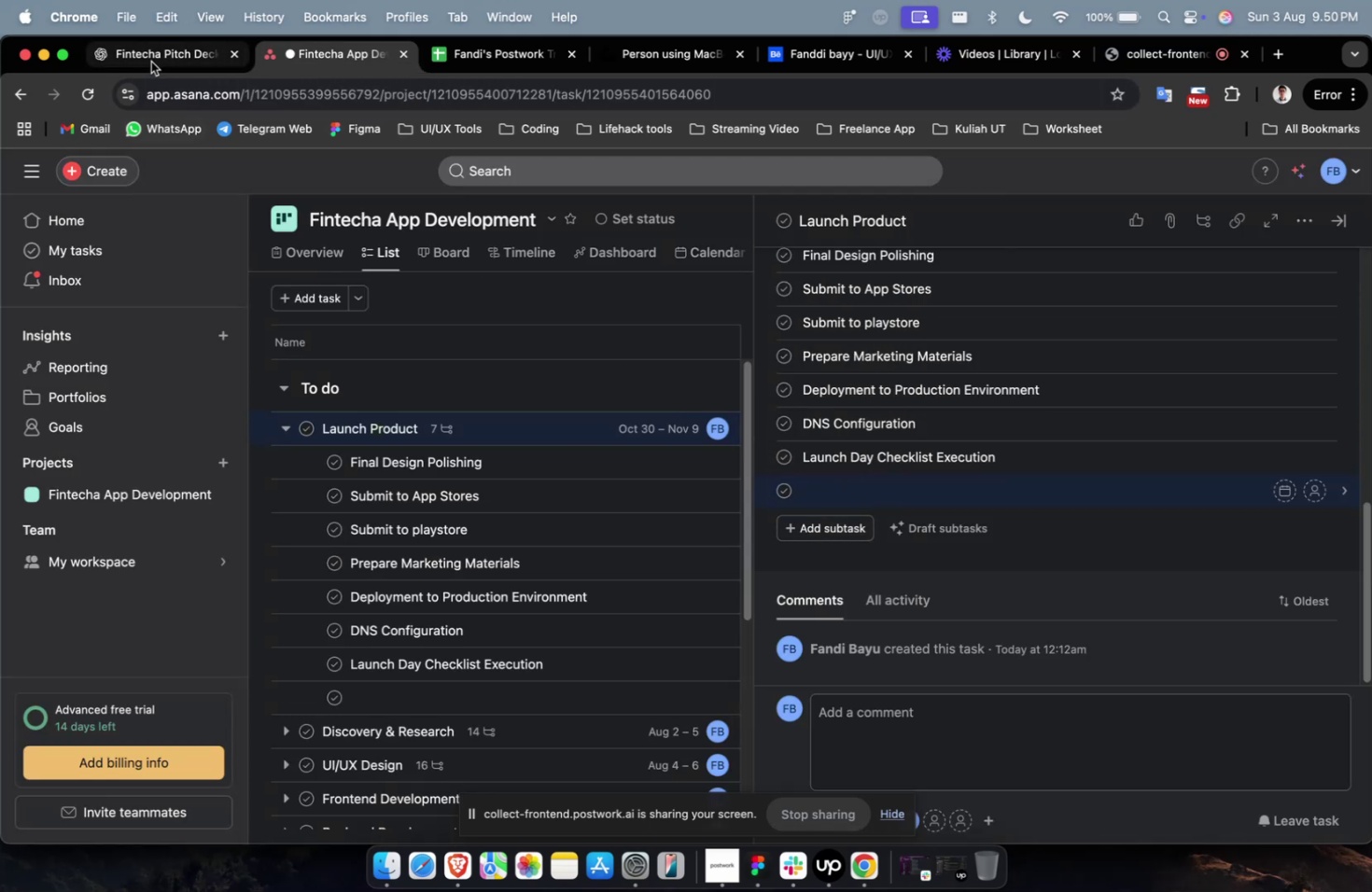 
left_click([151, 62])
 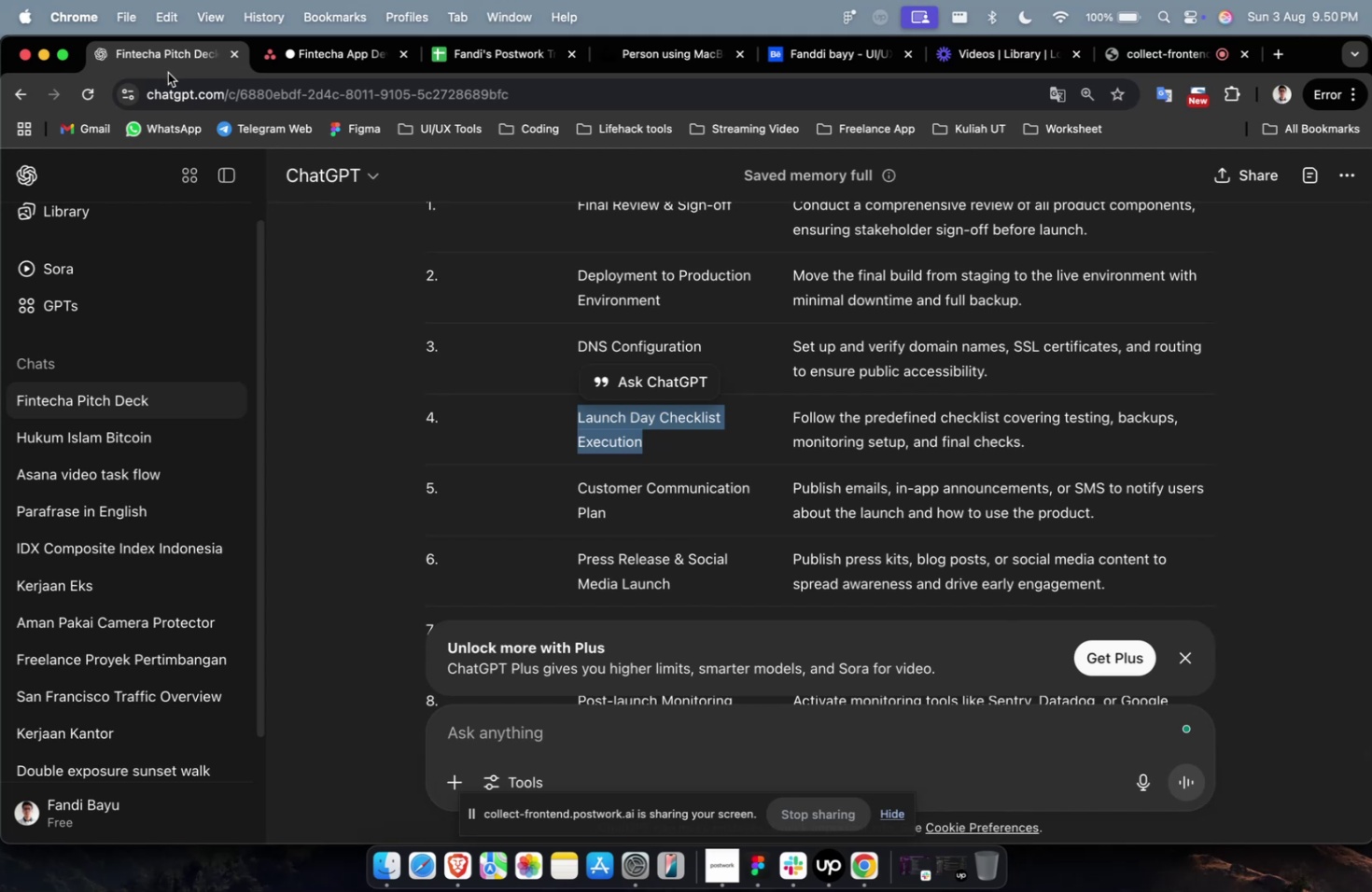 
wait(6.9)
 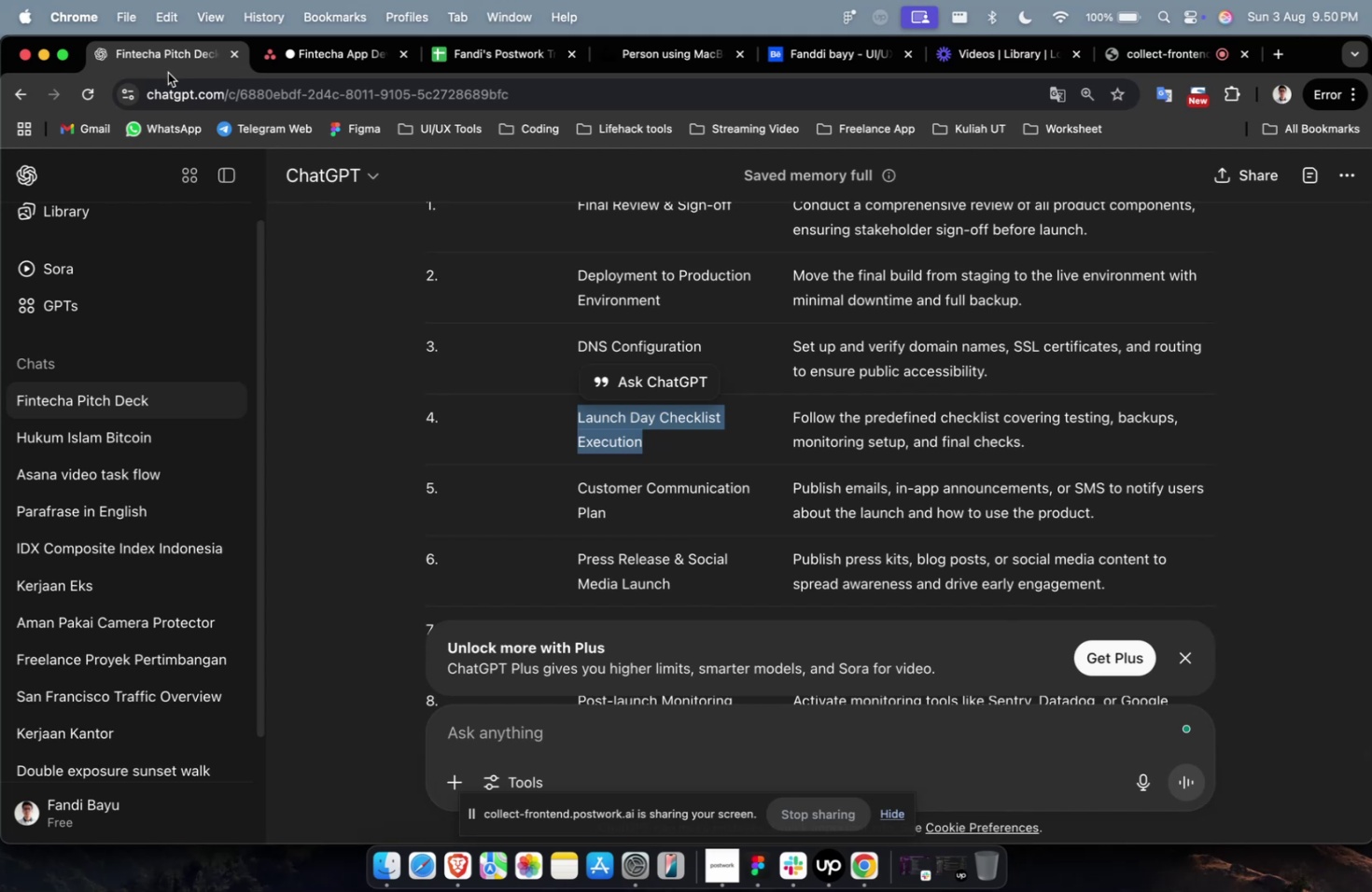 
key(Meta+C)
 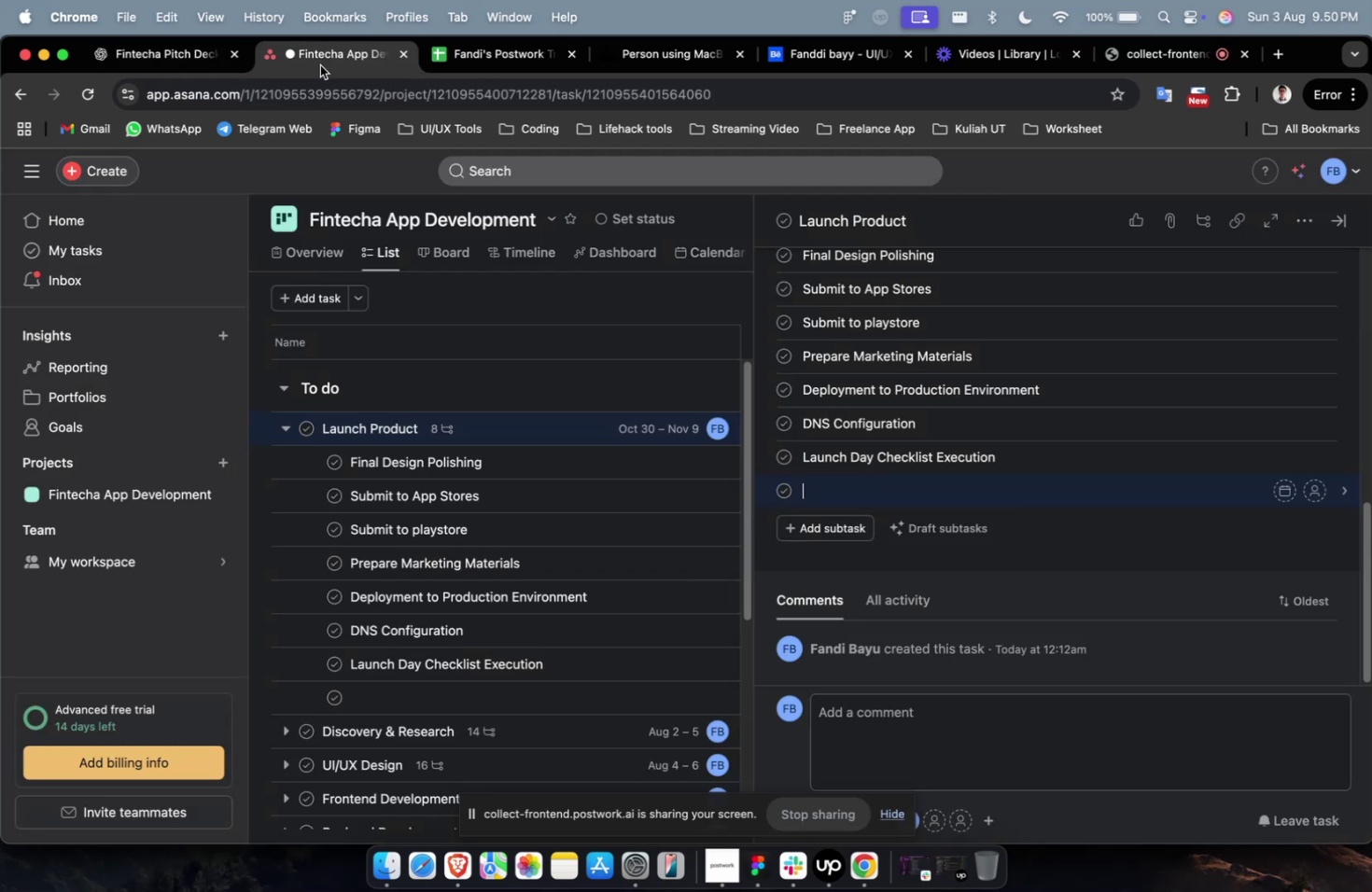 
left_click([320, 65])
 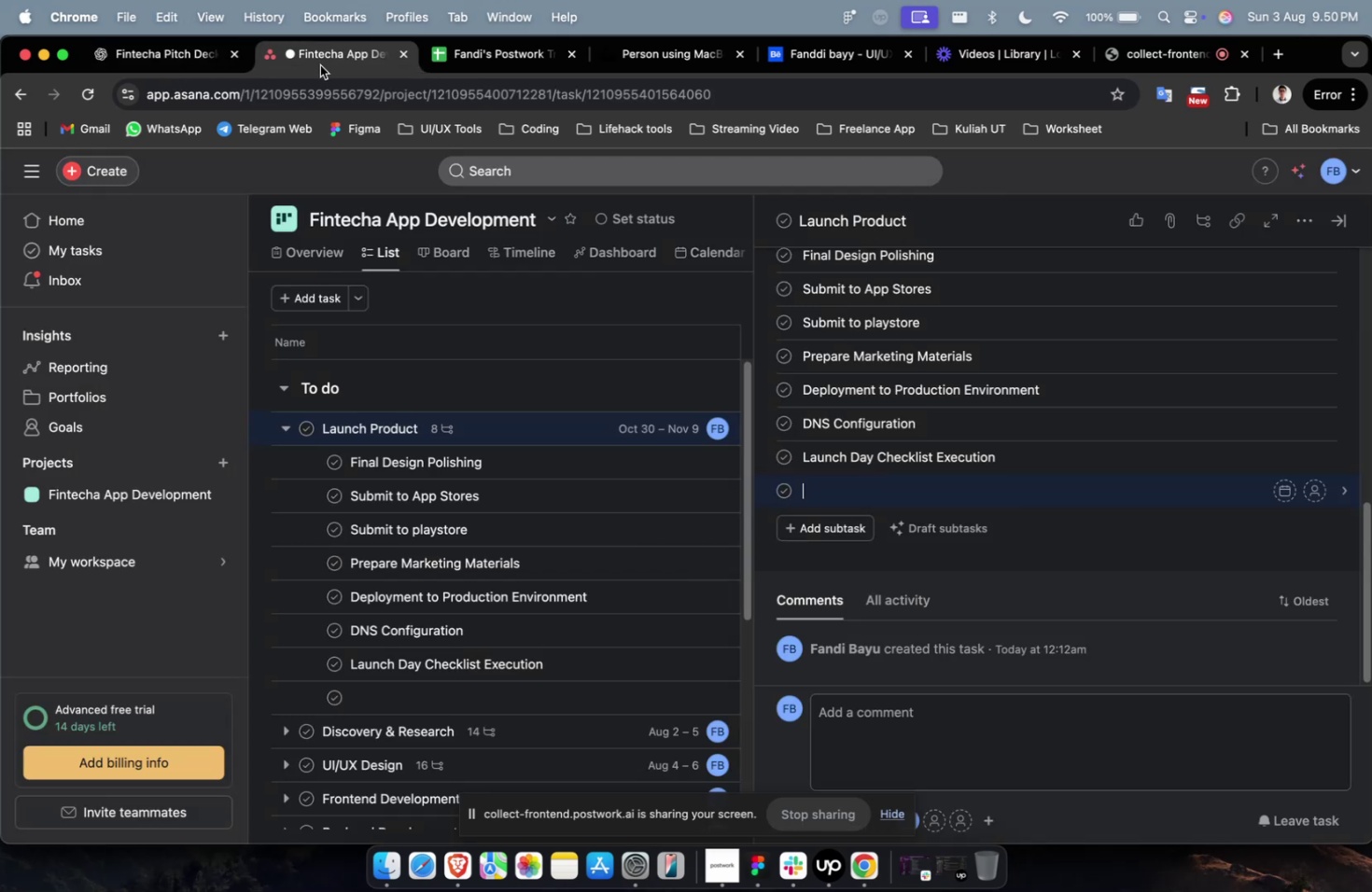 
key(Meta+CommandLeft)
 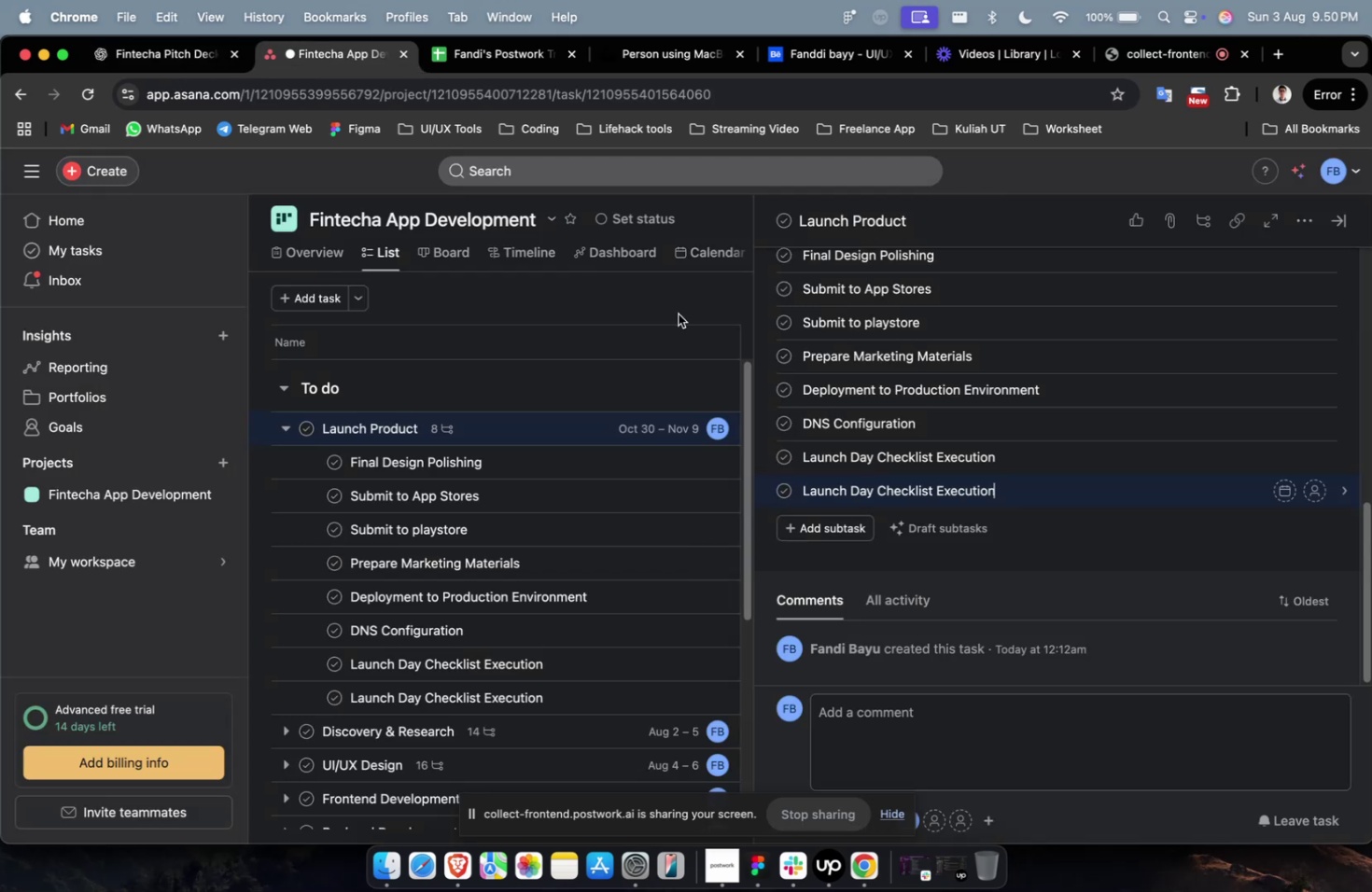 
key(Meta+V)
 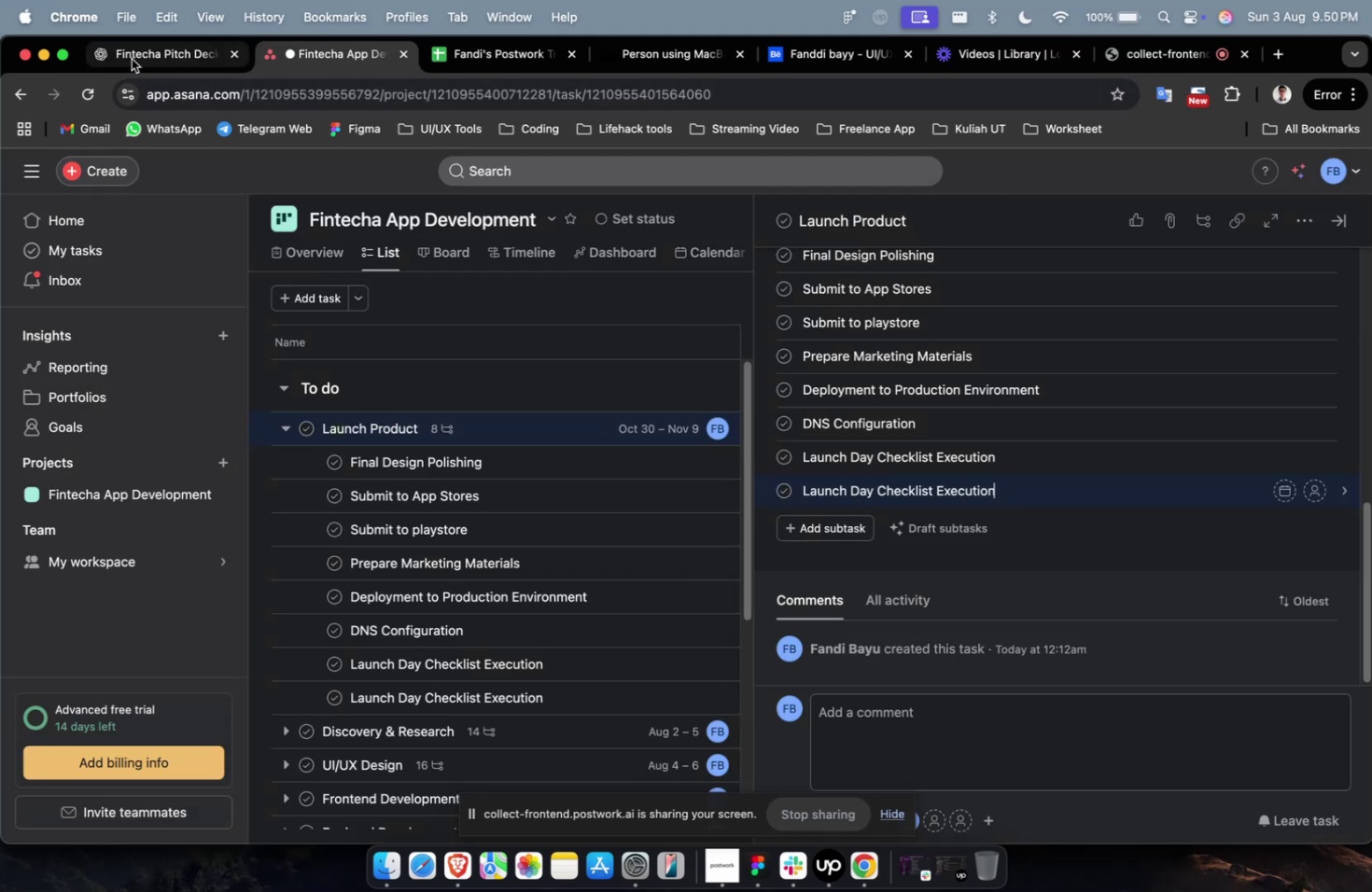 
left_click([135, 59])
 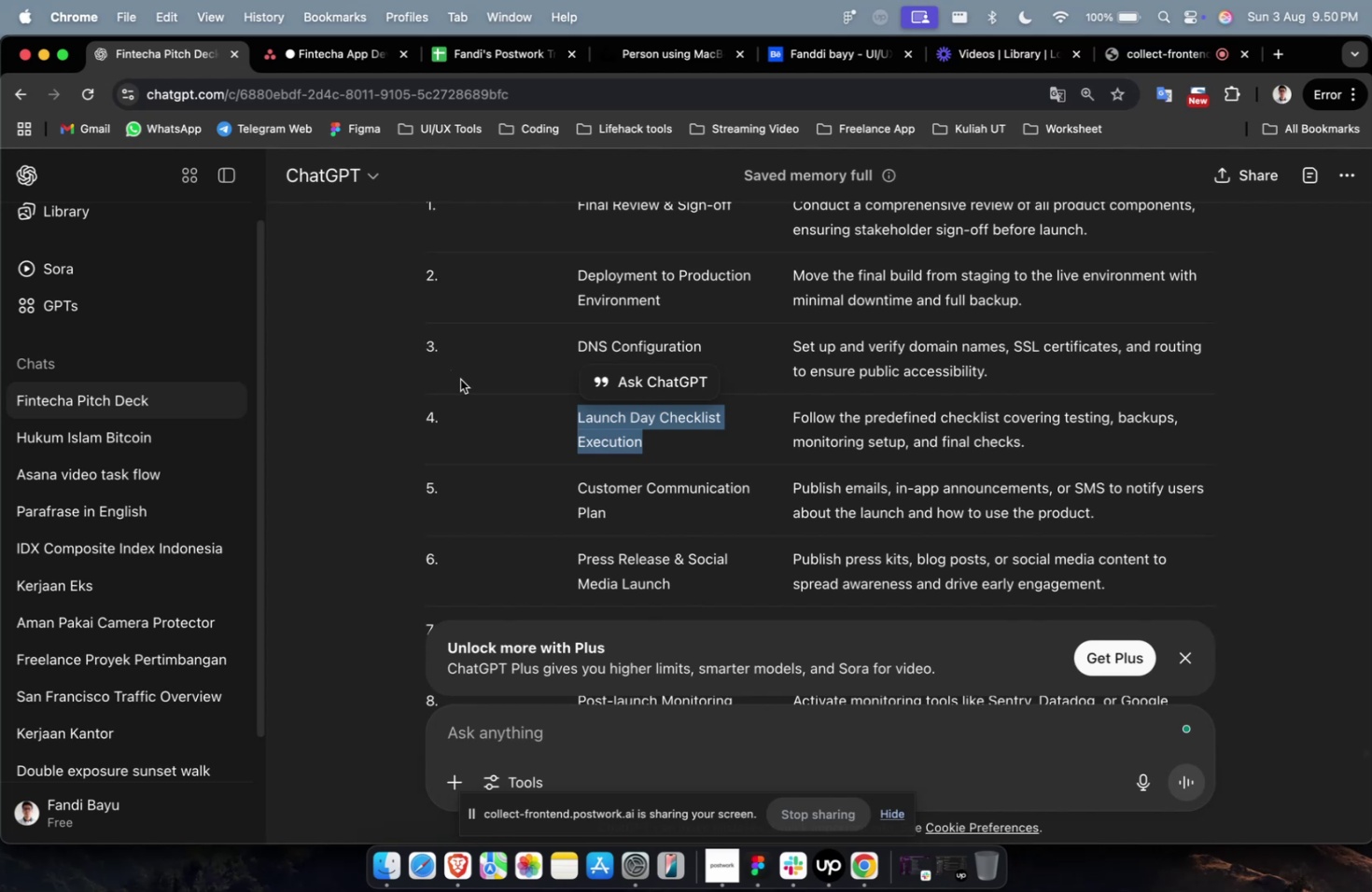 
left_click_drag(start_coordinate=[651, 502], to_coordinate=[575, 481])
 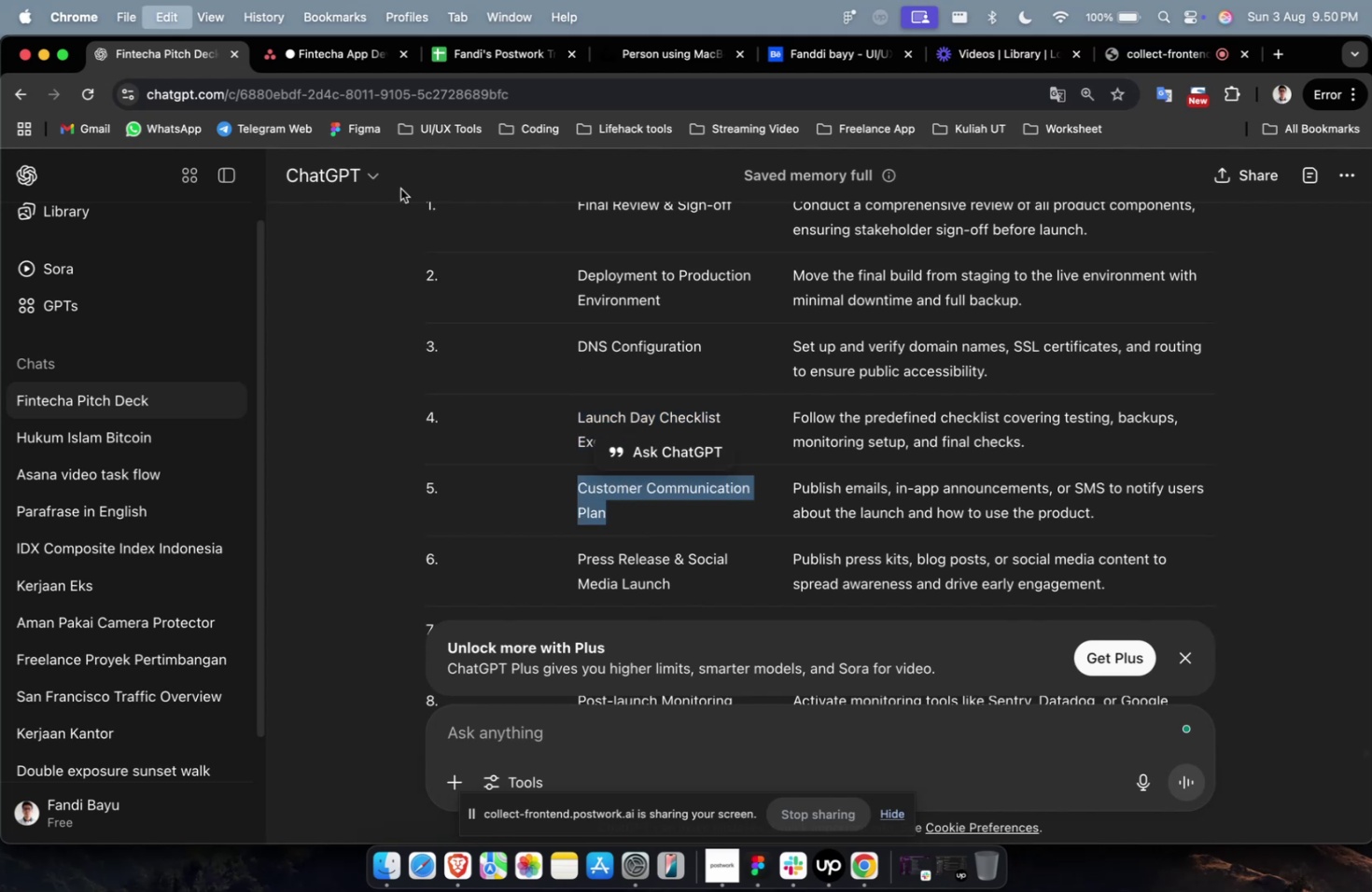 
key(Meta+CommandLeft)
 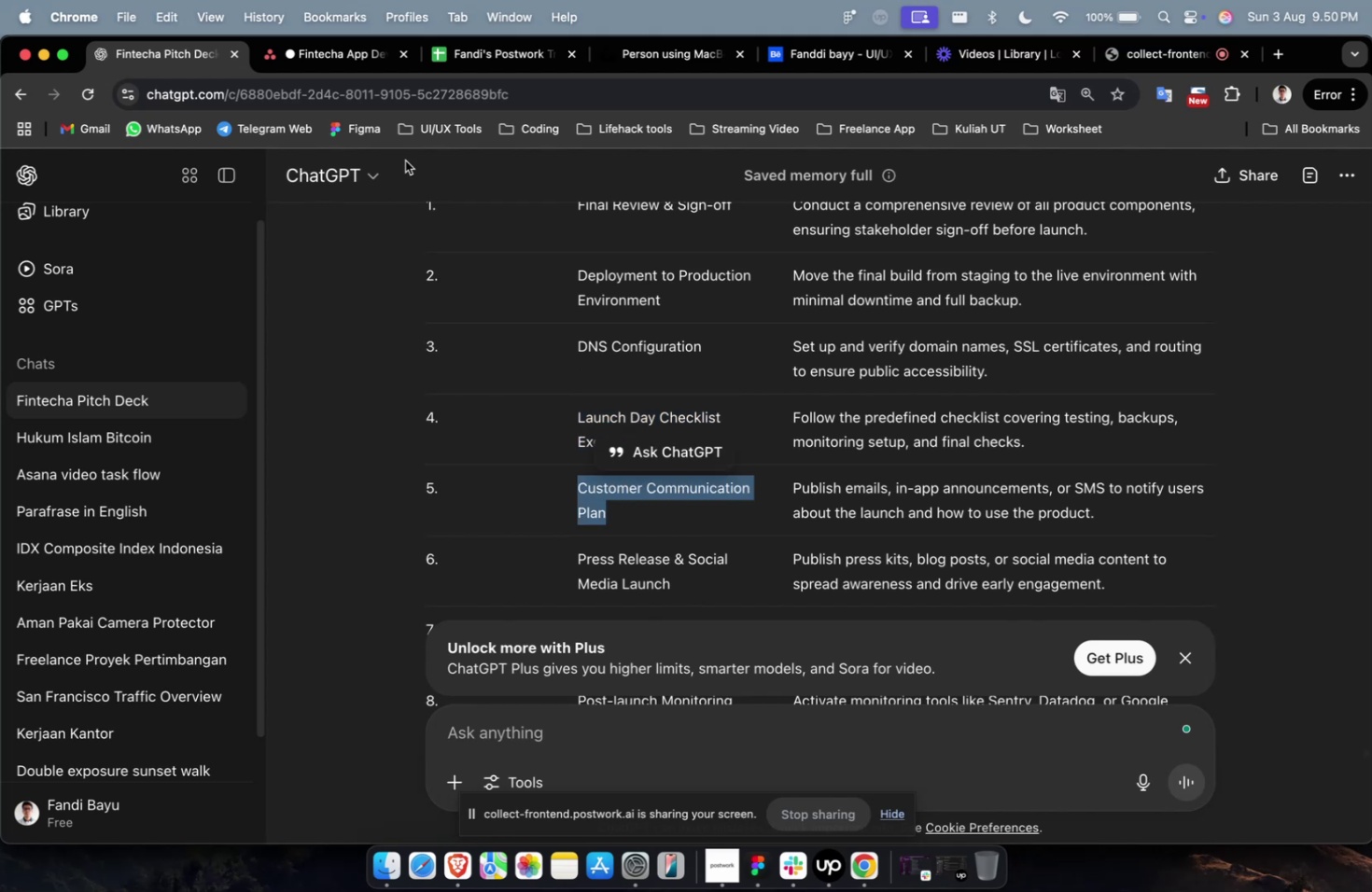 
key(Meta+C)
 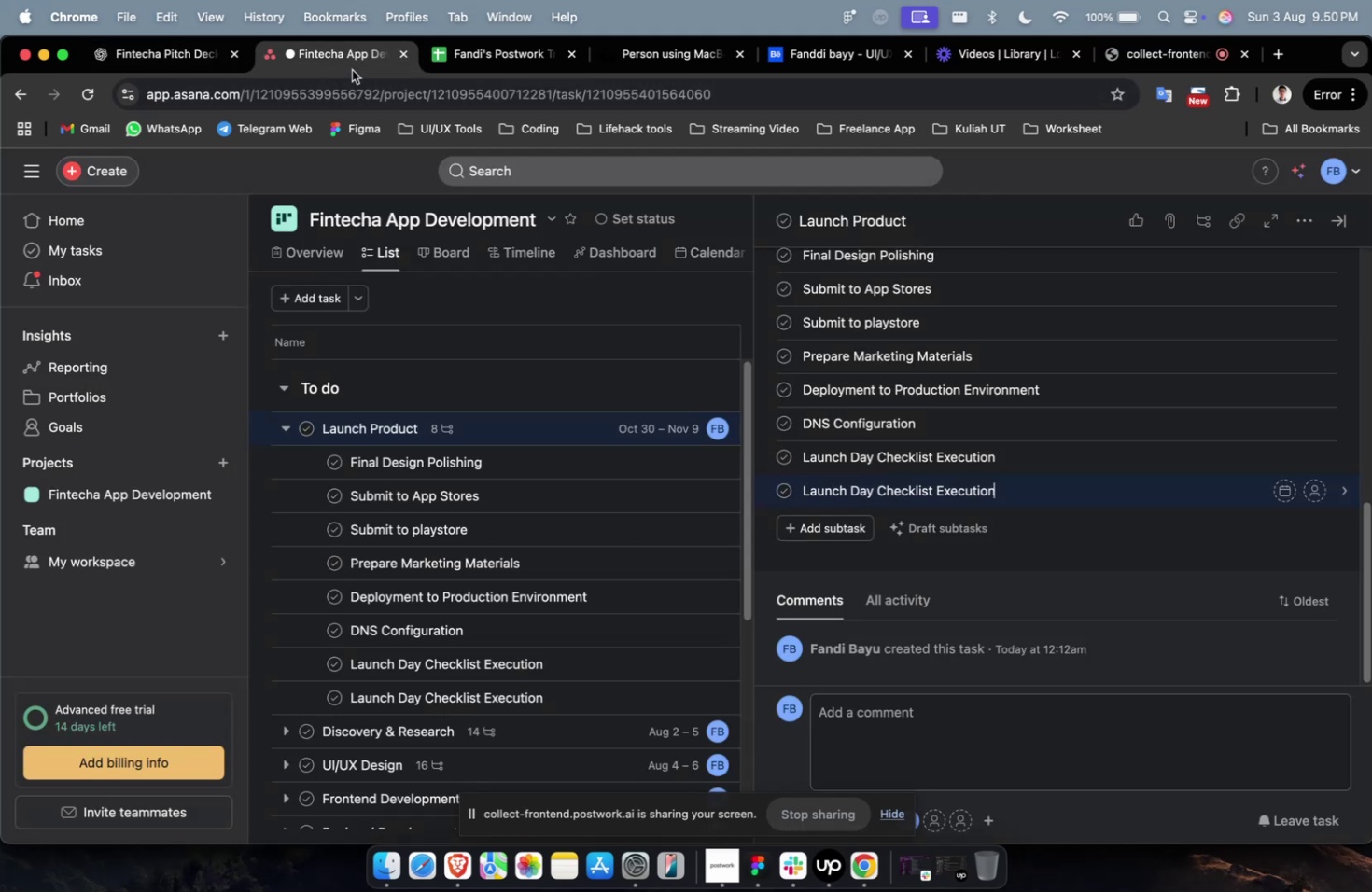 
left_click([352, 70])
 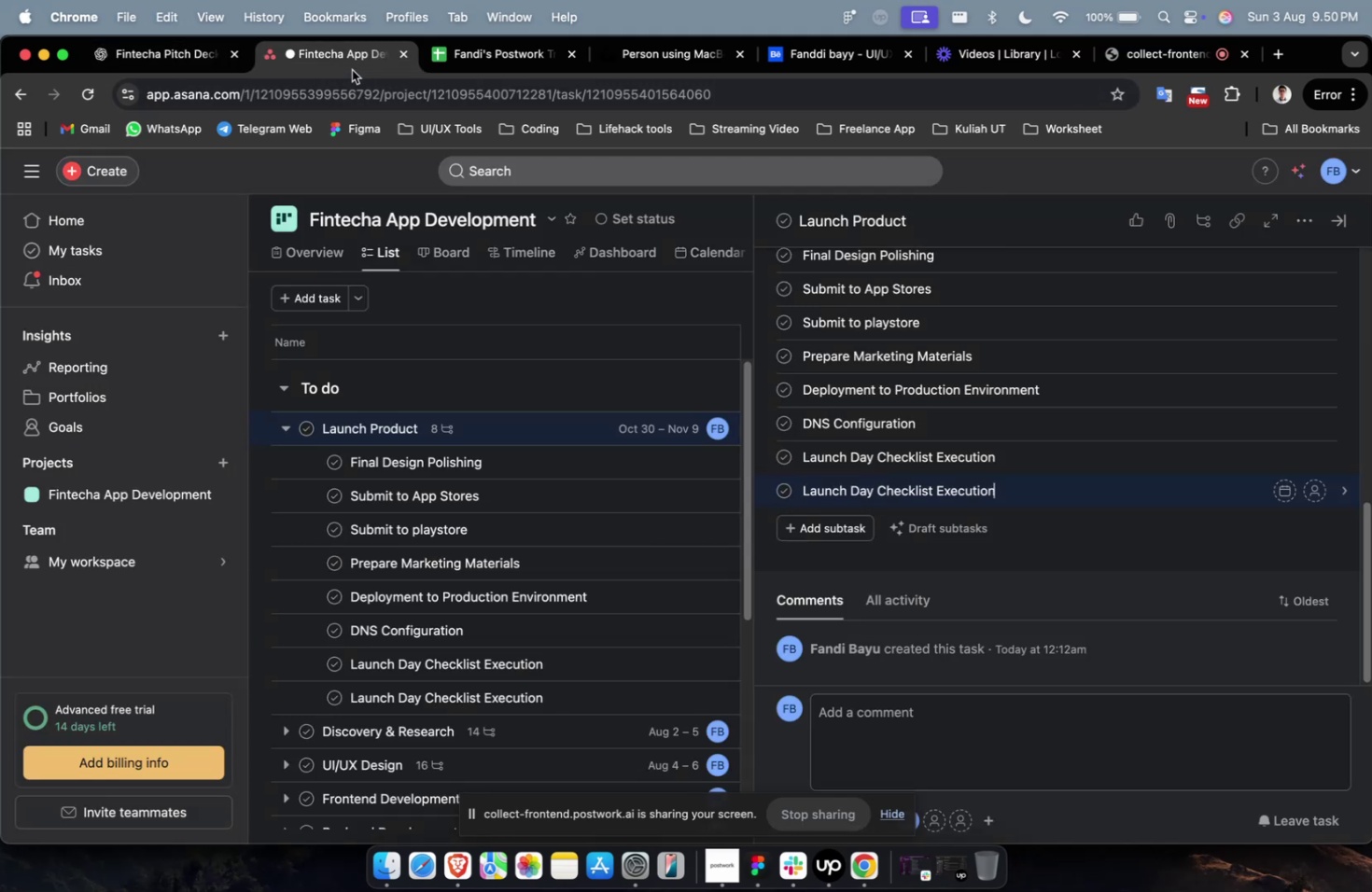 
key(Meta+A)
 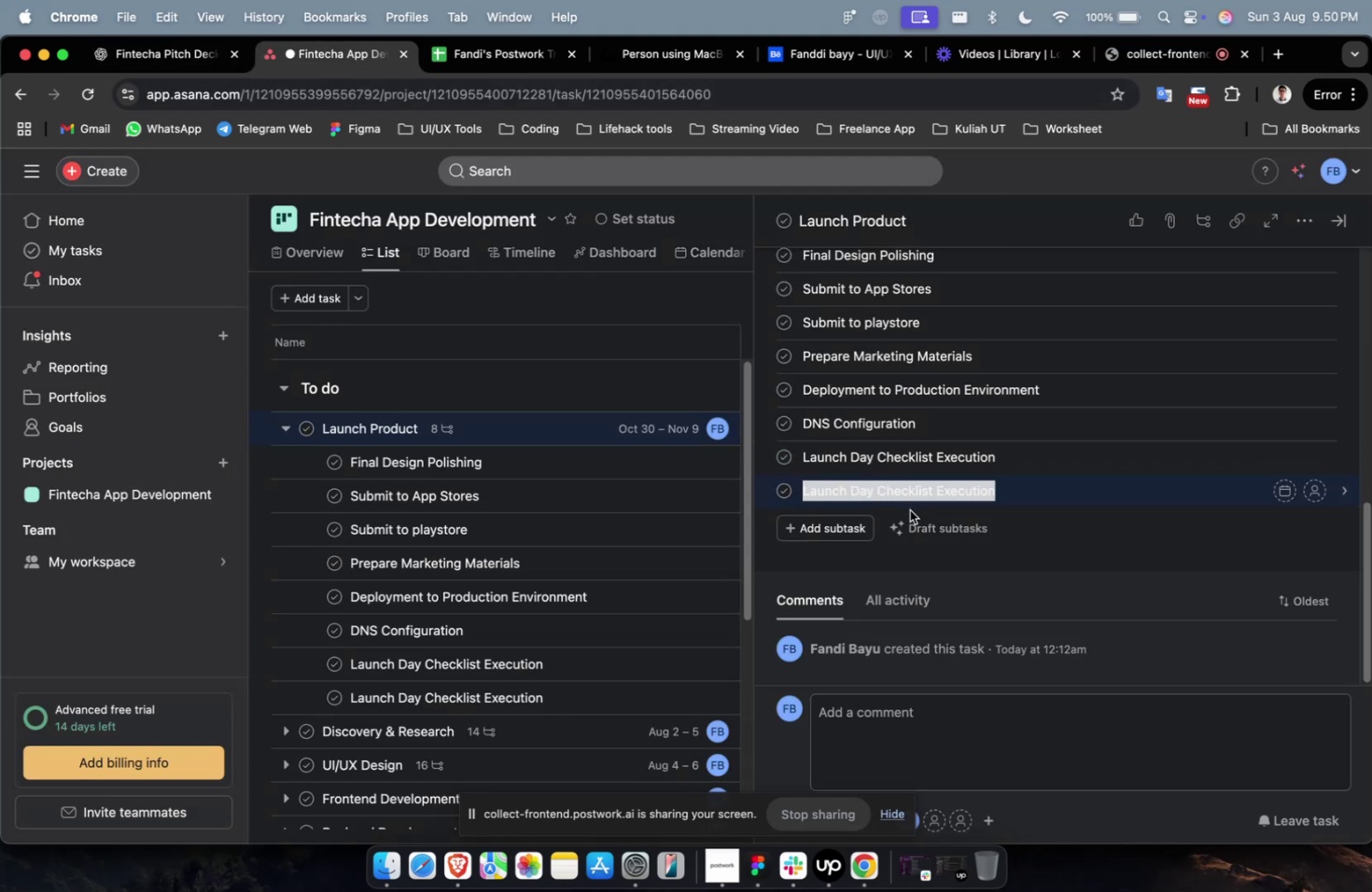 
key(Meta+V)
 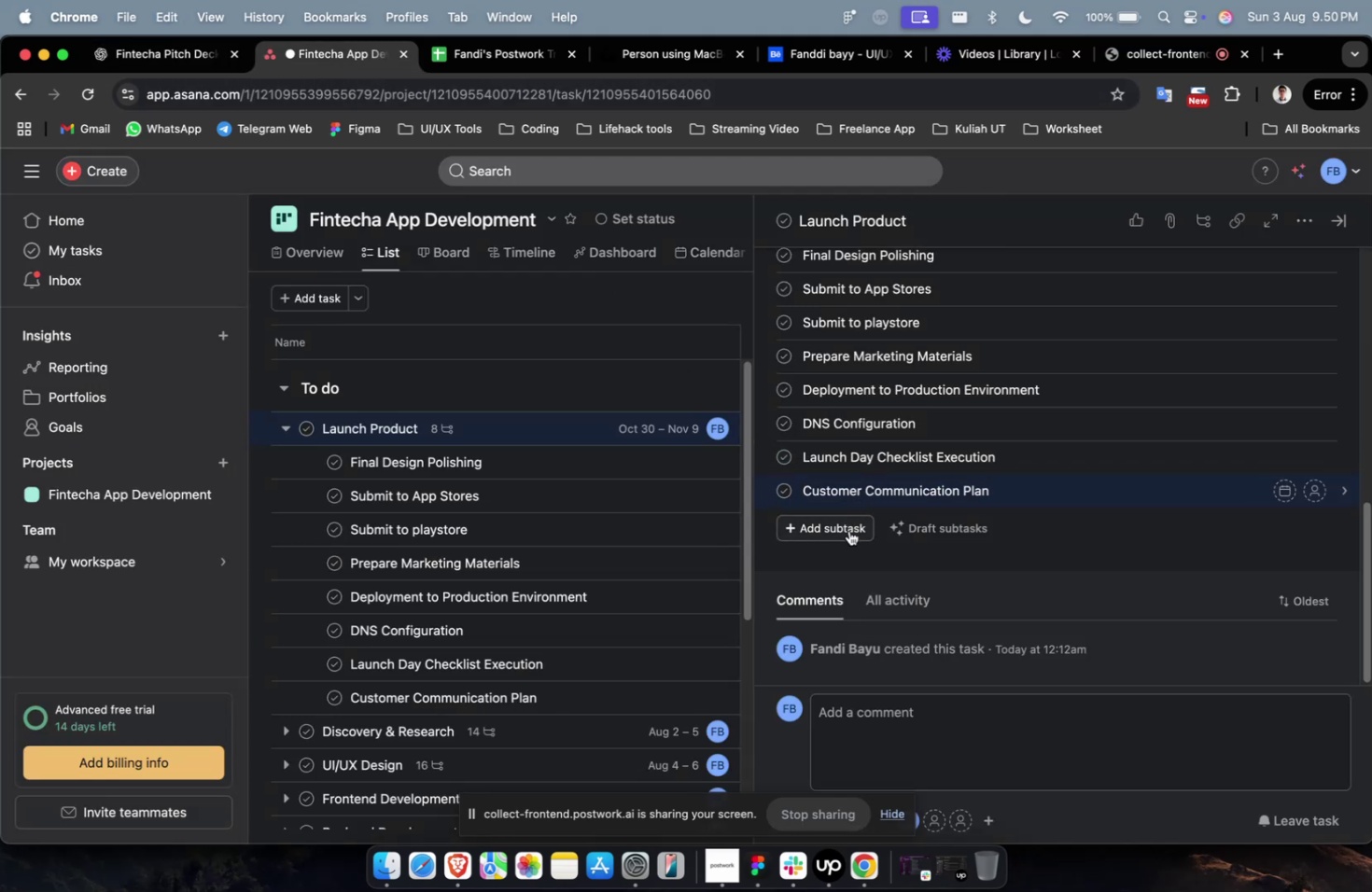 
left_click([848, 530])
 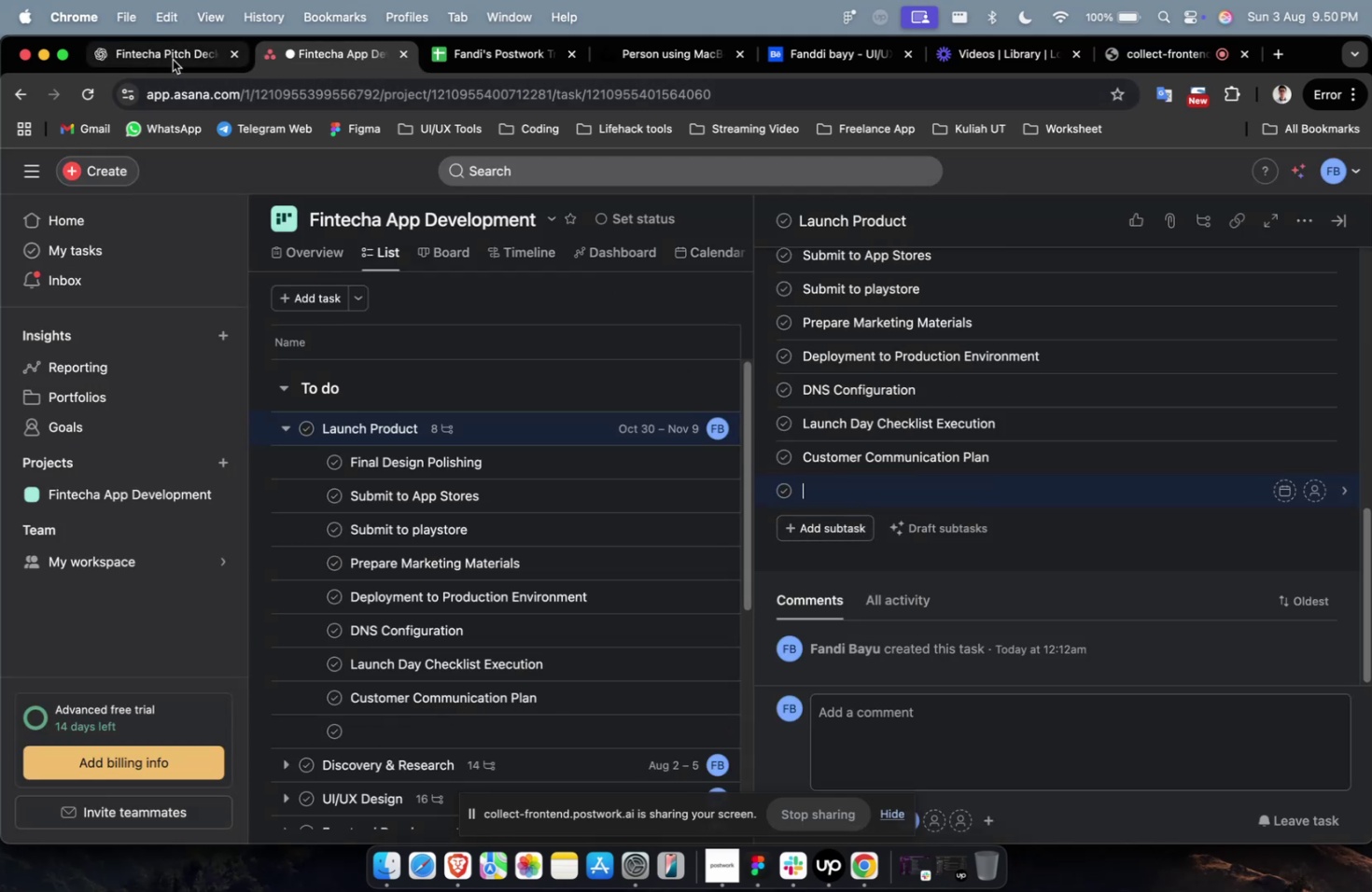 
left_click([173, 63])
 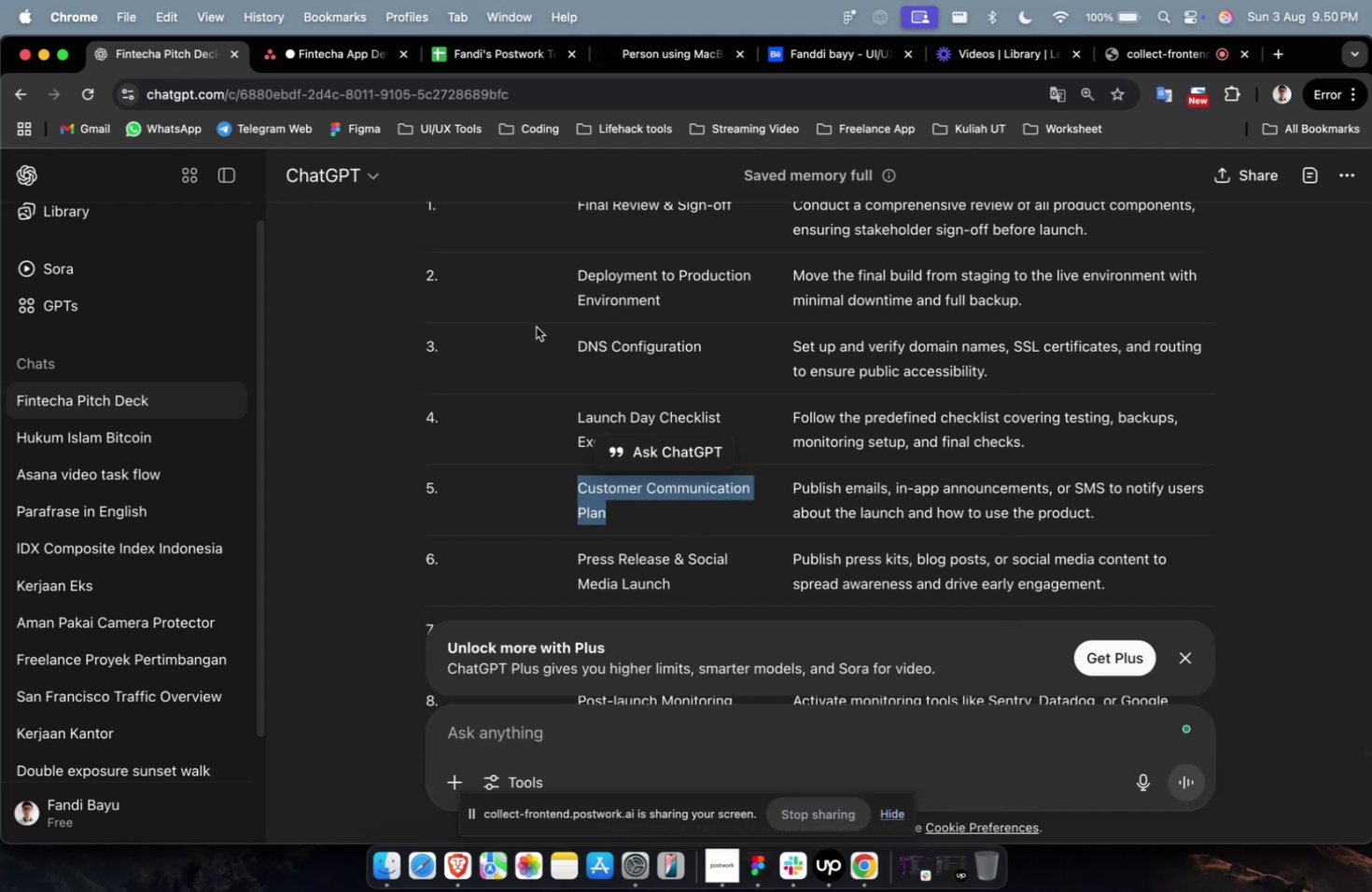 
scroll: coordinate [538, 328], scroll_direction: down, amount: 4.0
 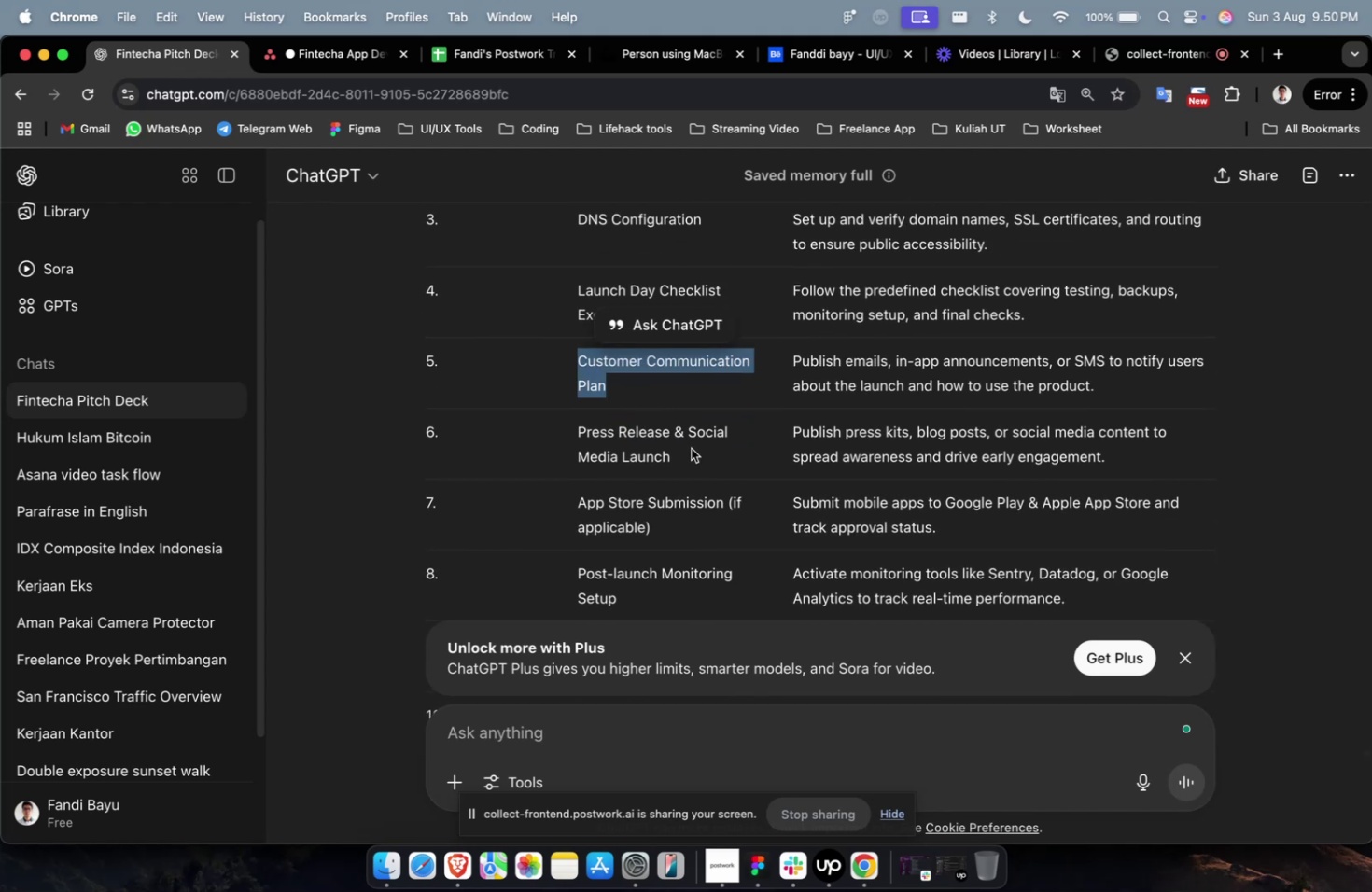 
left_click_drag(start_coordinate=[692, 449], to_coordinate=[577, 437])
 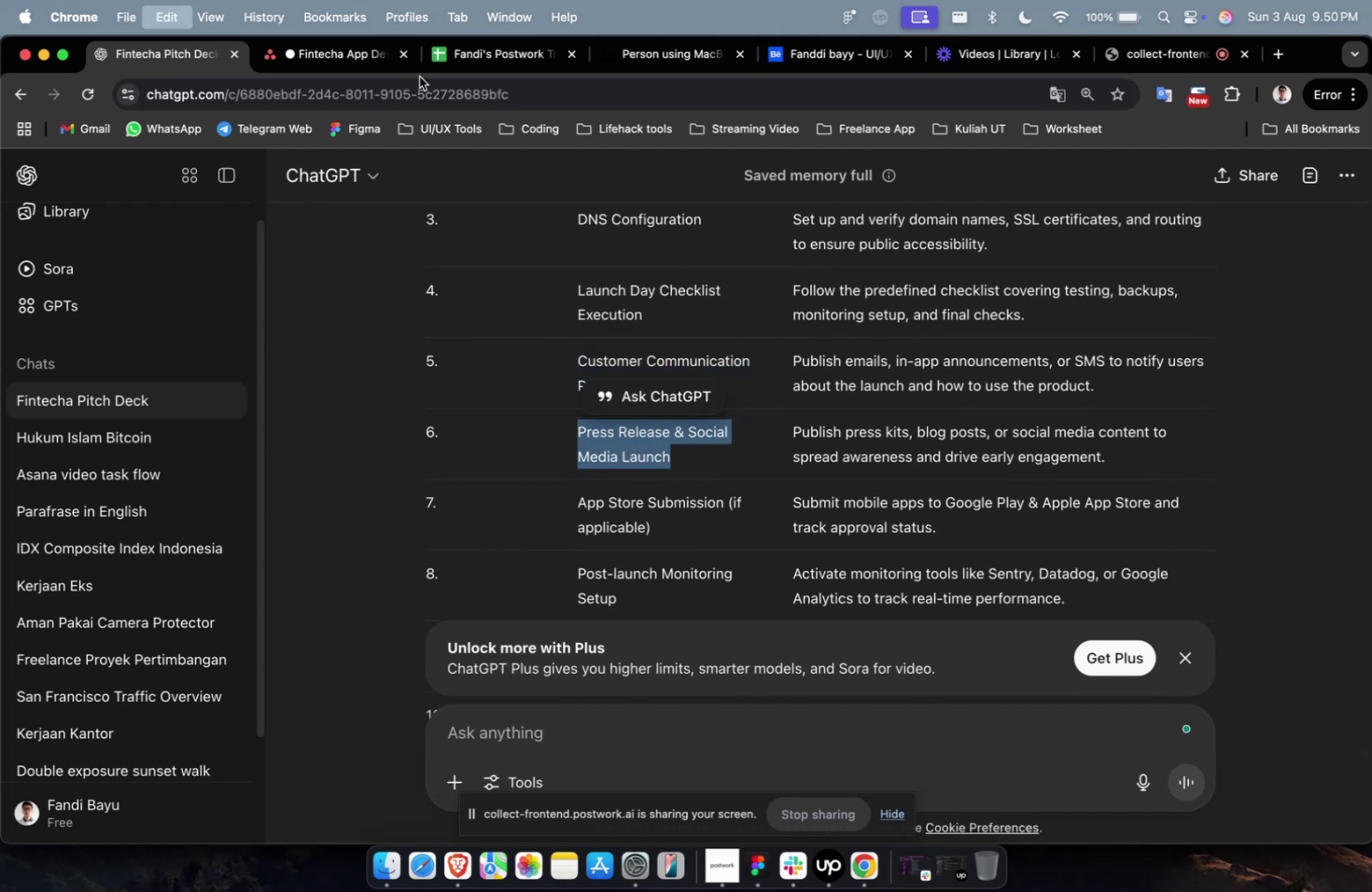 
key(Meta+C)
 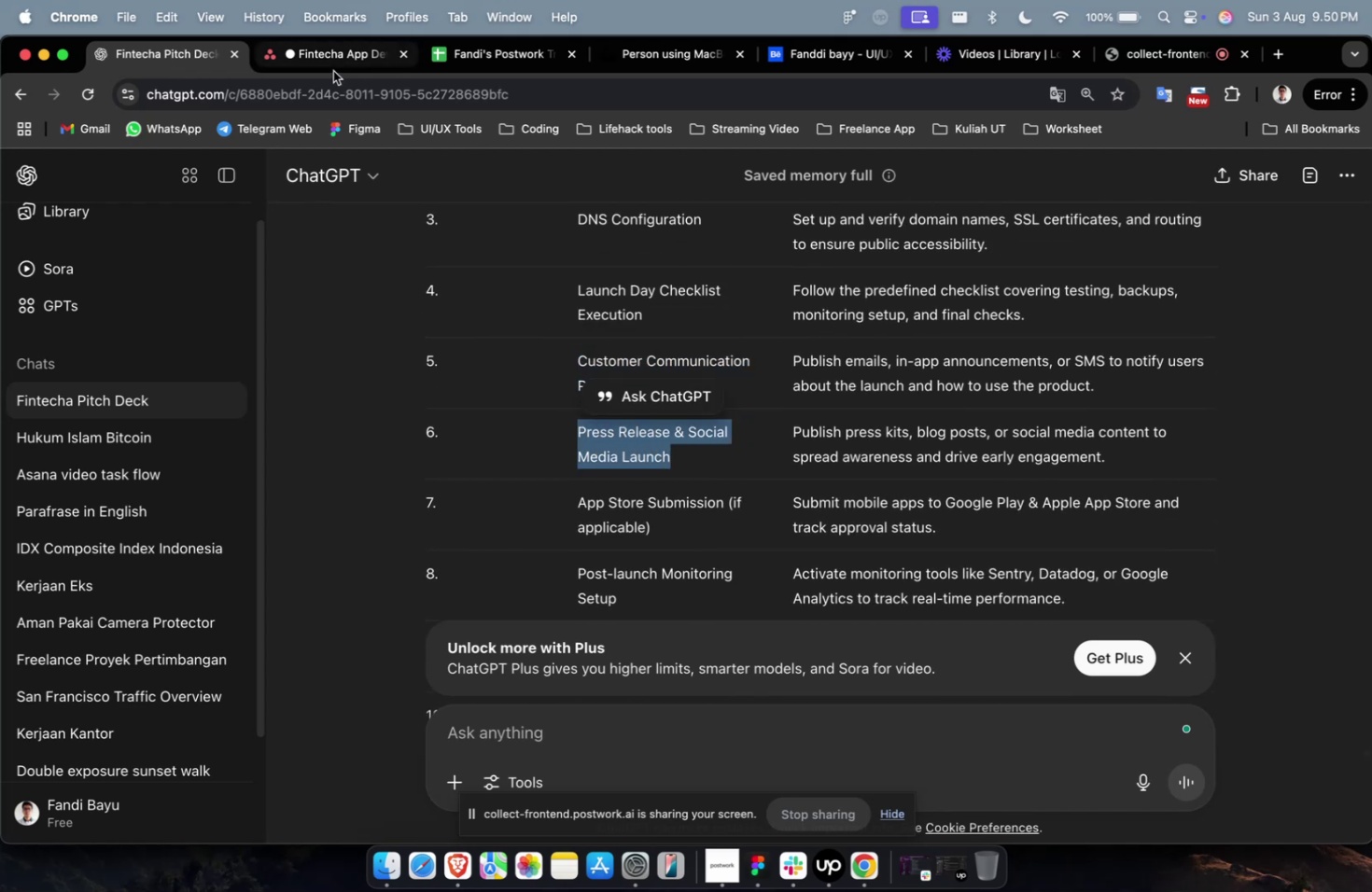 
double_click([333, 71])
 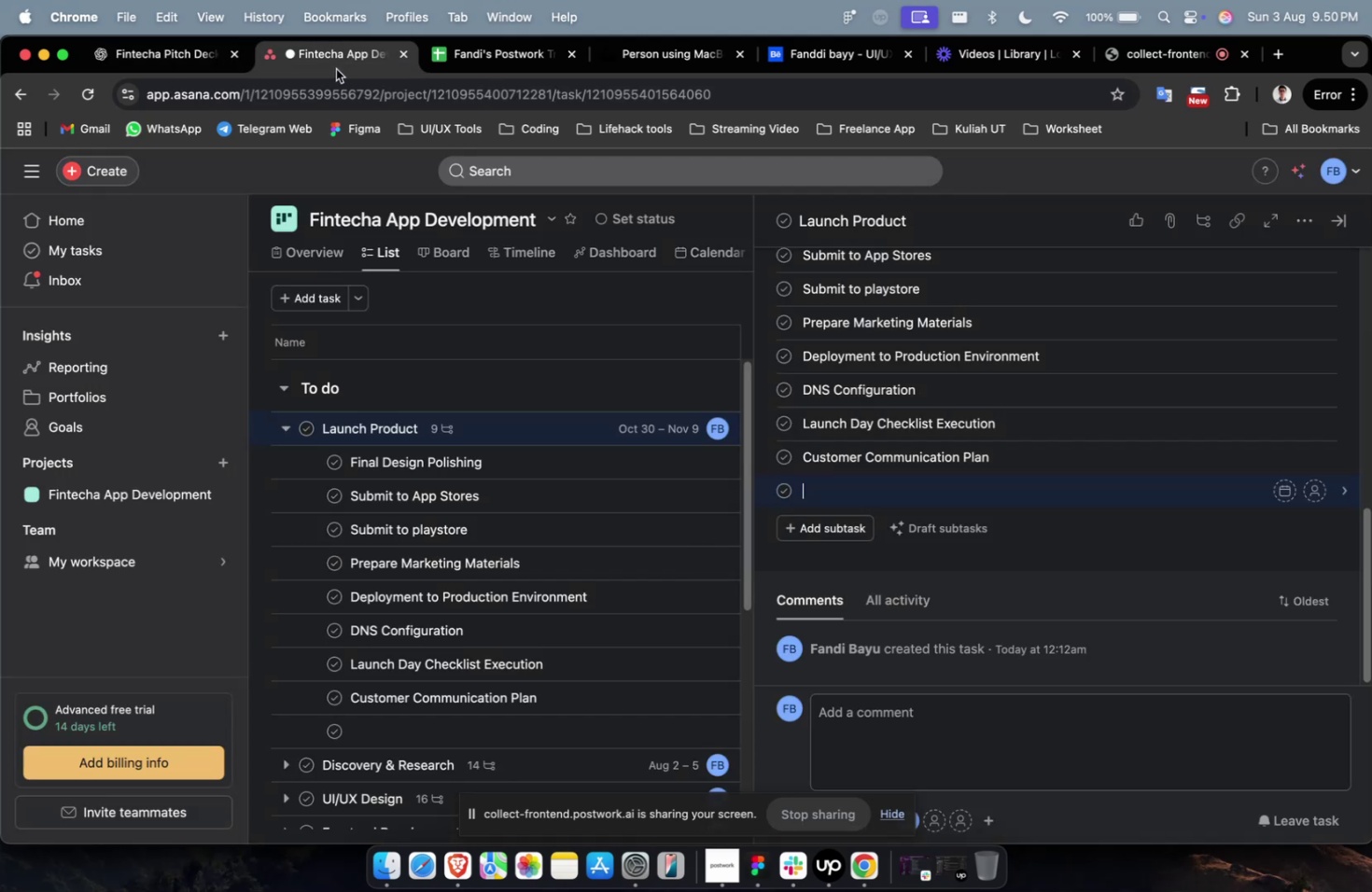 
key(Meta+V)
 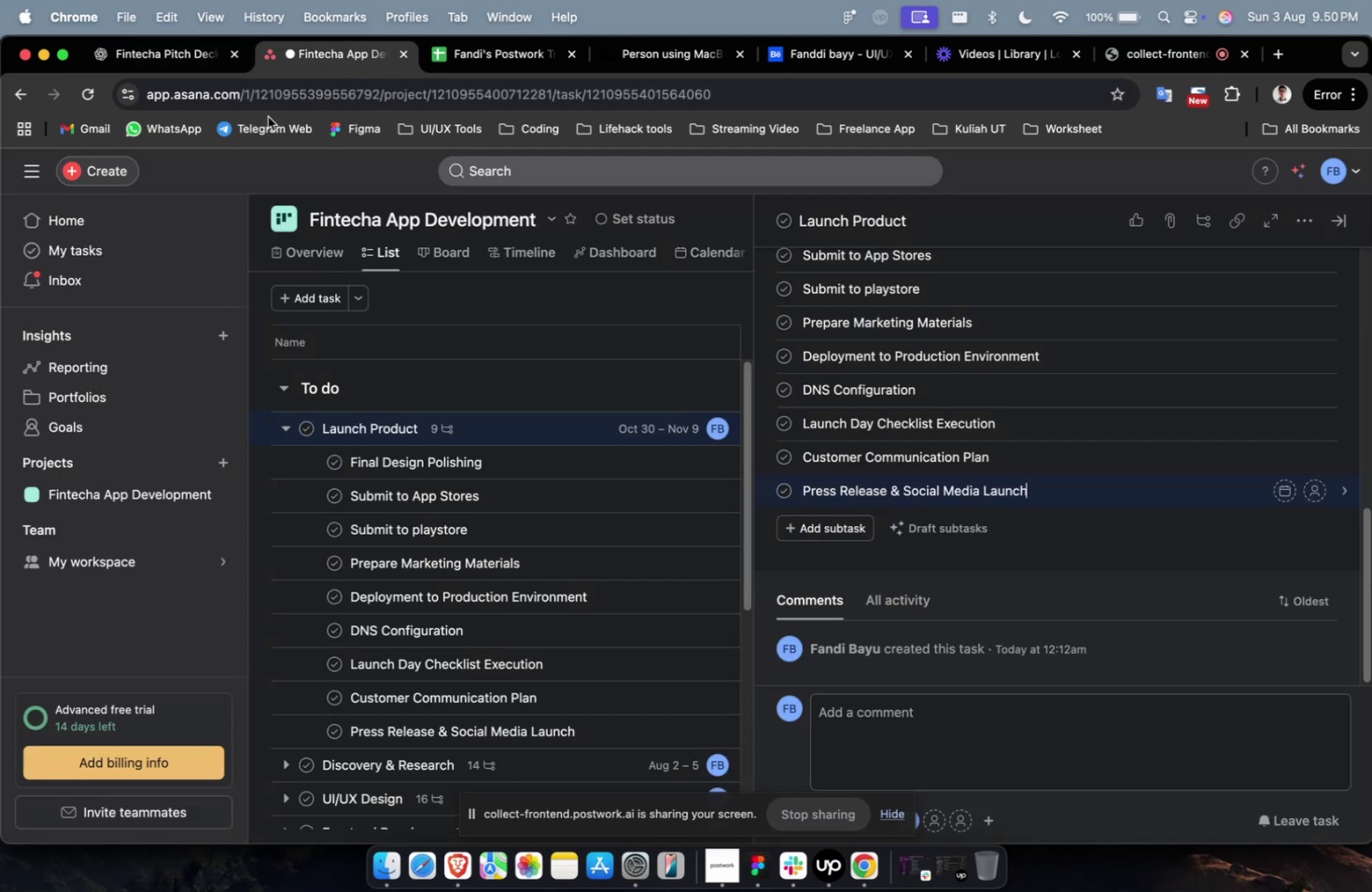 
left_click([114, 56])
 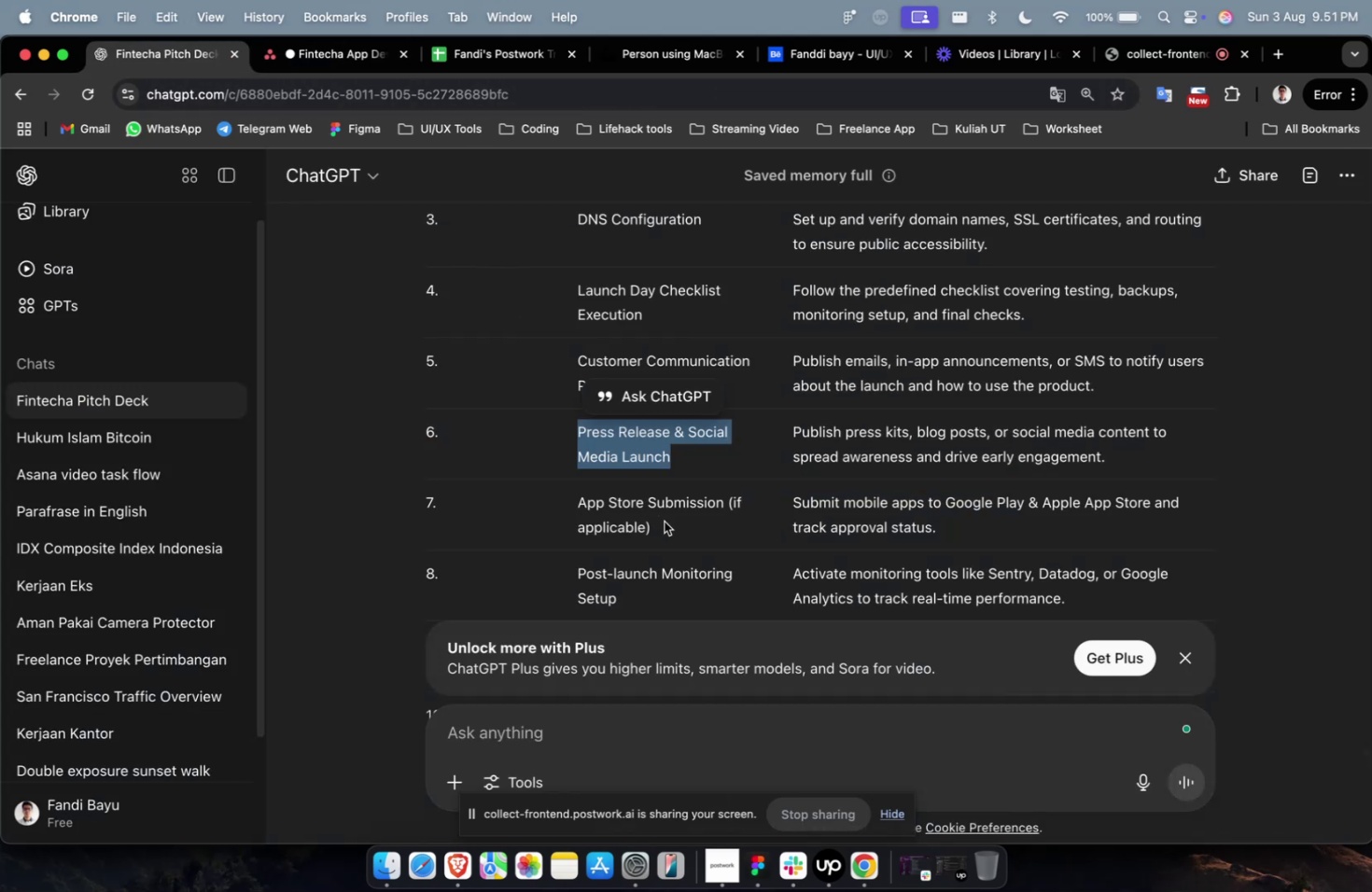 
left_click_drag(start_coordinate=[665, 522], to_coordinate=[571, 507])
 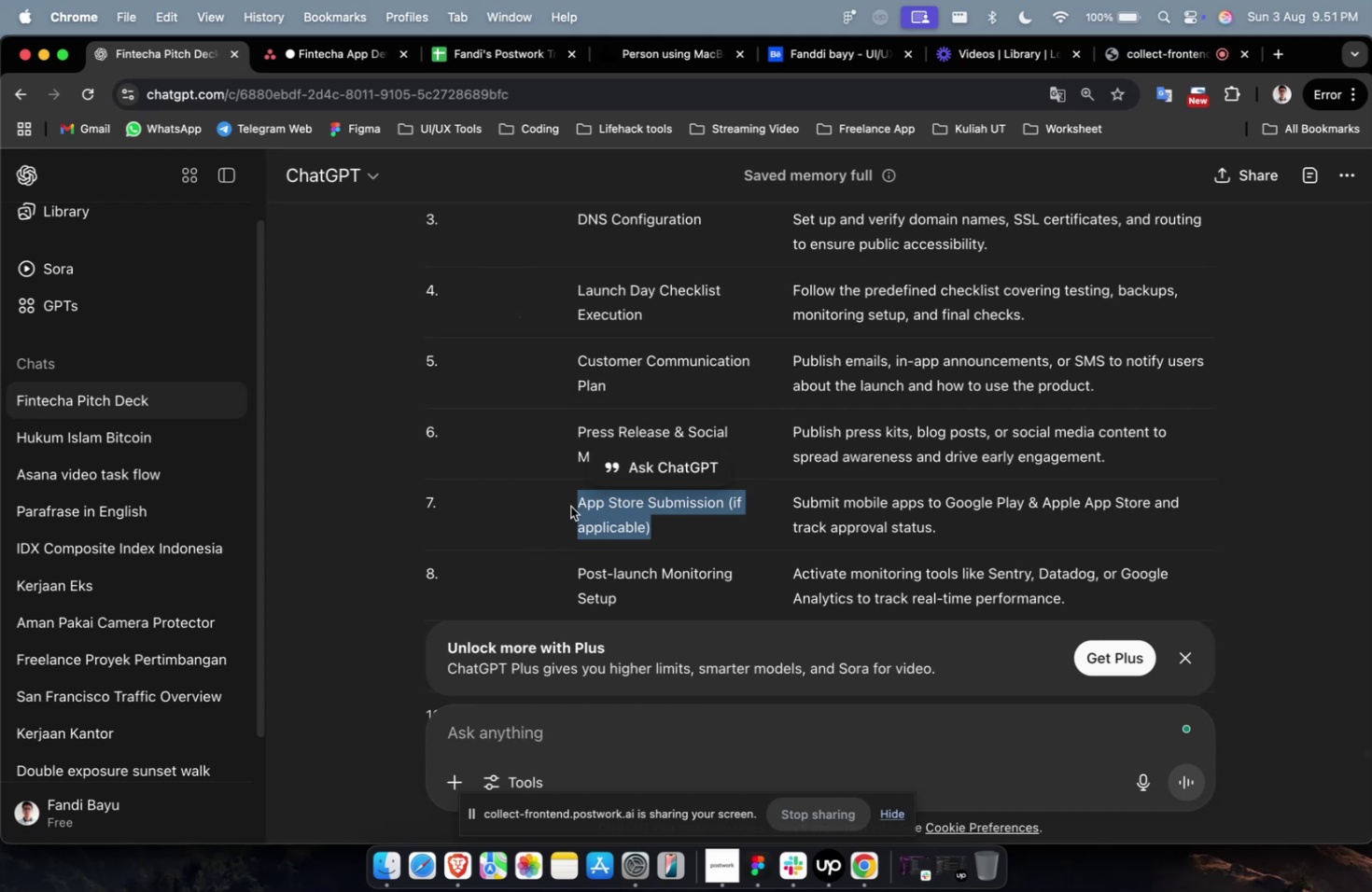 
key(Meta+C)
 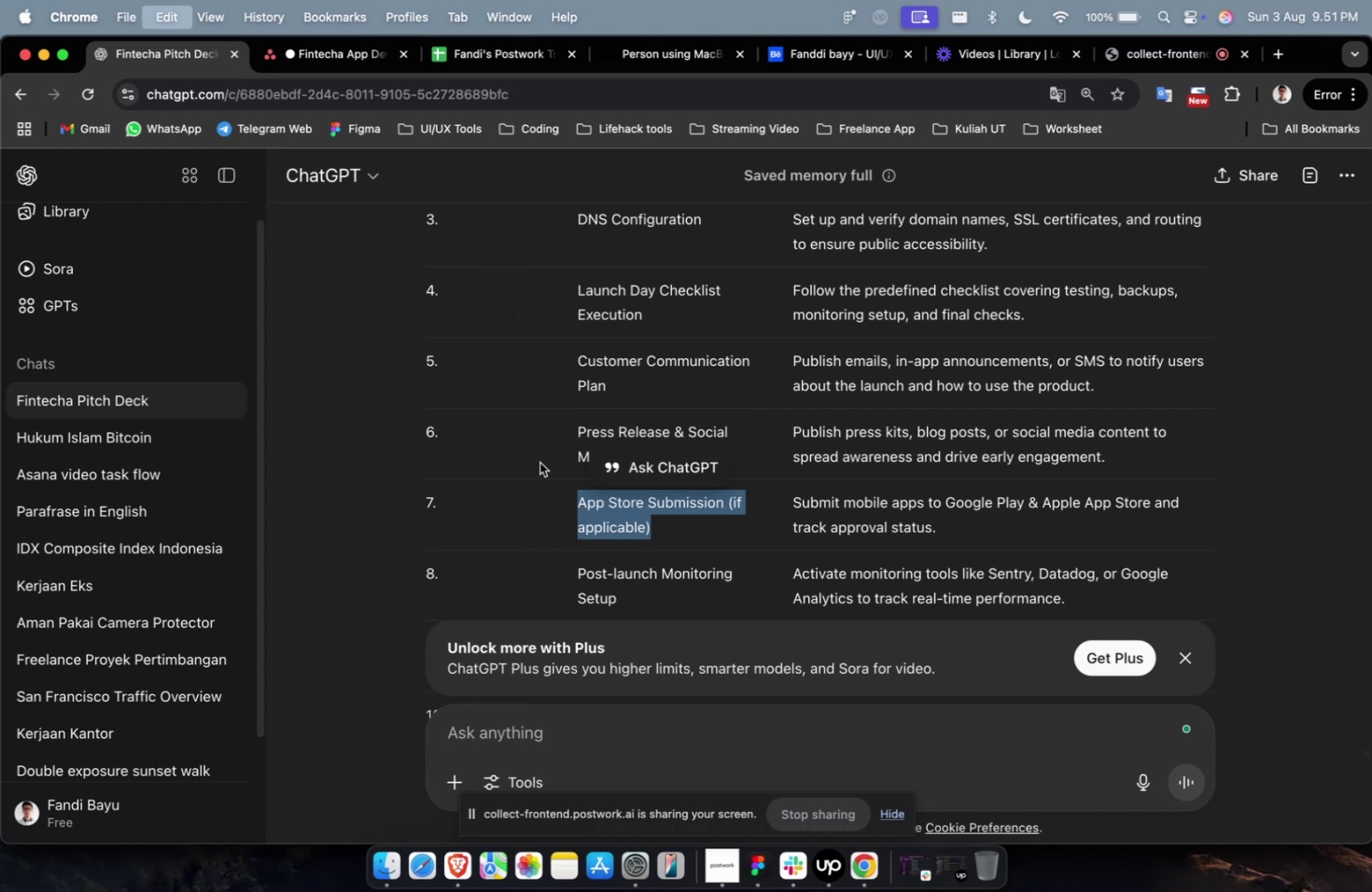 
key(Meta+C)
 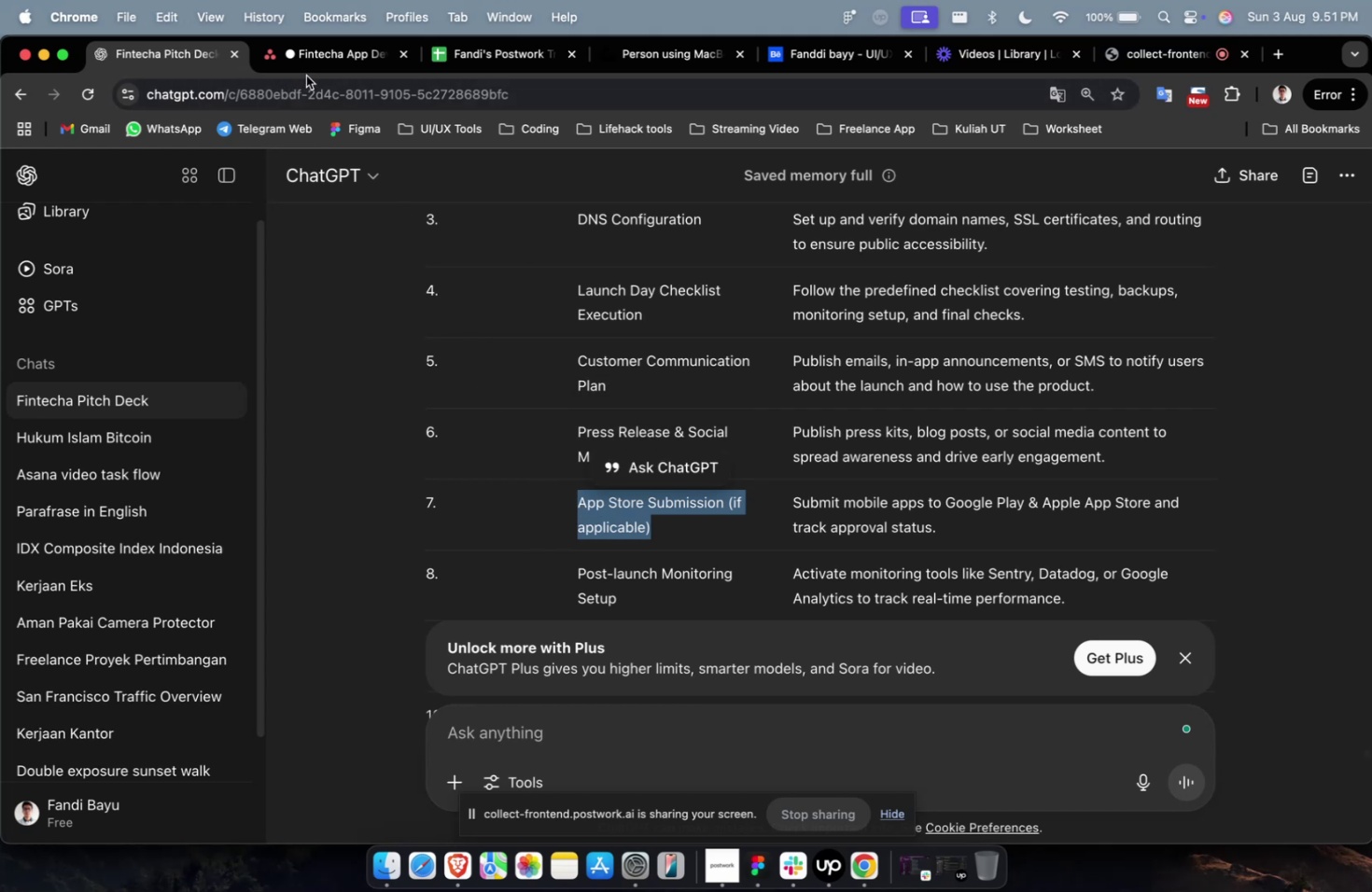 
left_click([306, 76])
 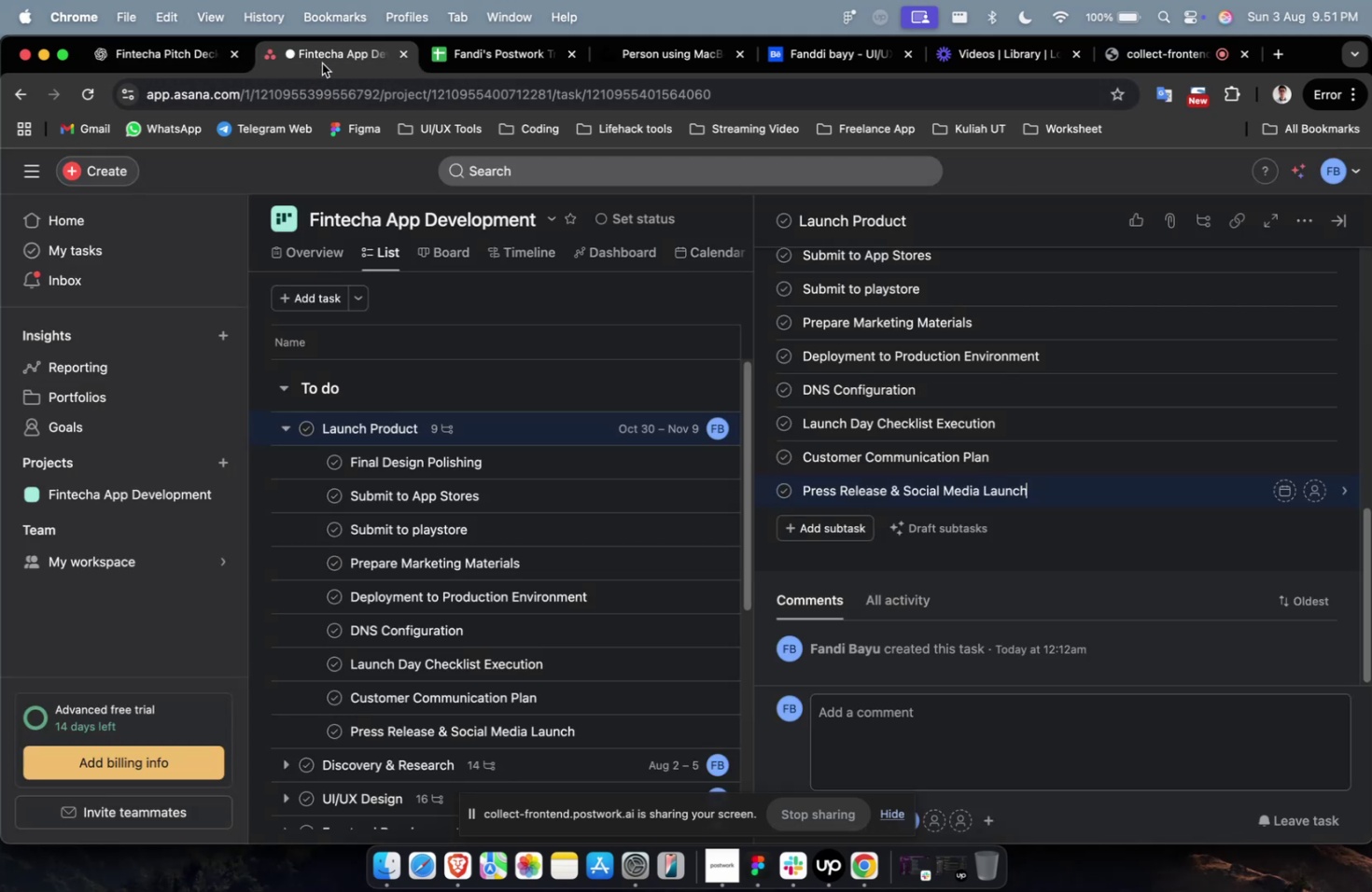 
double_click([324, 63])
 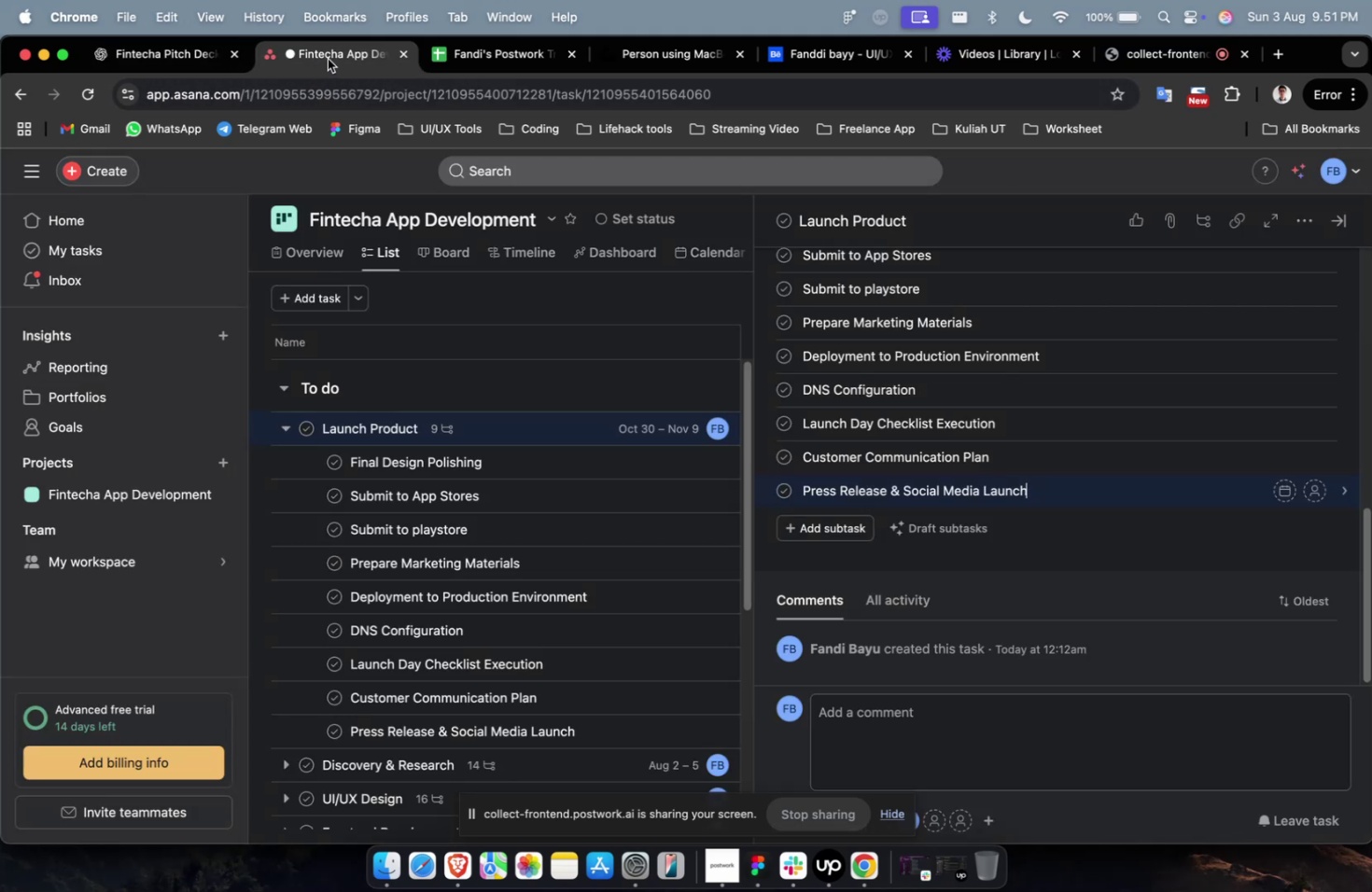 
triple_click([328, 59])
 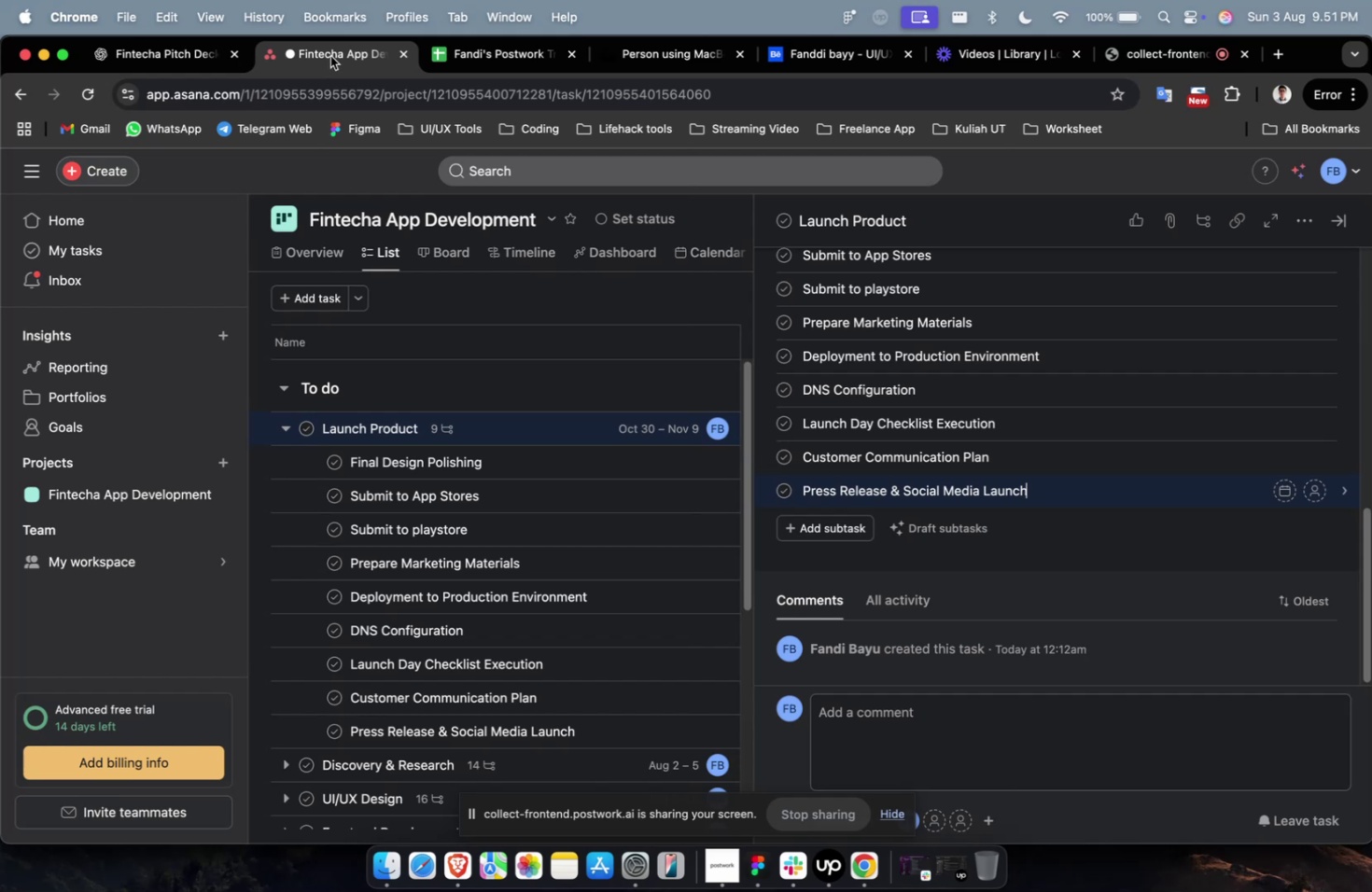 
wait(8.11)
 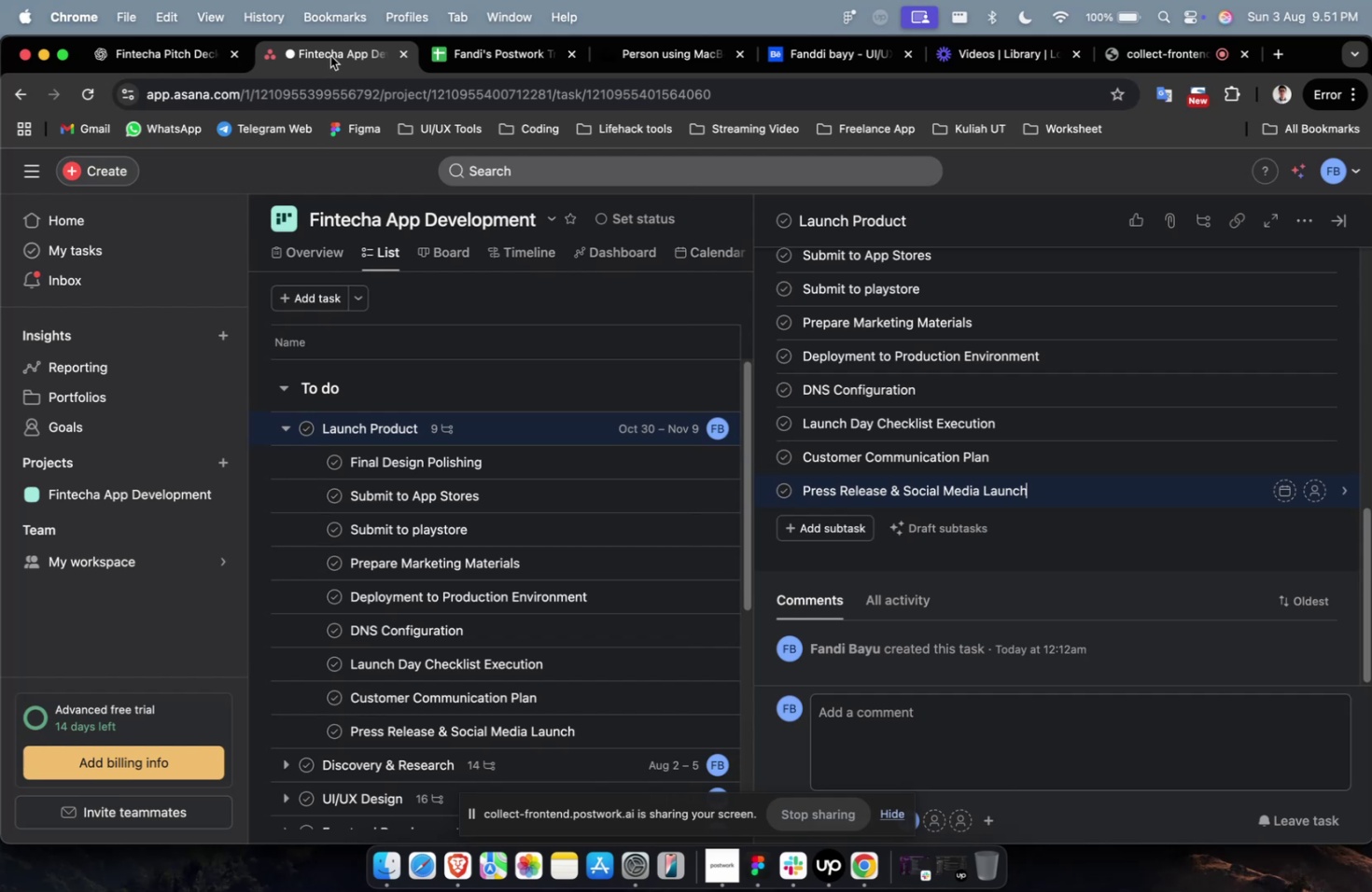 
left_click([796, 532])
 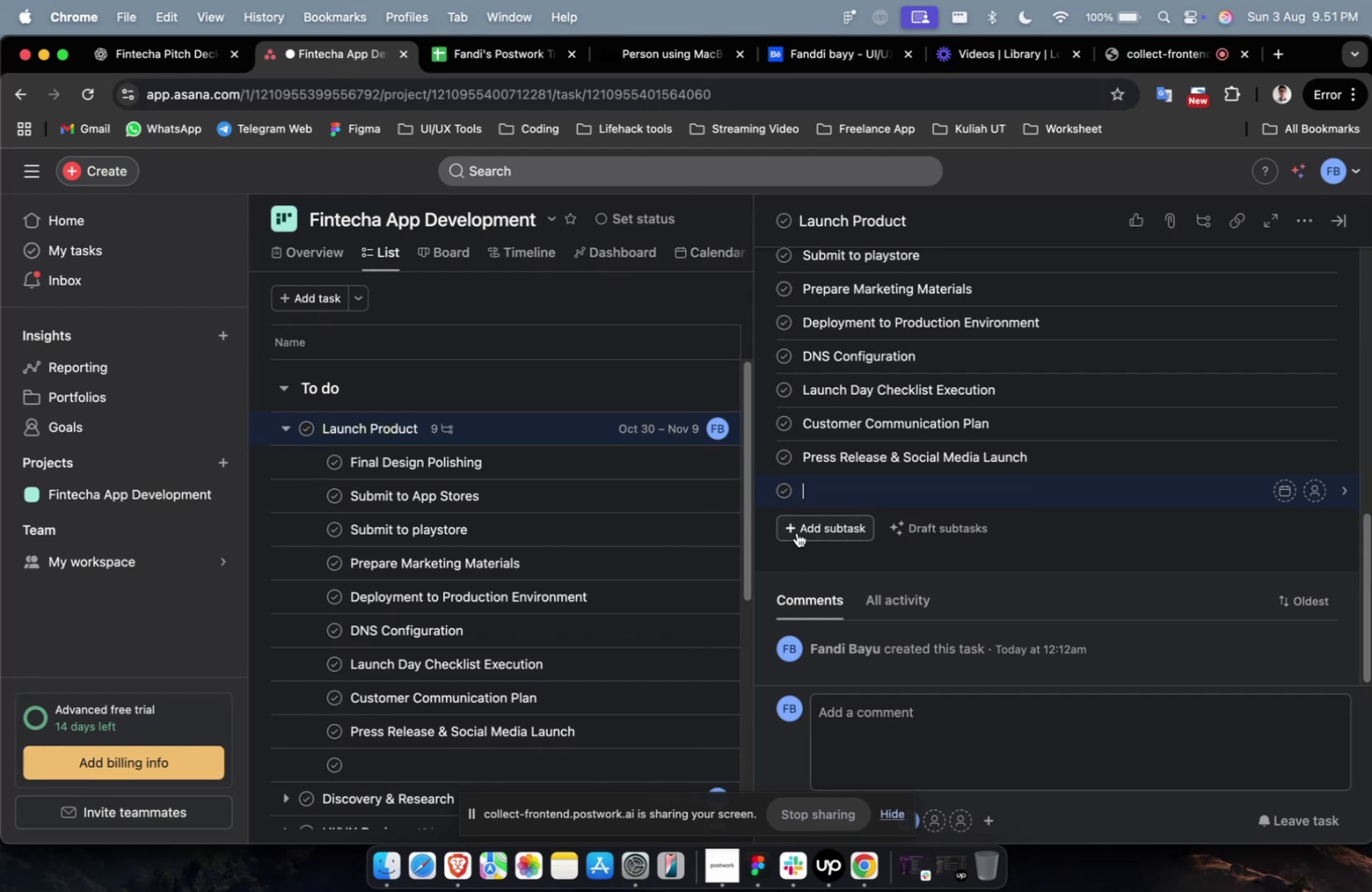 
key(Meta+V)
 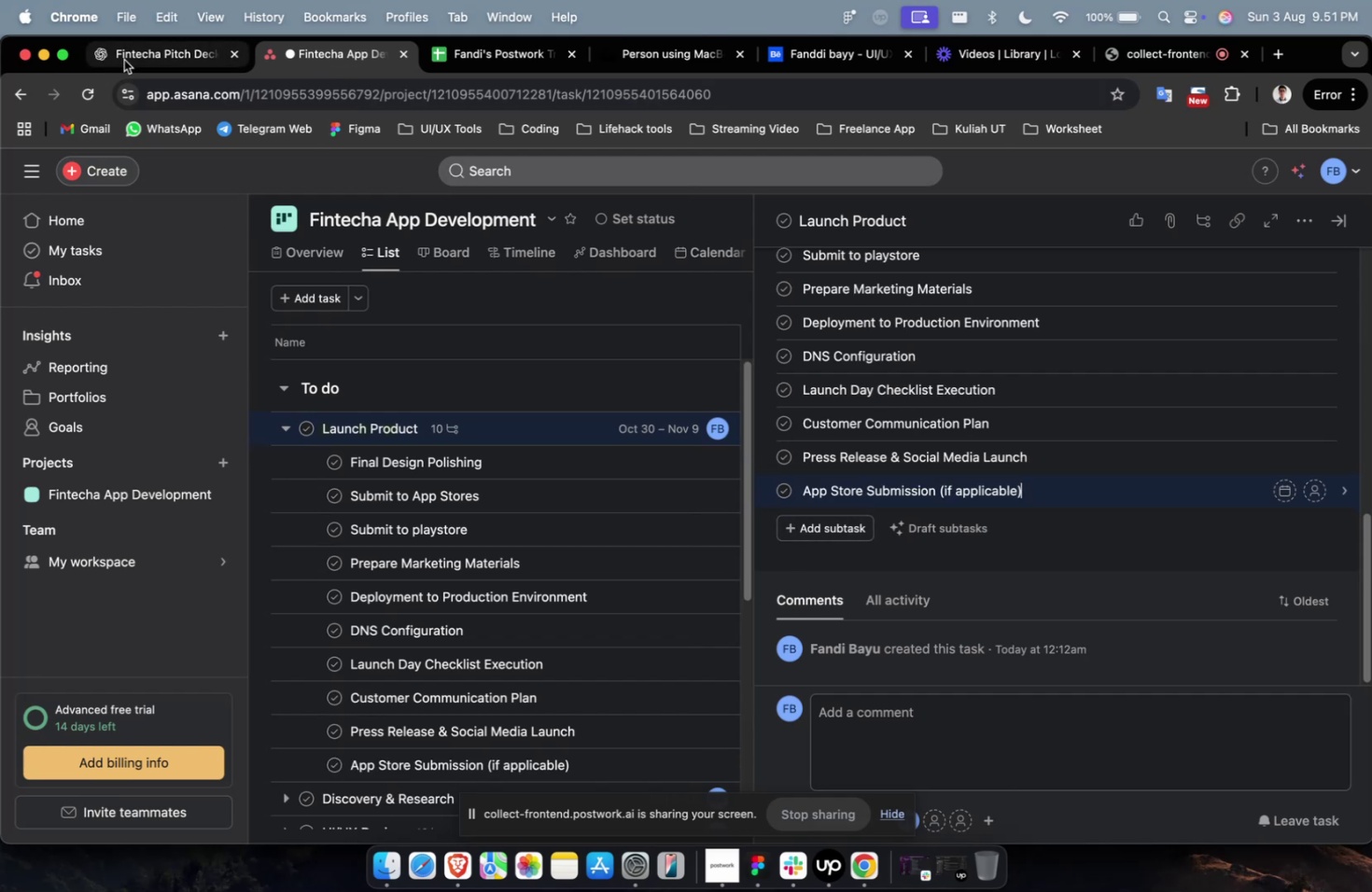 
left_click([125, 60])
 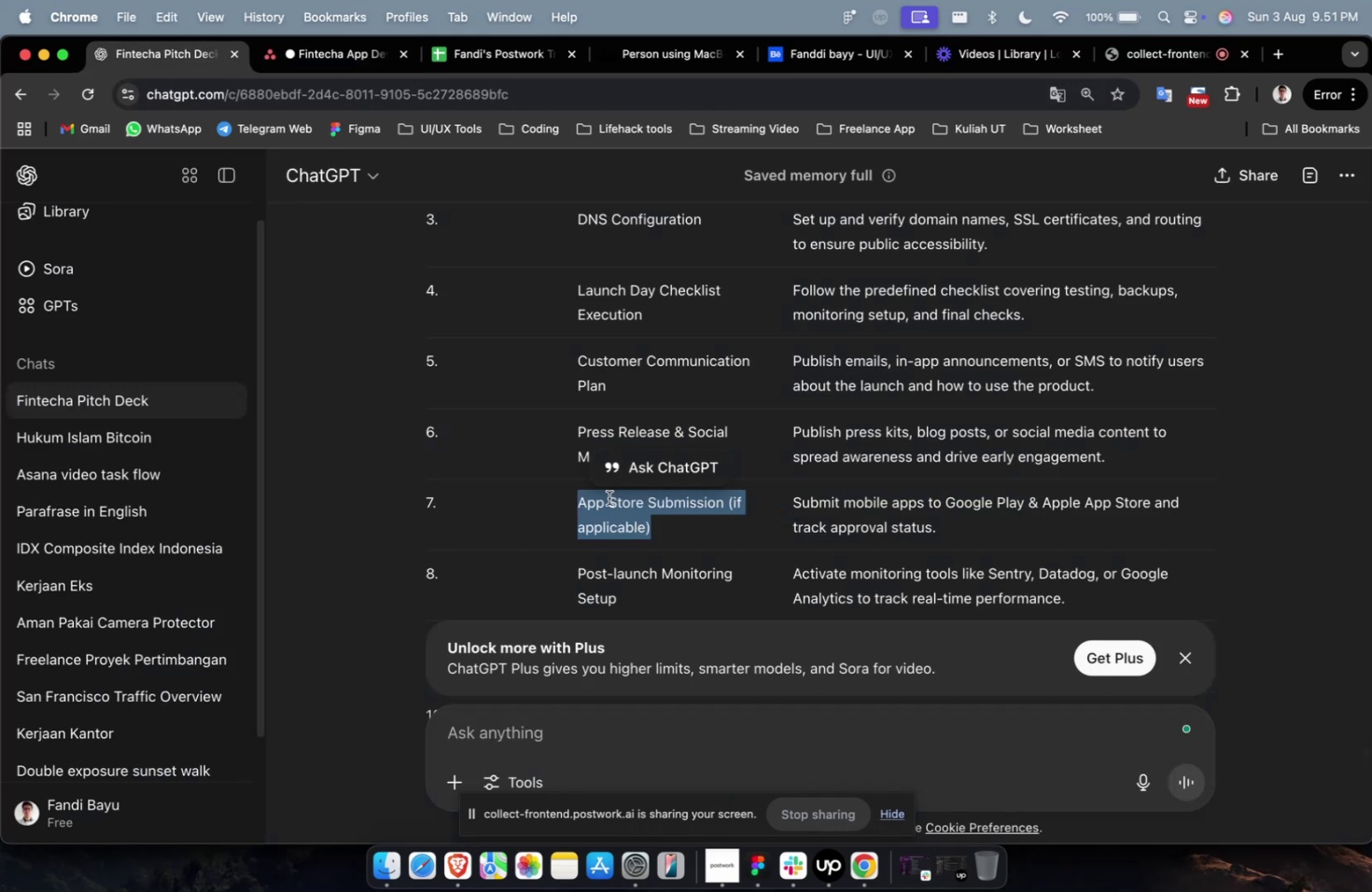 
scroll: coordinate [598, 495], scroll_direction: down, amount: 3.0
 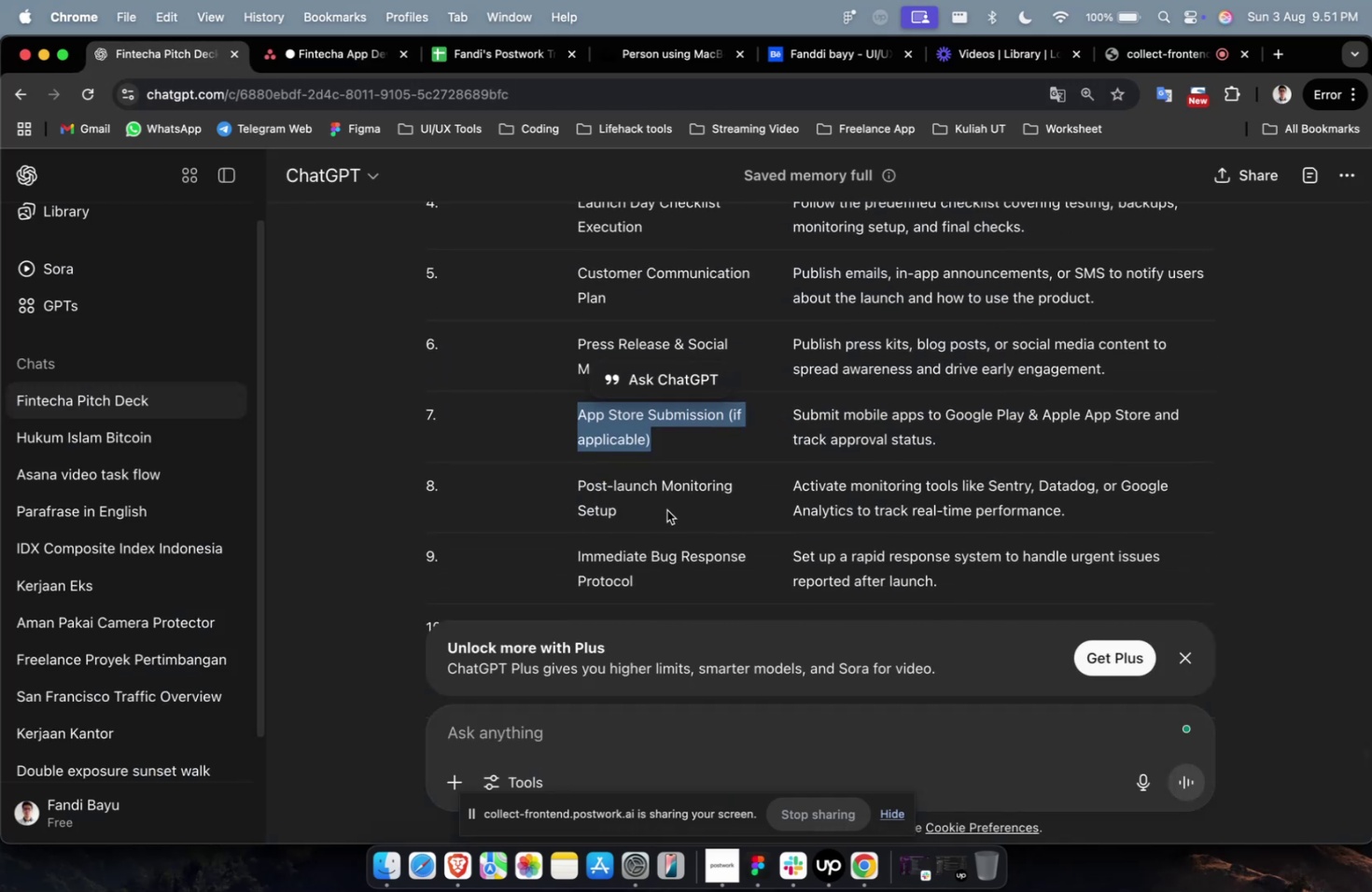 
left_click_drag(start_coordinate=[659, 506], to_coordinate=[571, 489])
 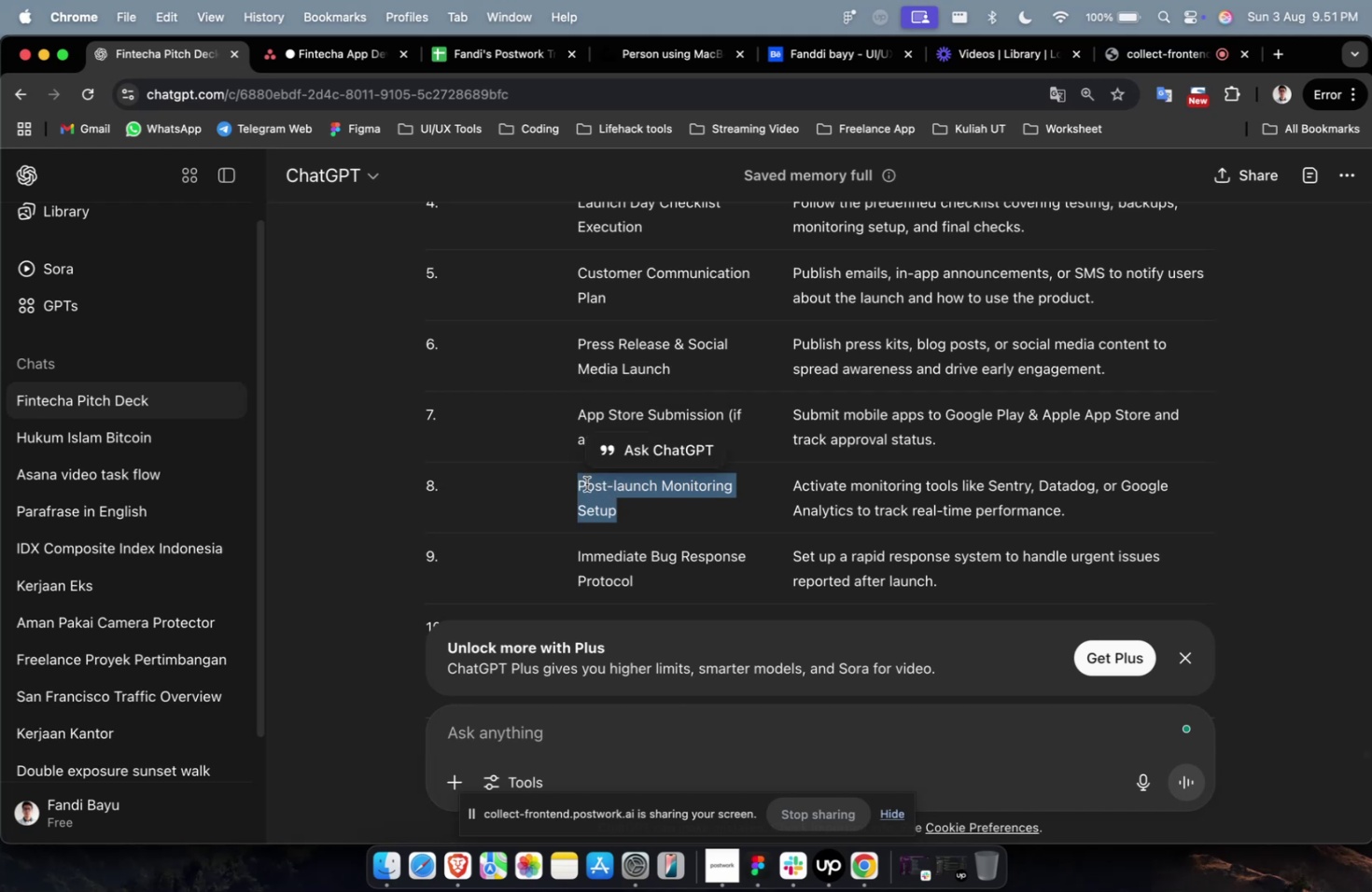 
key(Meta+C)
 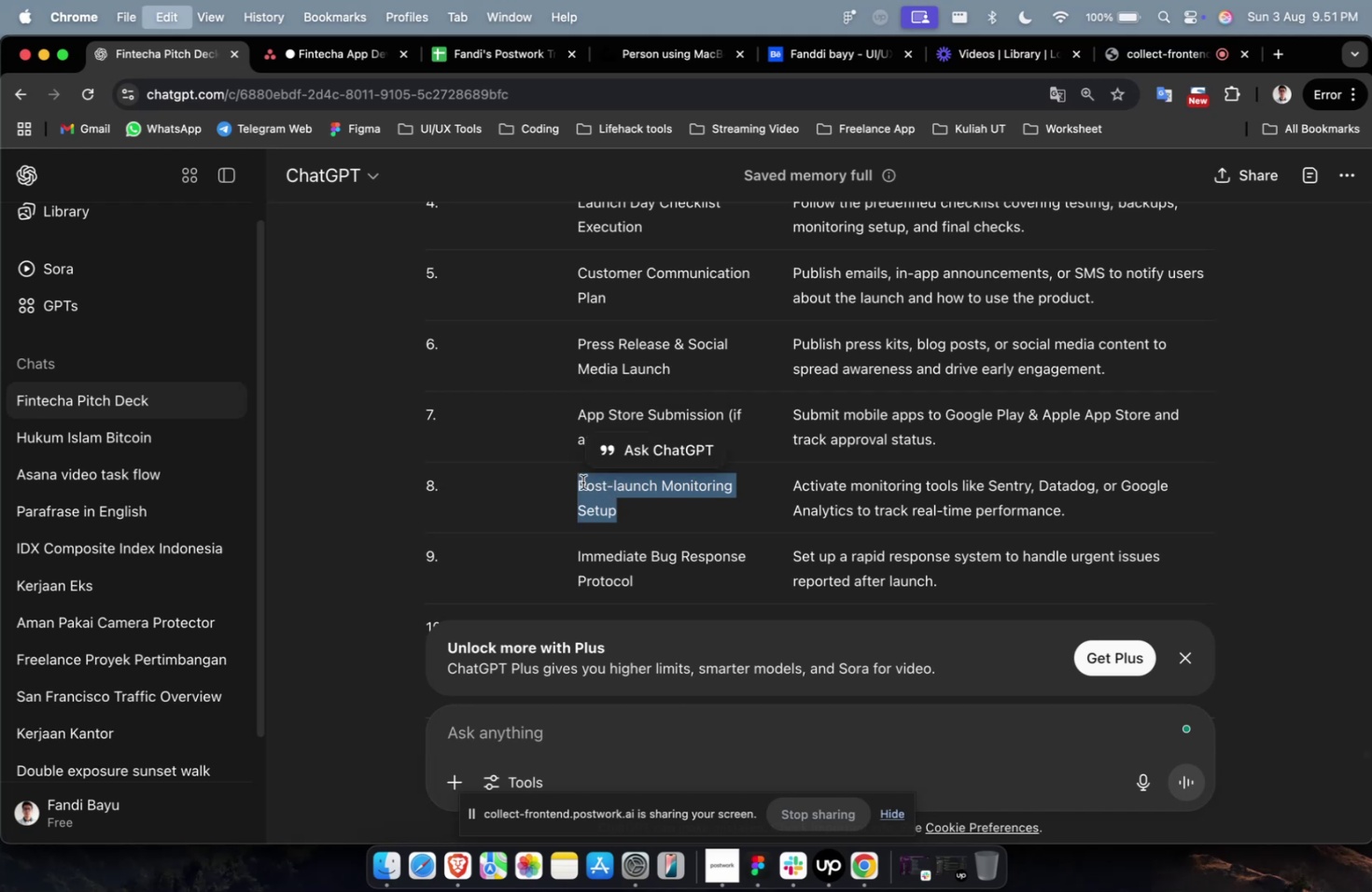 
key(Meta+C)
 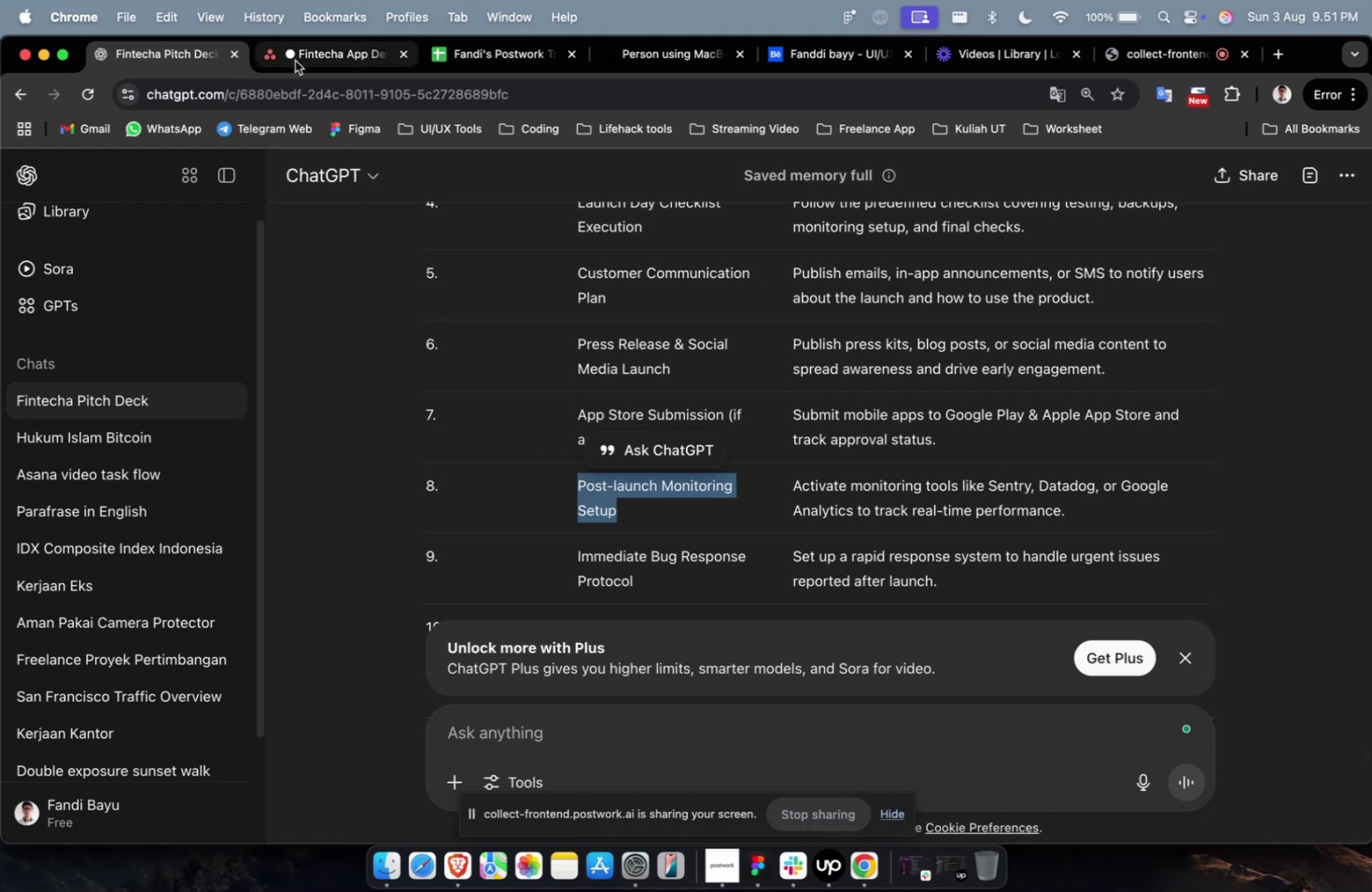 
left_click([296, 61])
 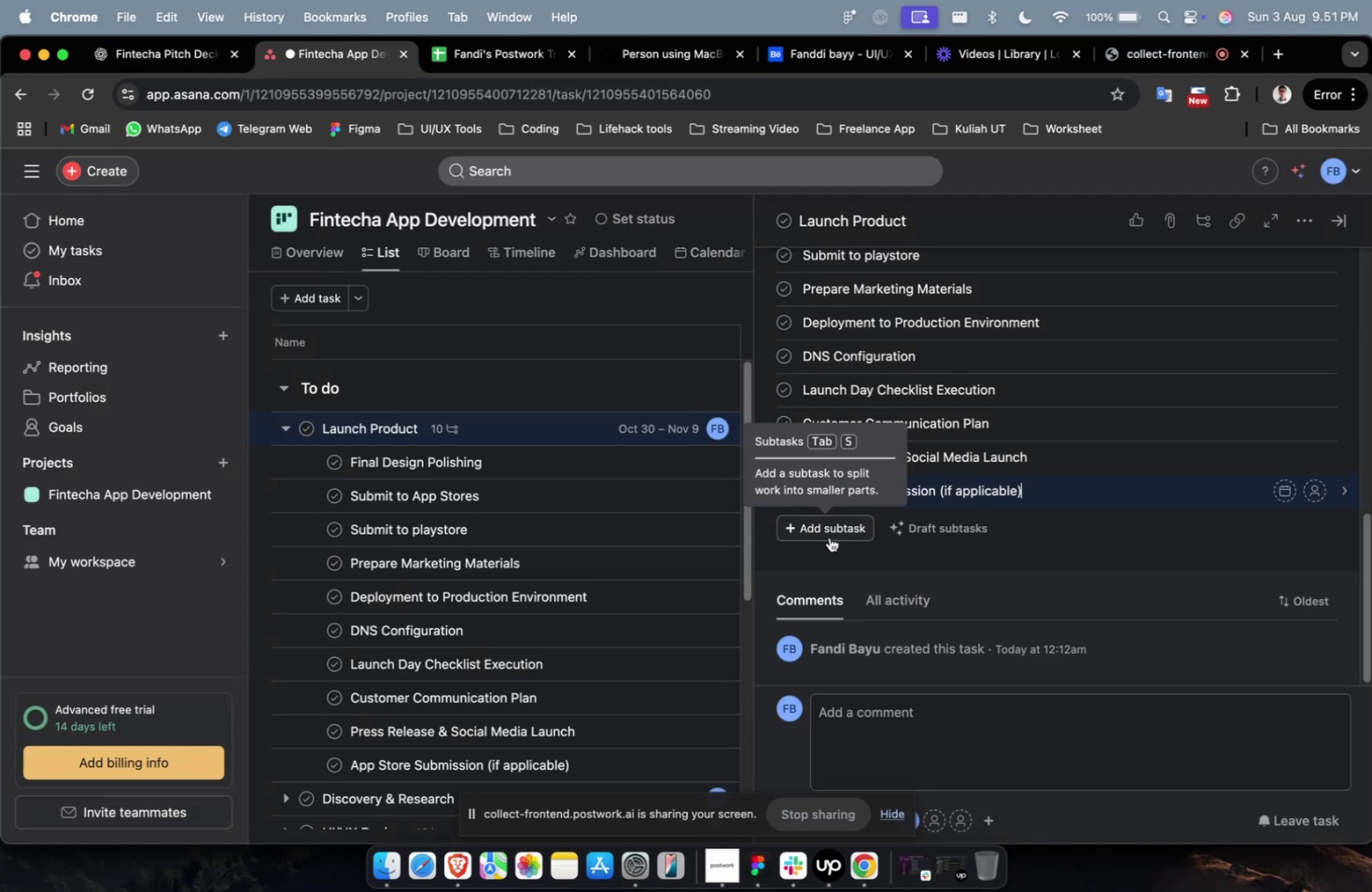 
left_click([828, 536])
 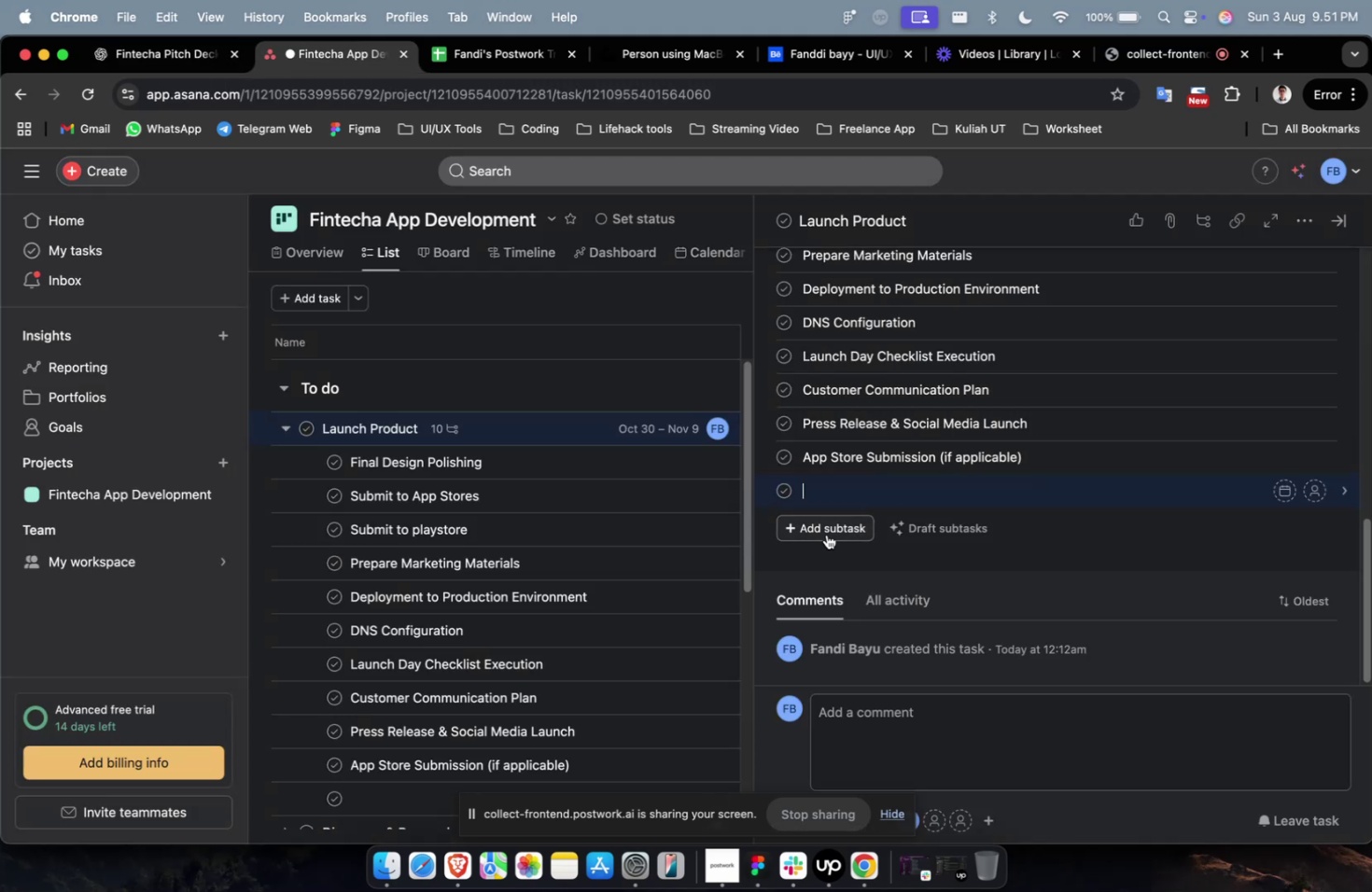 
key(Meta+V)
 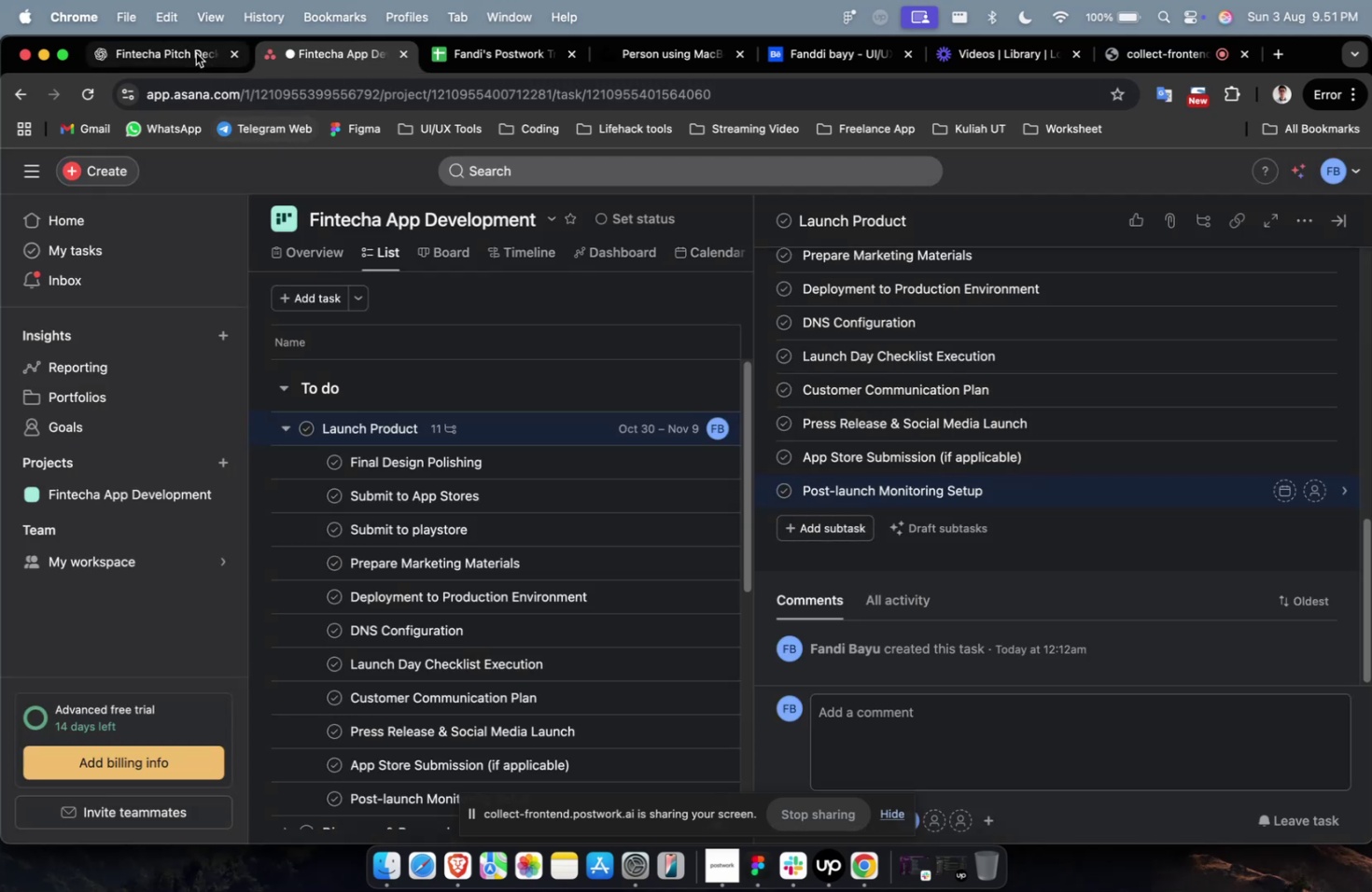 
left_click([173, 49])
 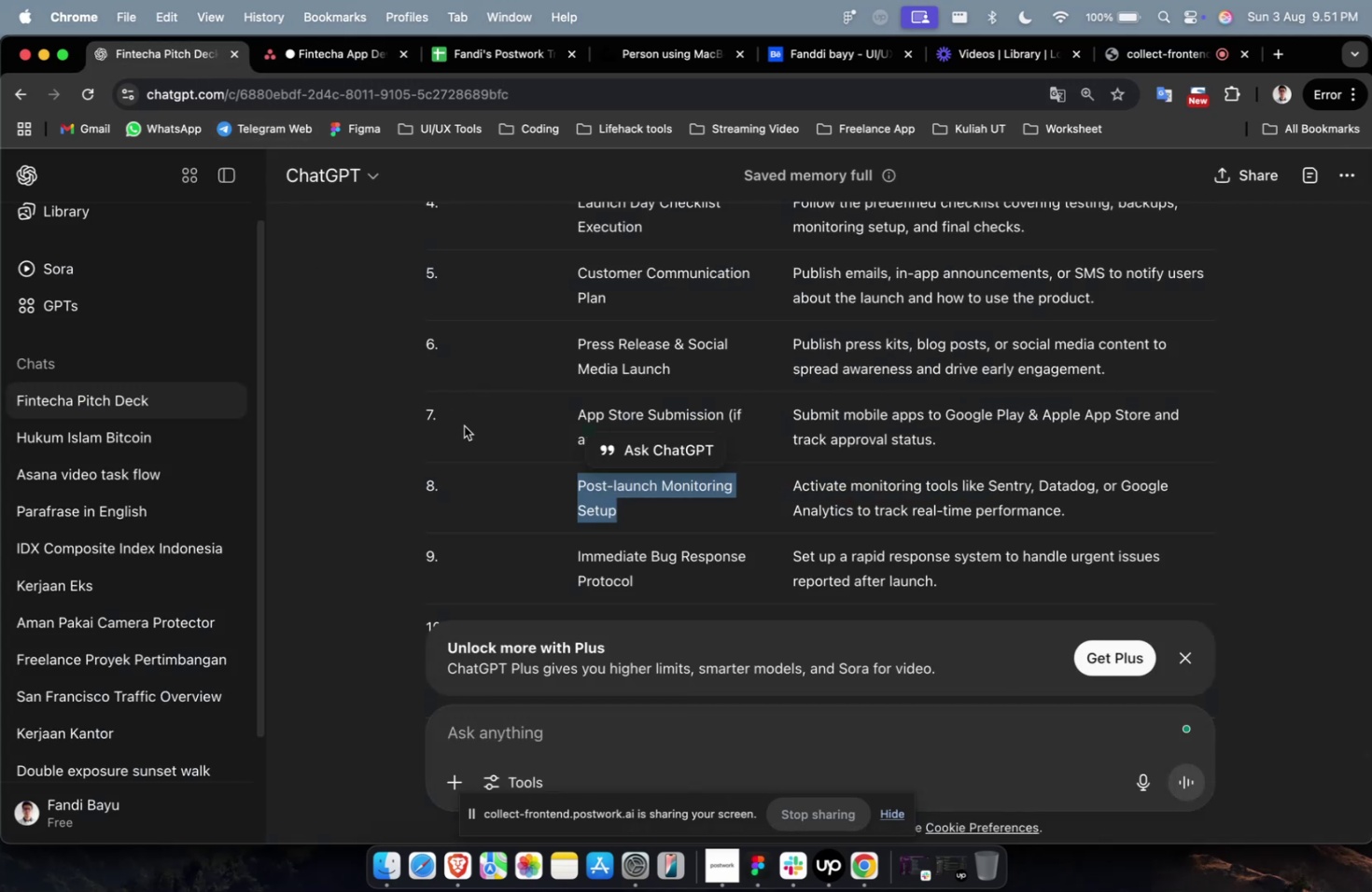 
scroll: coordinate [465, 427], scroll_direction: down, amount: 2.0
 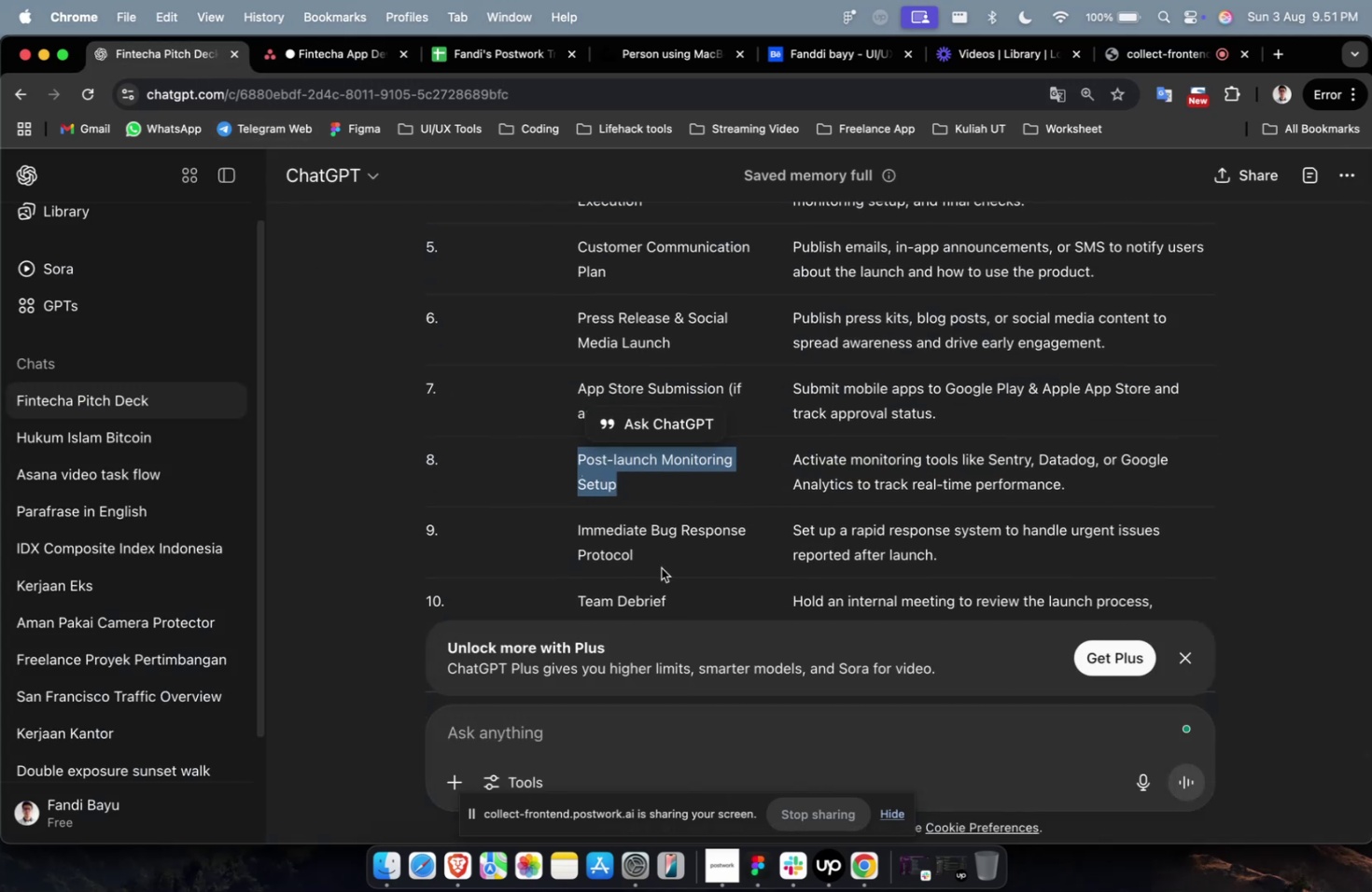 
left_click_drag(start_coordinate=[661, 567], to_coordinate=[567, 532])
 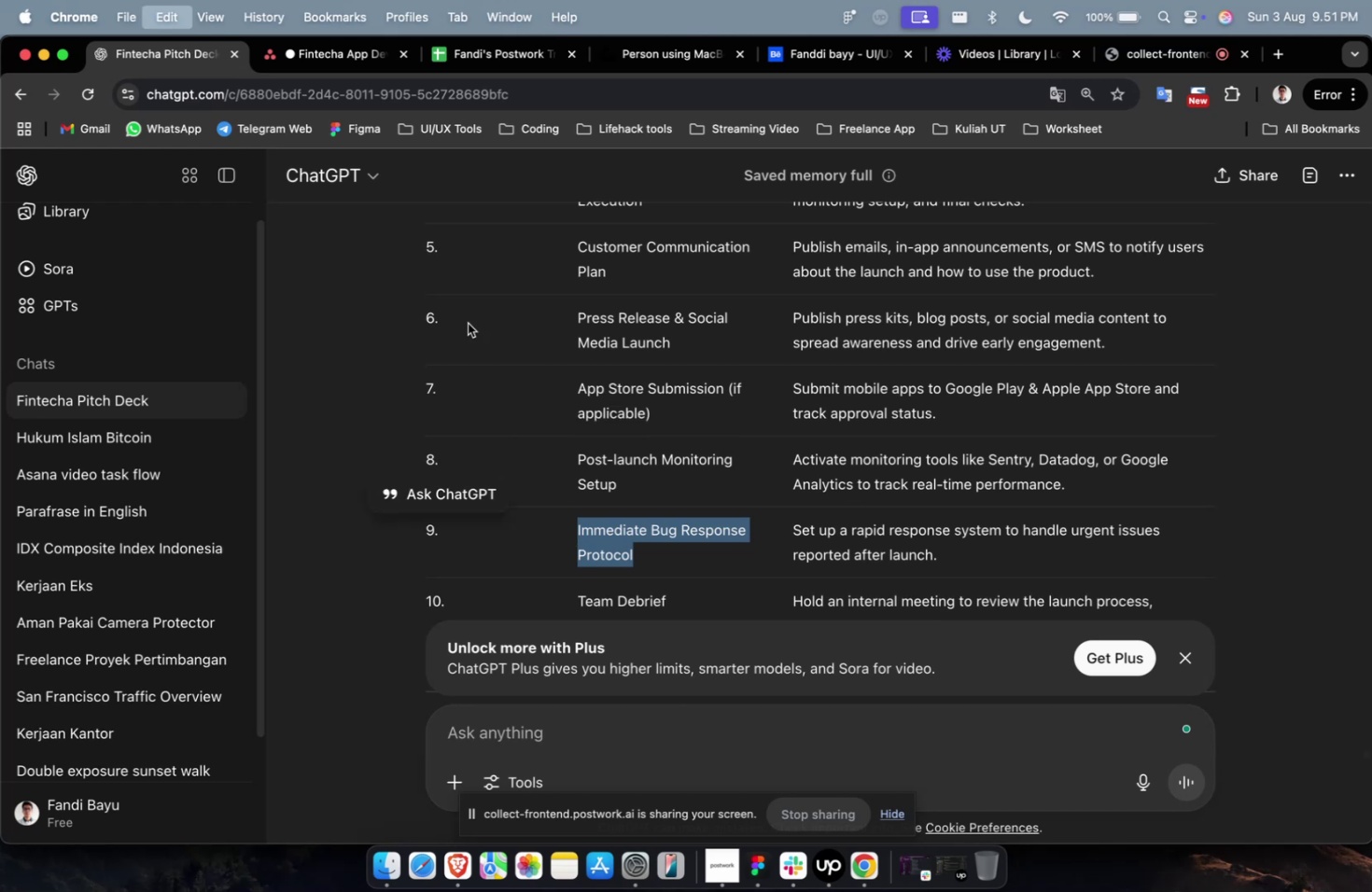 
key(Meta+C)
 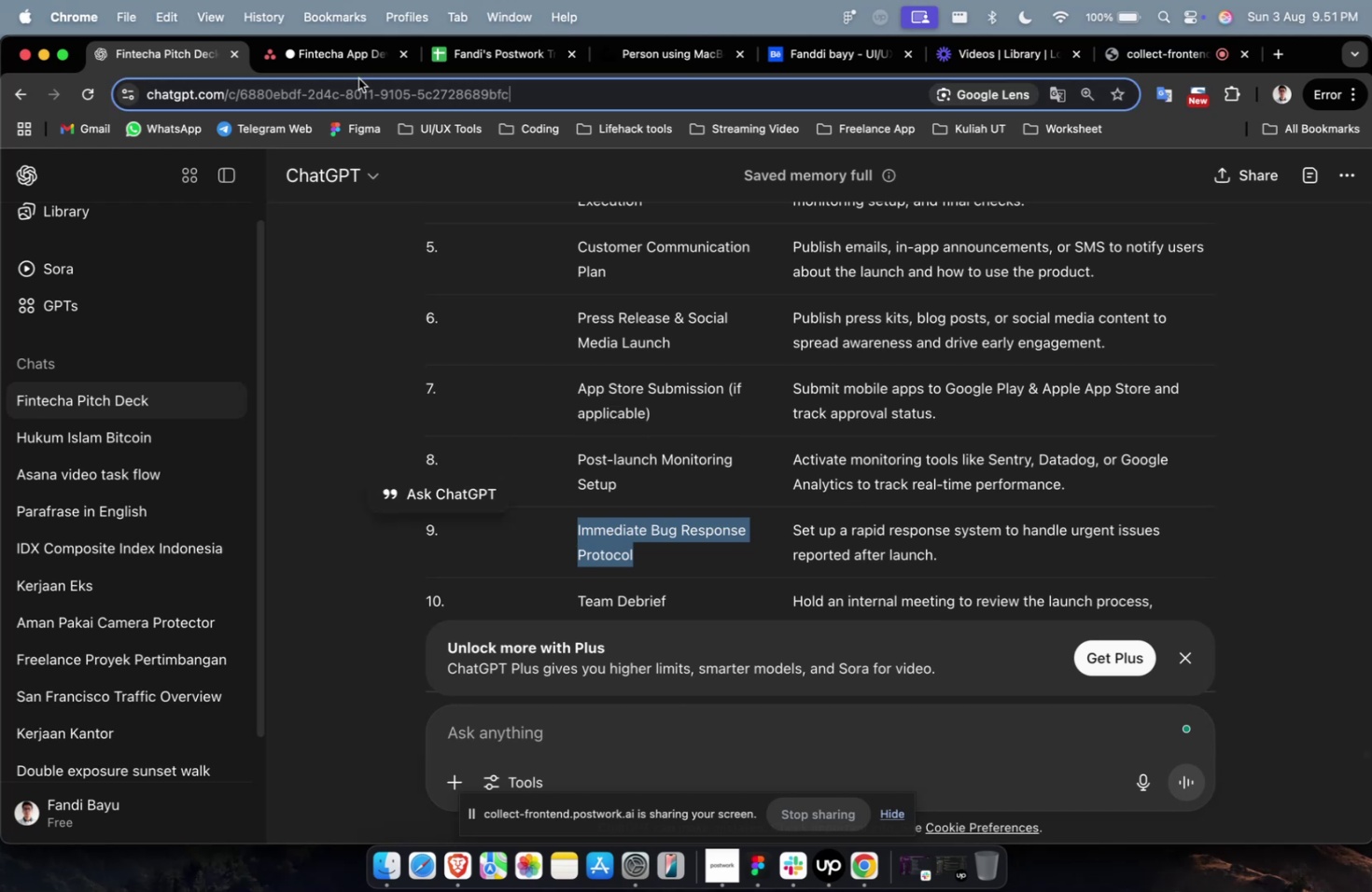 
left_click([358, 78])
 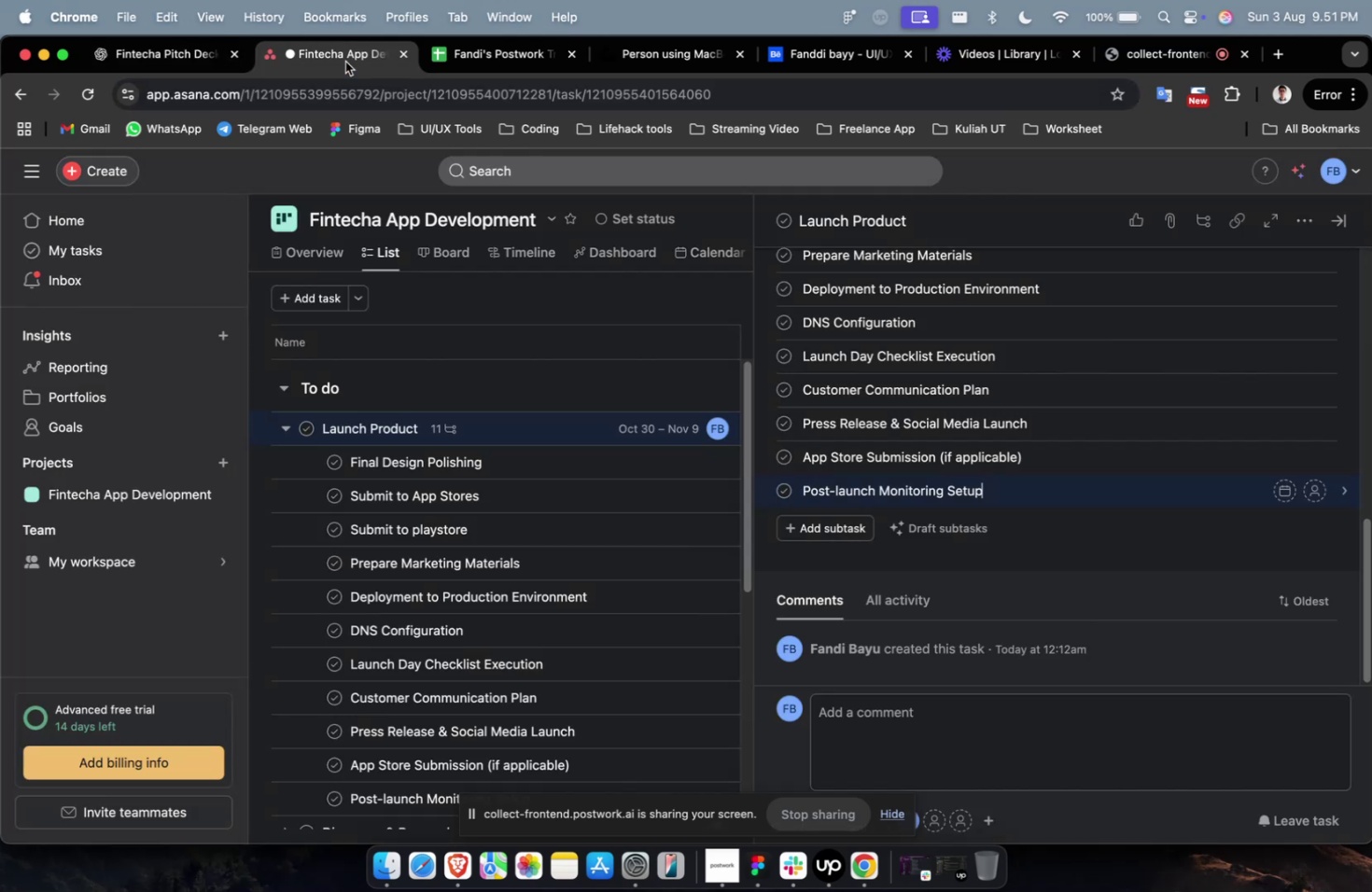 
double_click([345, 62])
 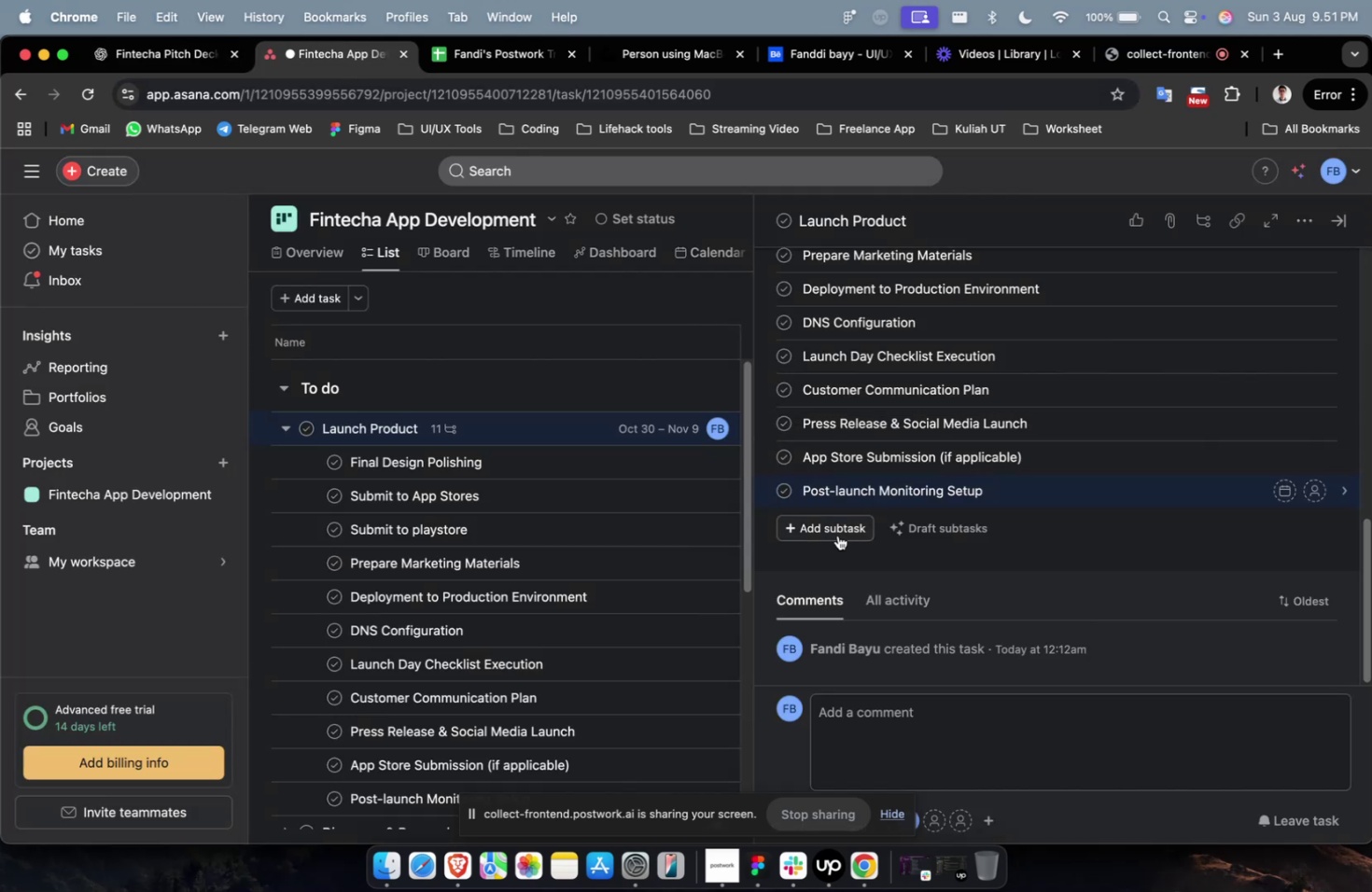 
left_click([837, 535])
 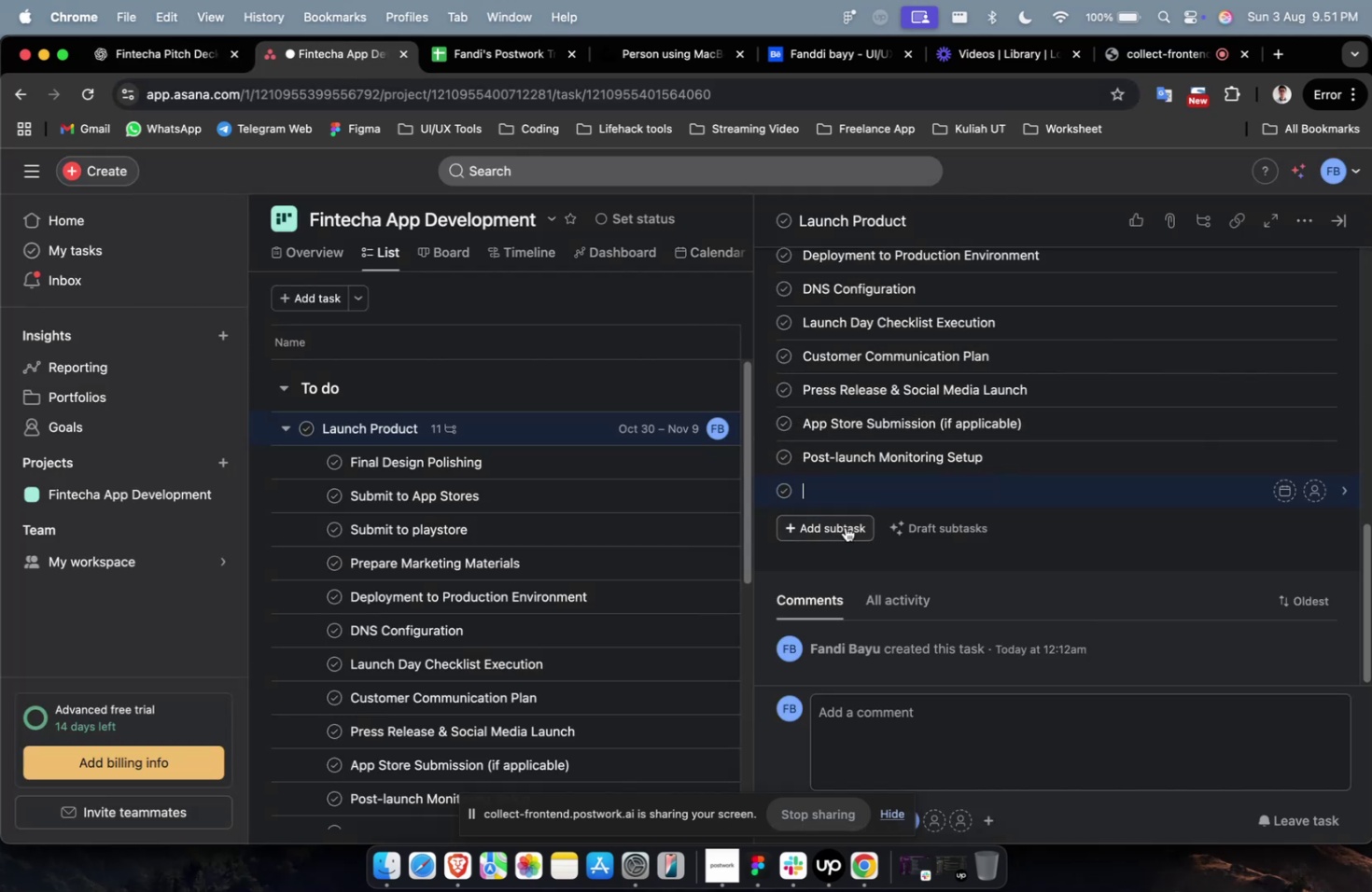 
key(Meta+V)
 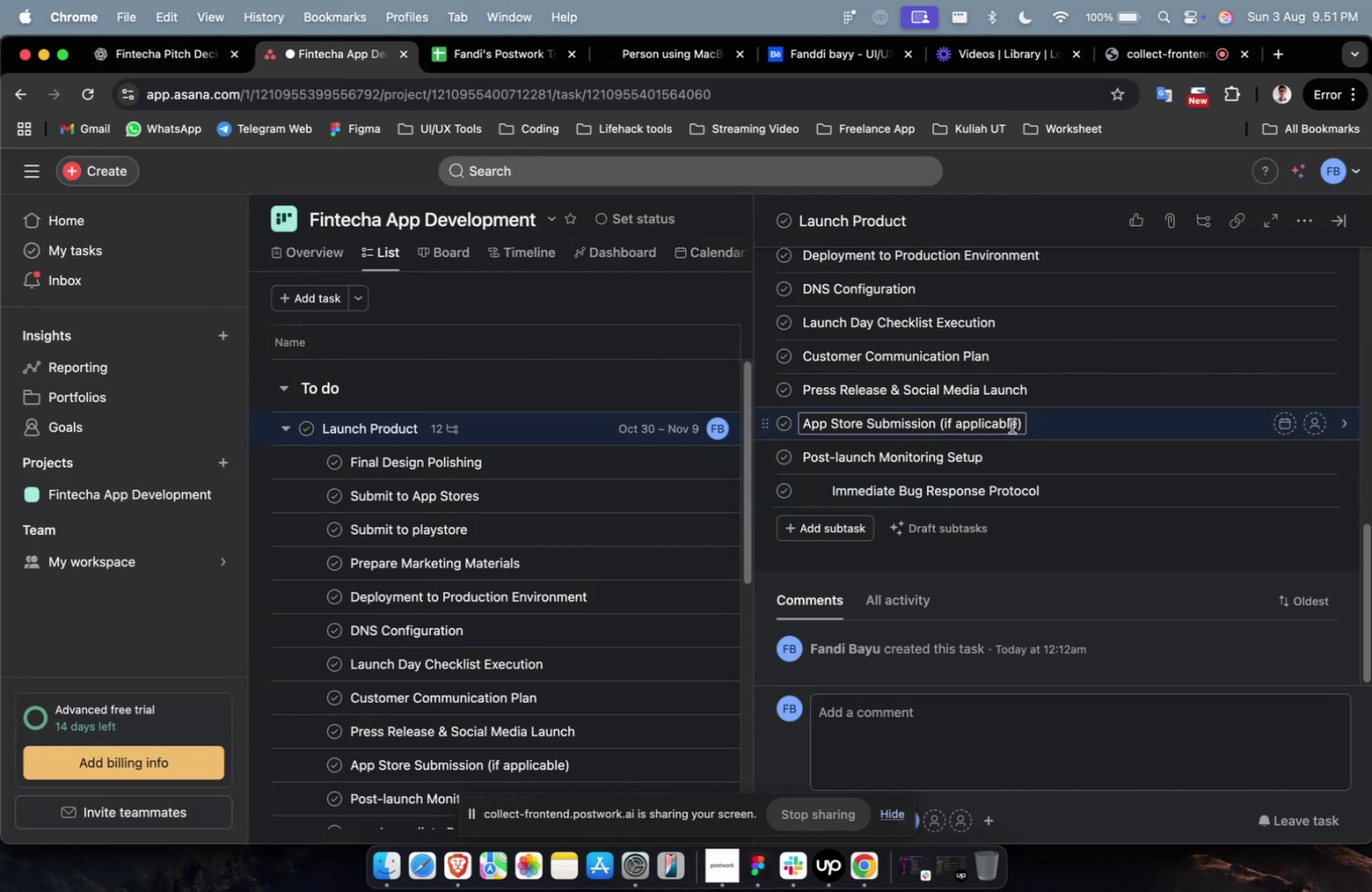 
double_click([1011, 425])
 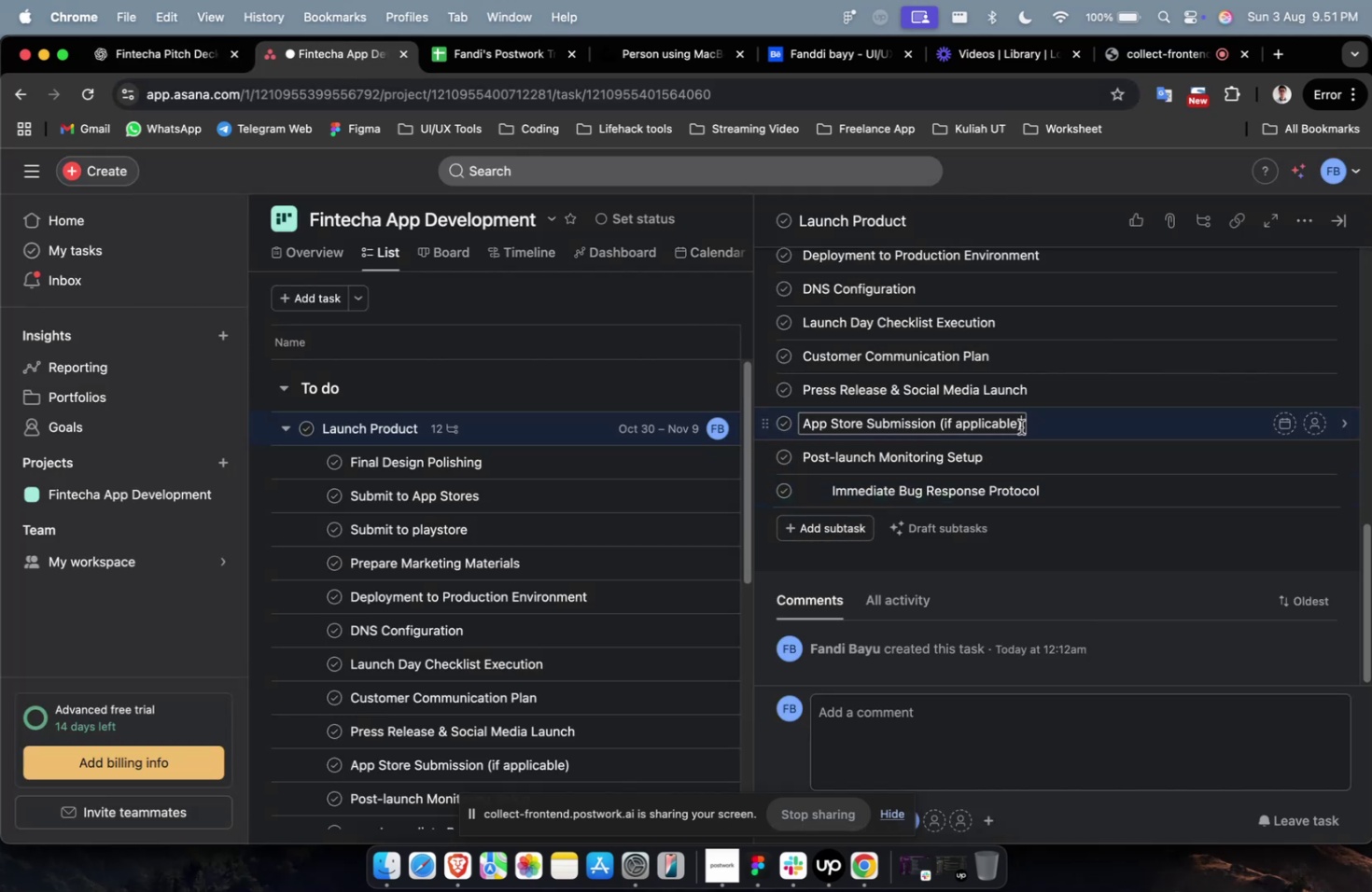 
triple_click([1020, 426])
 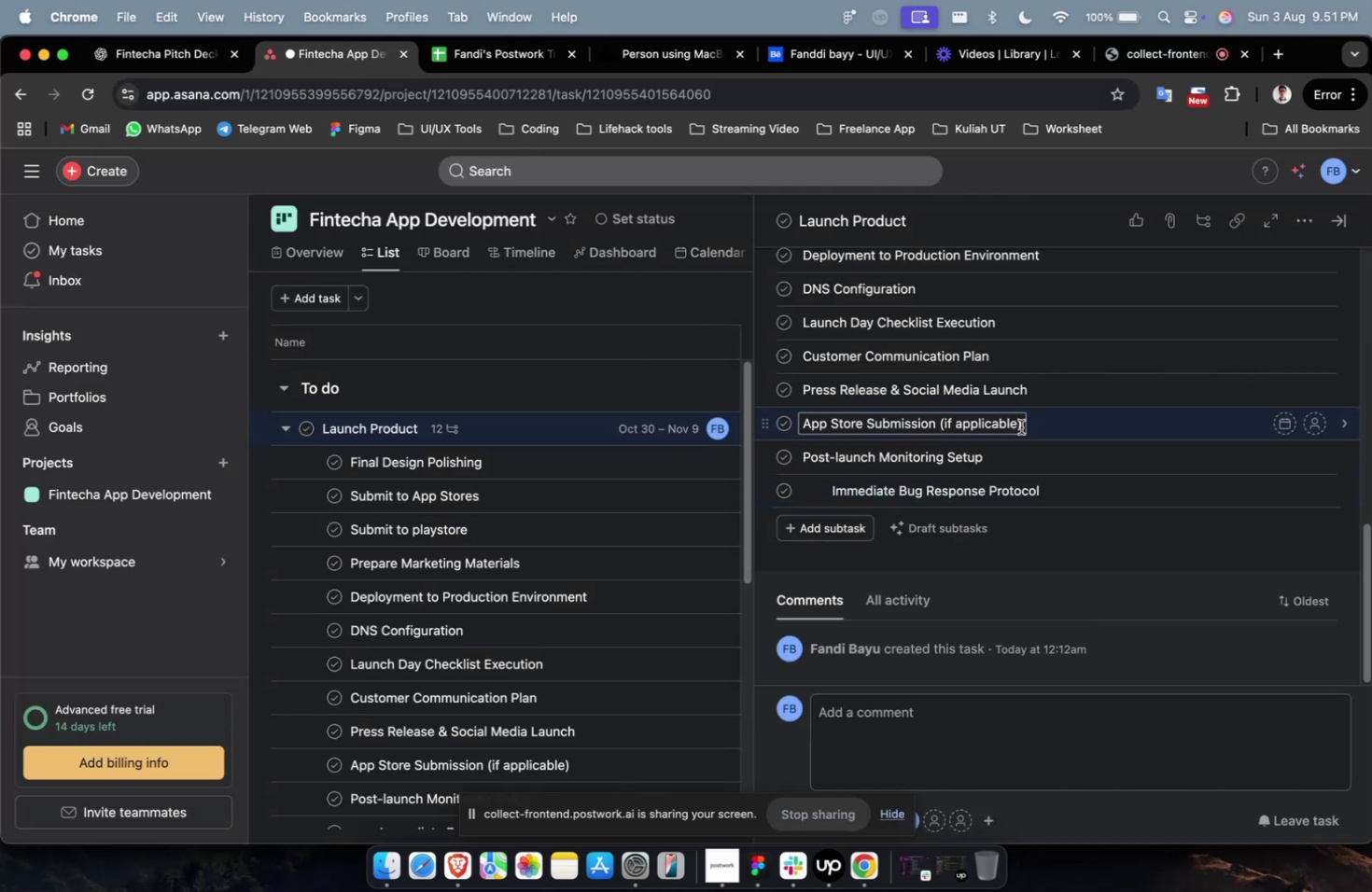 
key(Alt+Shift+ArrowLeft)
 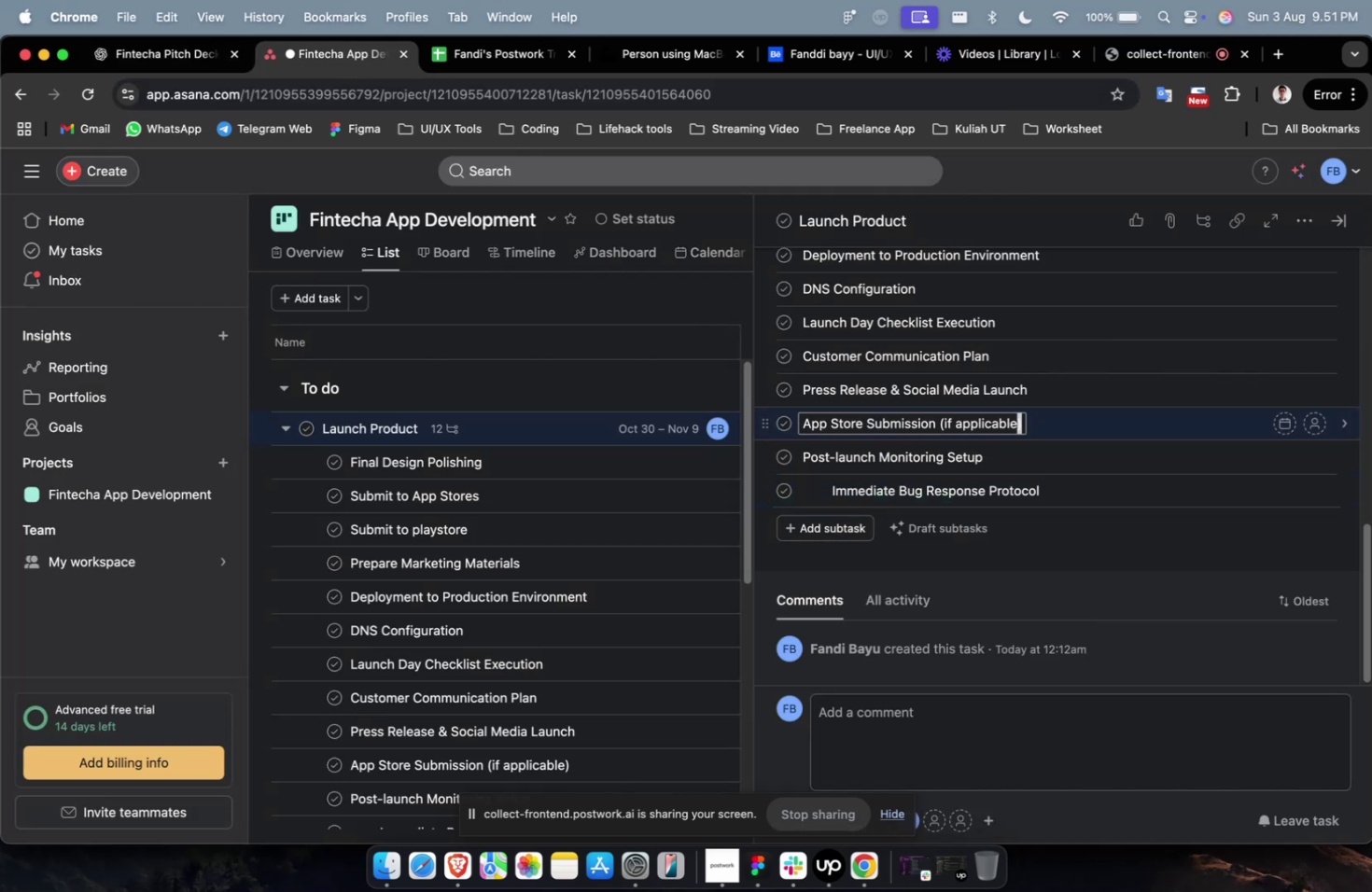 
key(Alt+Shift+ArrowLeft)
 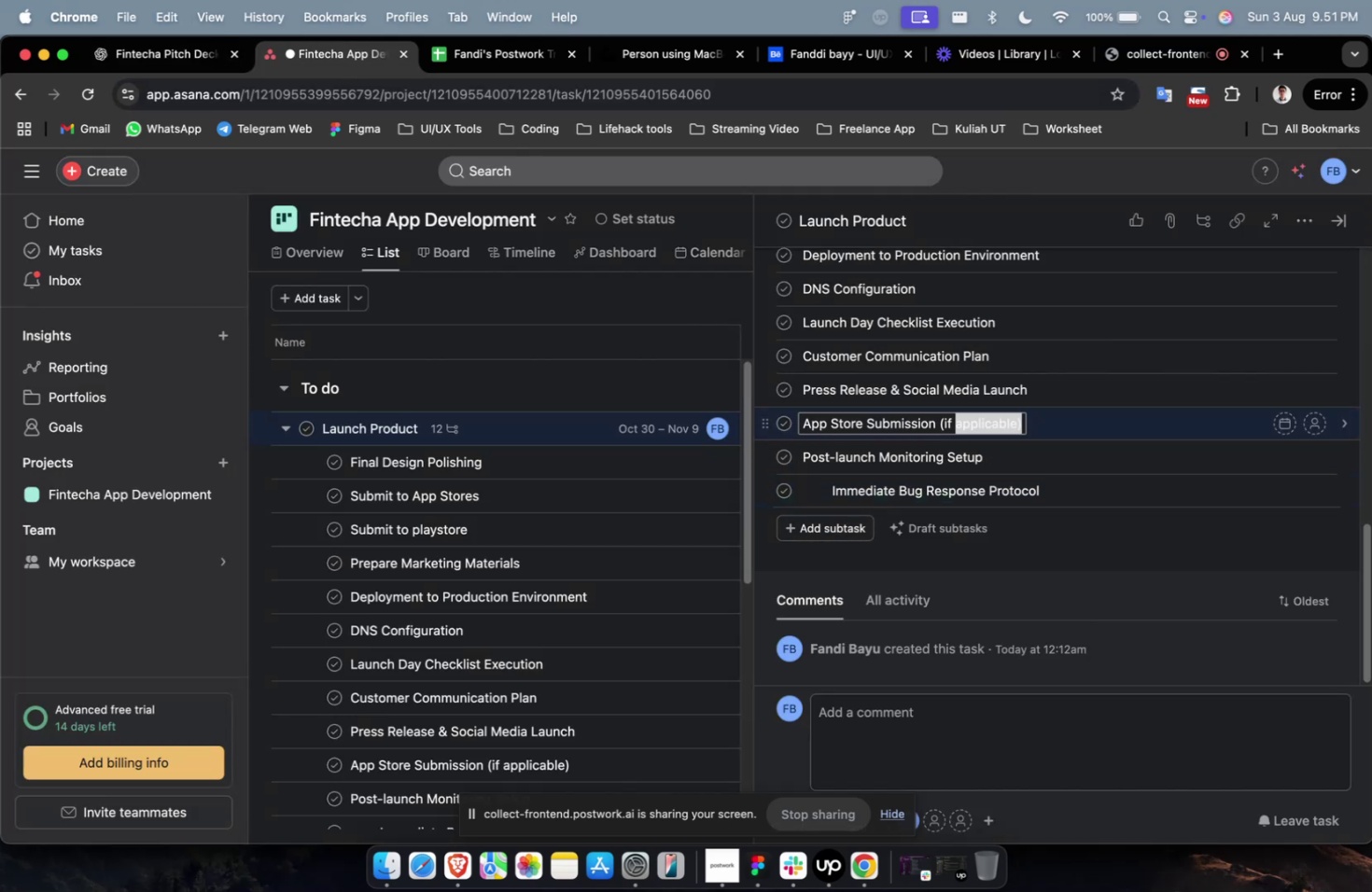 
key(Backspace)
 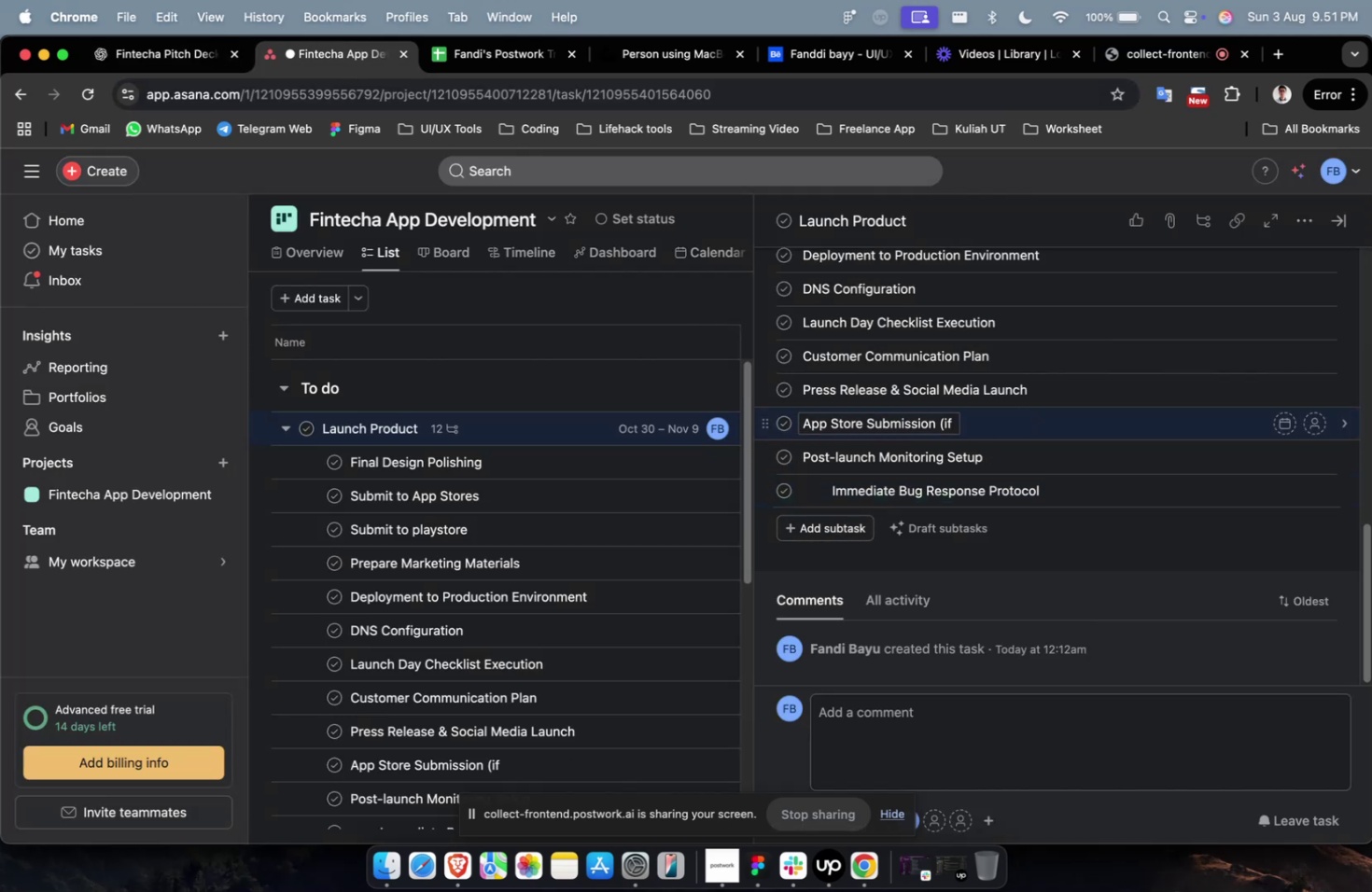 
key(Backspace)
 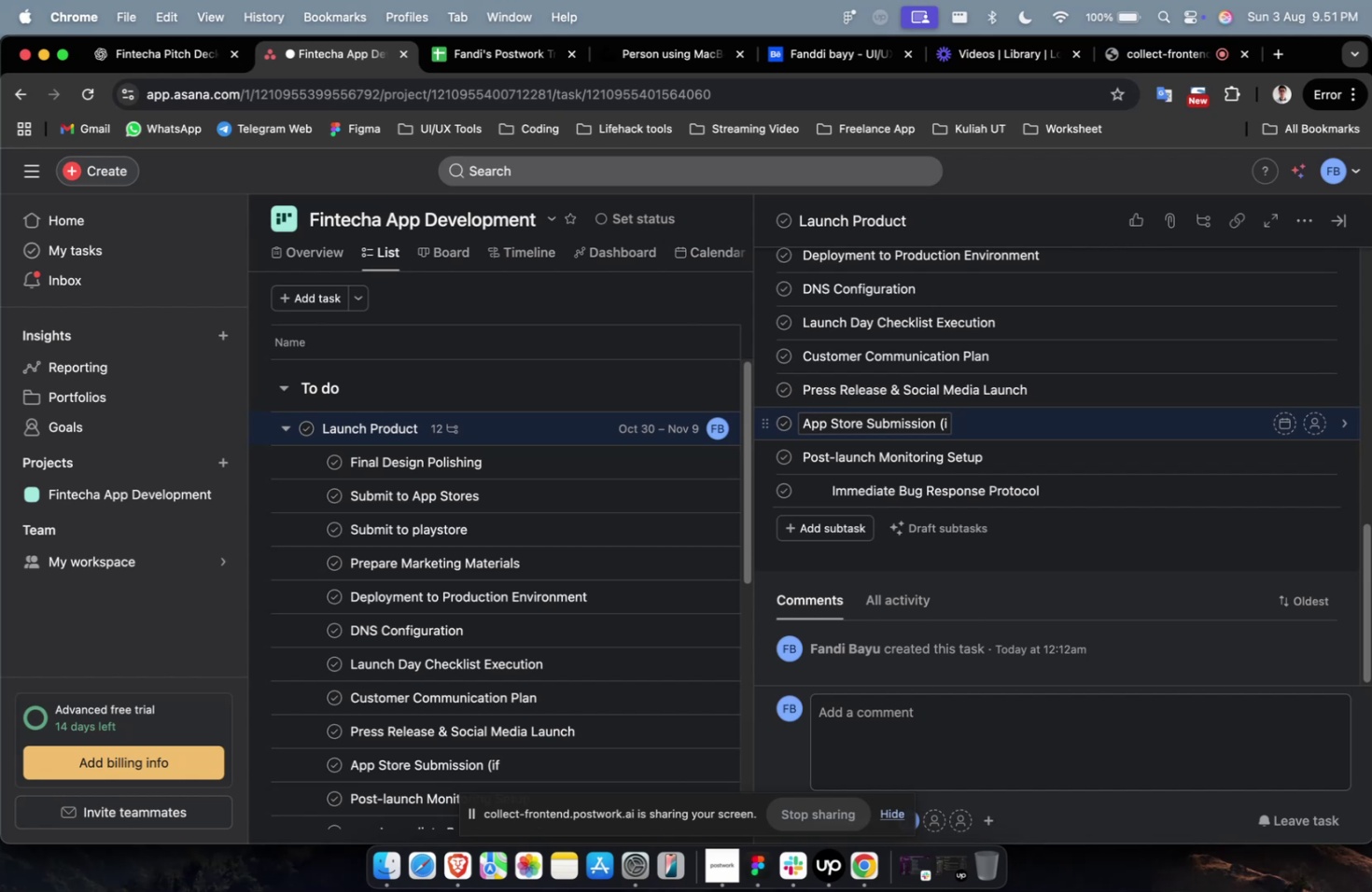 
key(Backspace)
 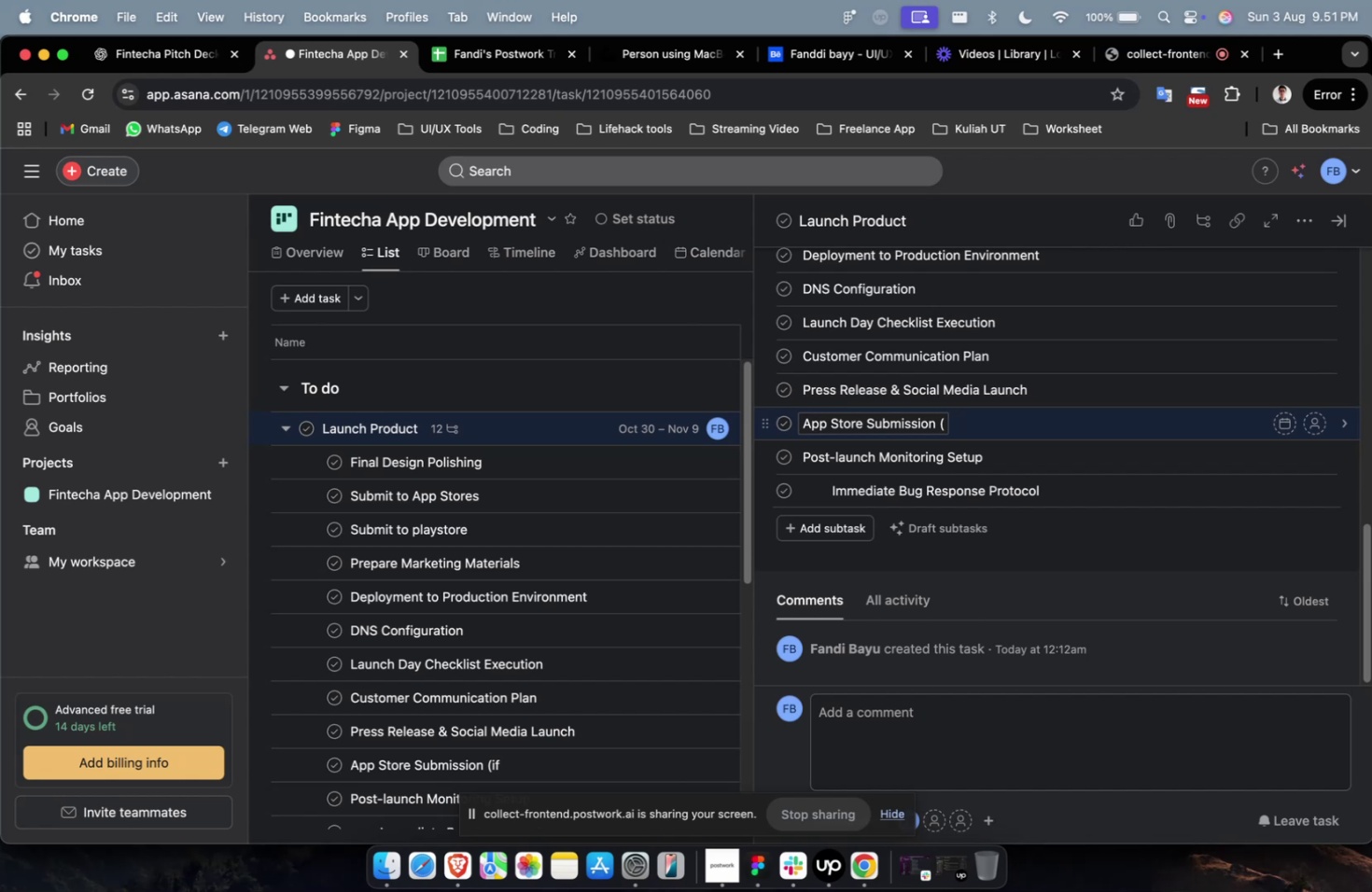 
key(Backspace)
 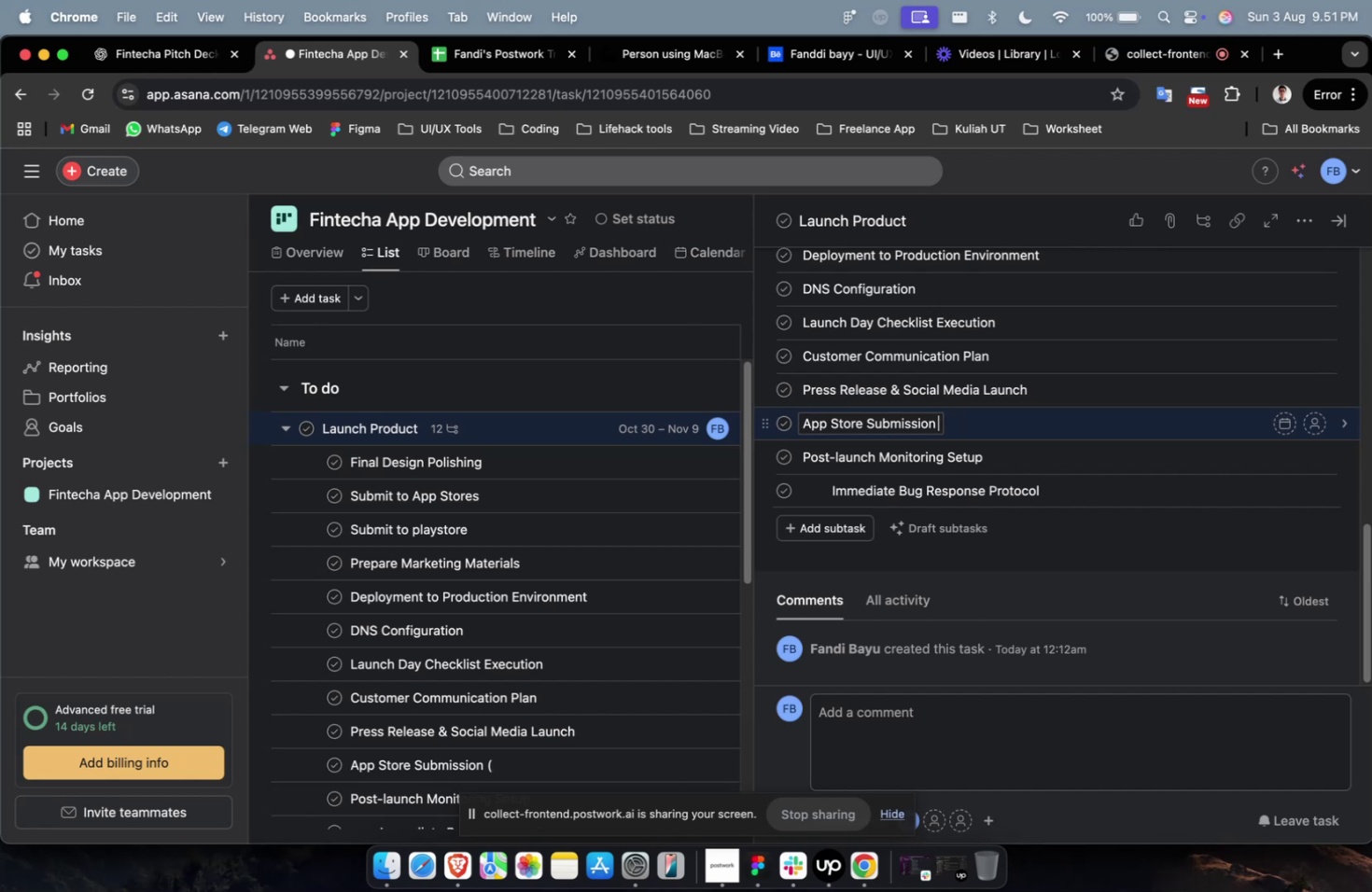 
key(Backspace)
 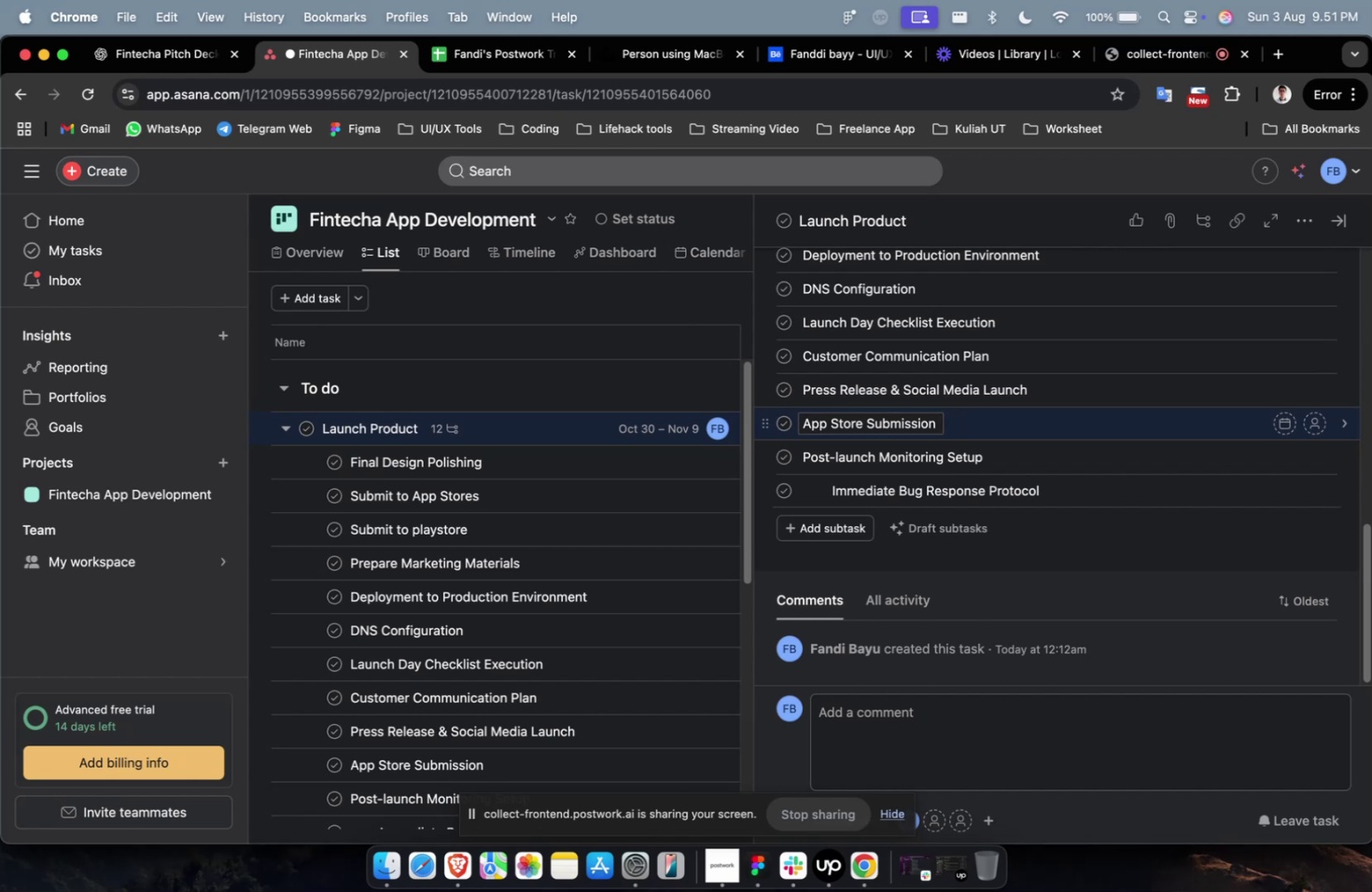 
key(Backspace)
 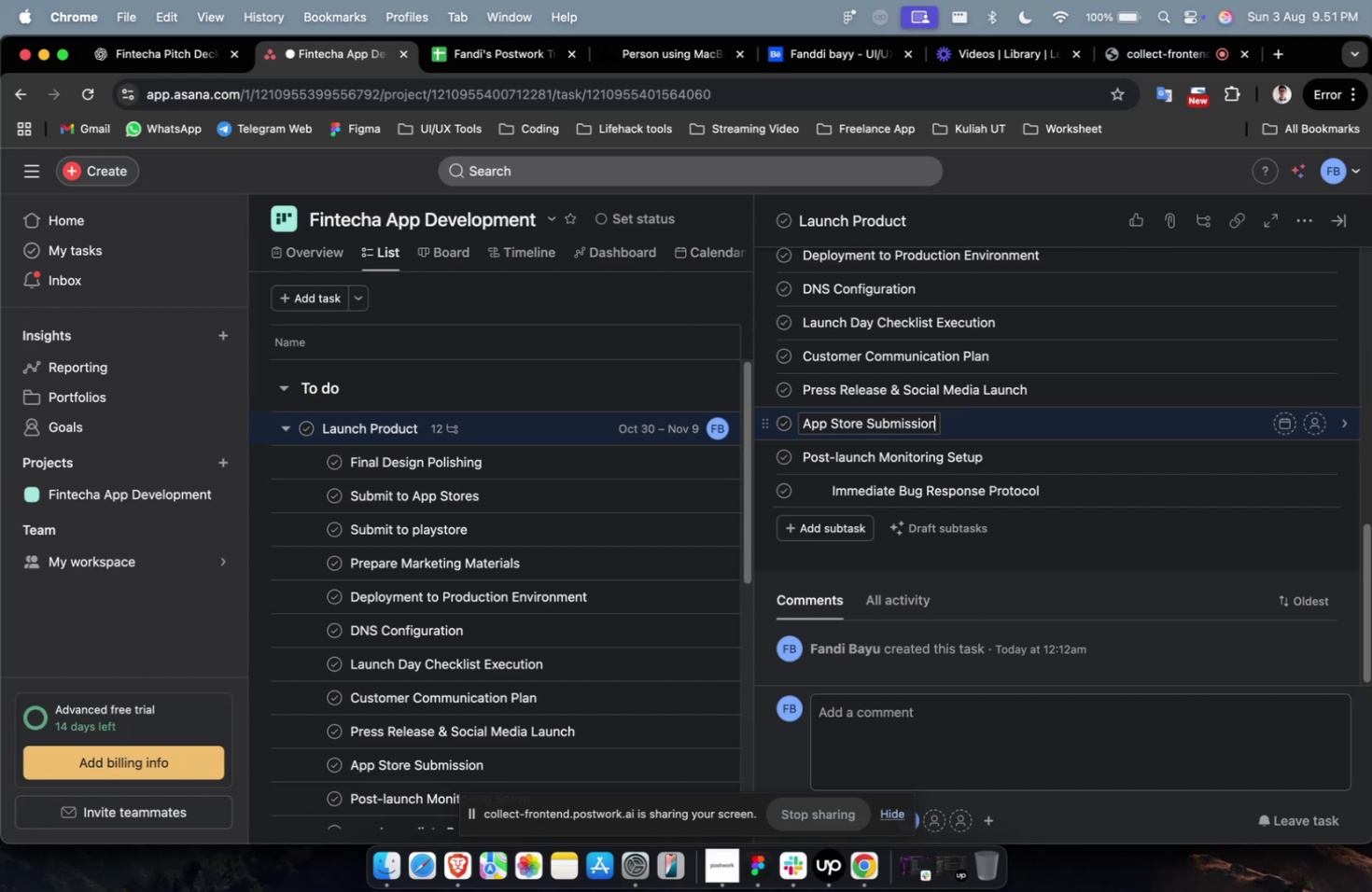 
key(Enter)
 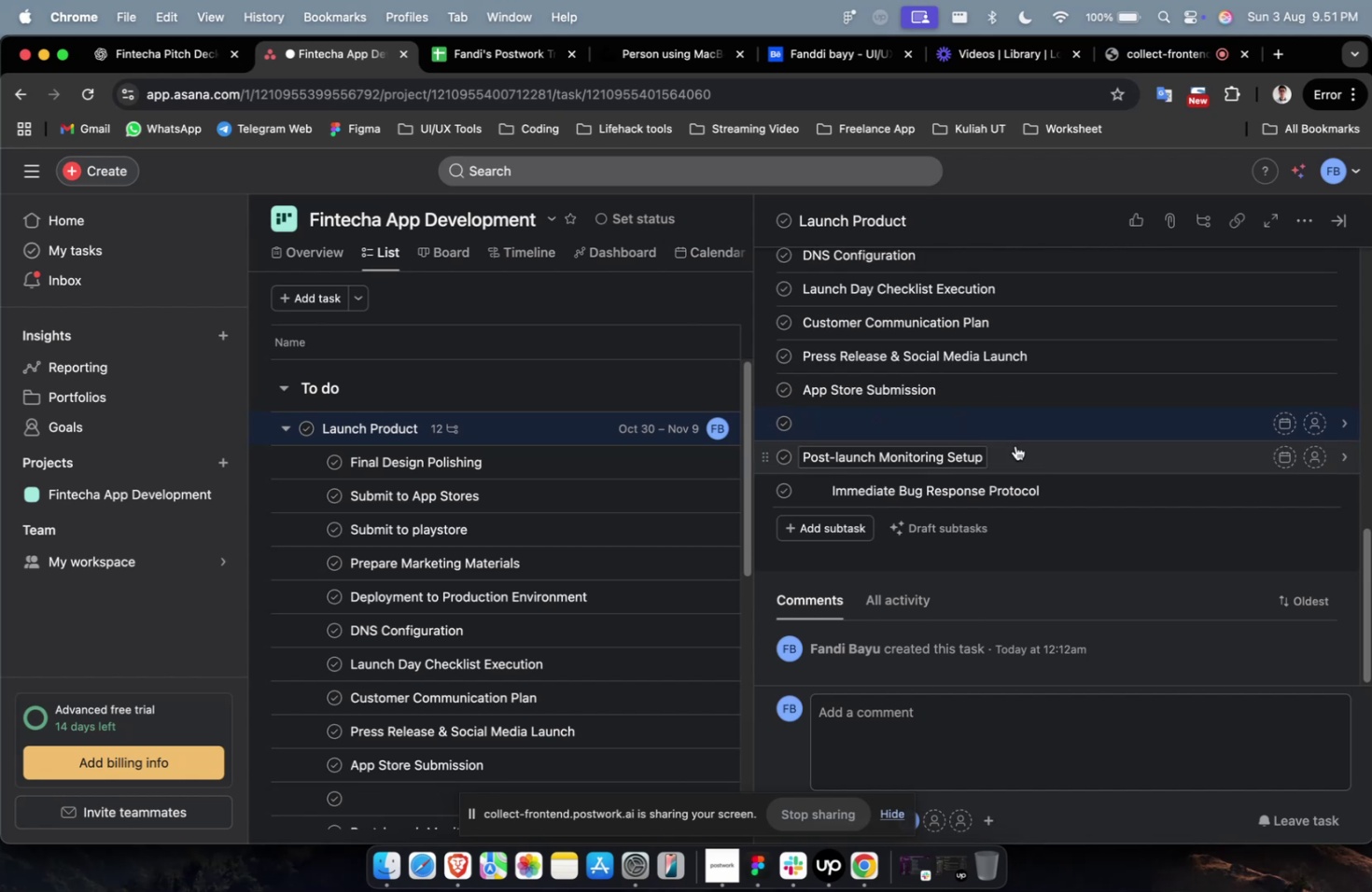 
key(Meta+CommandLeft)
 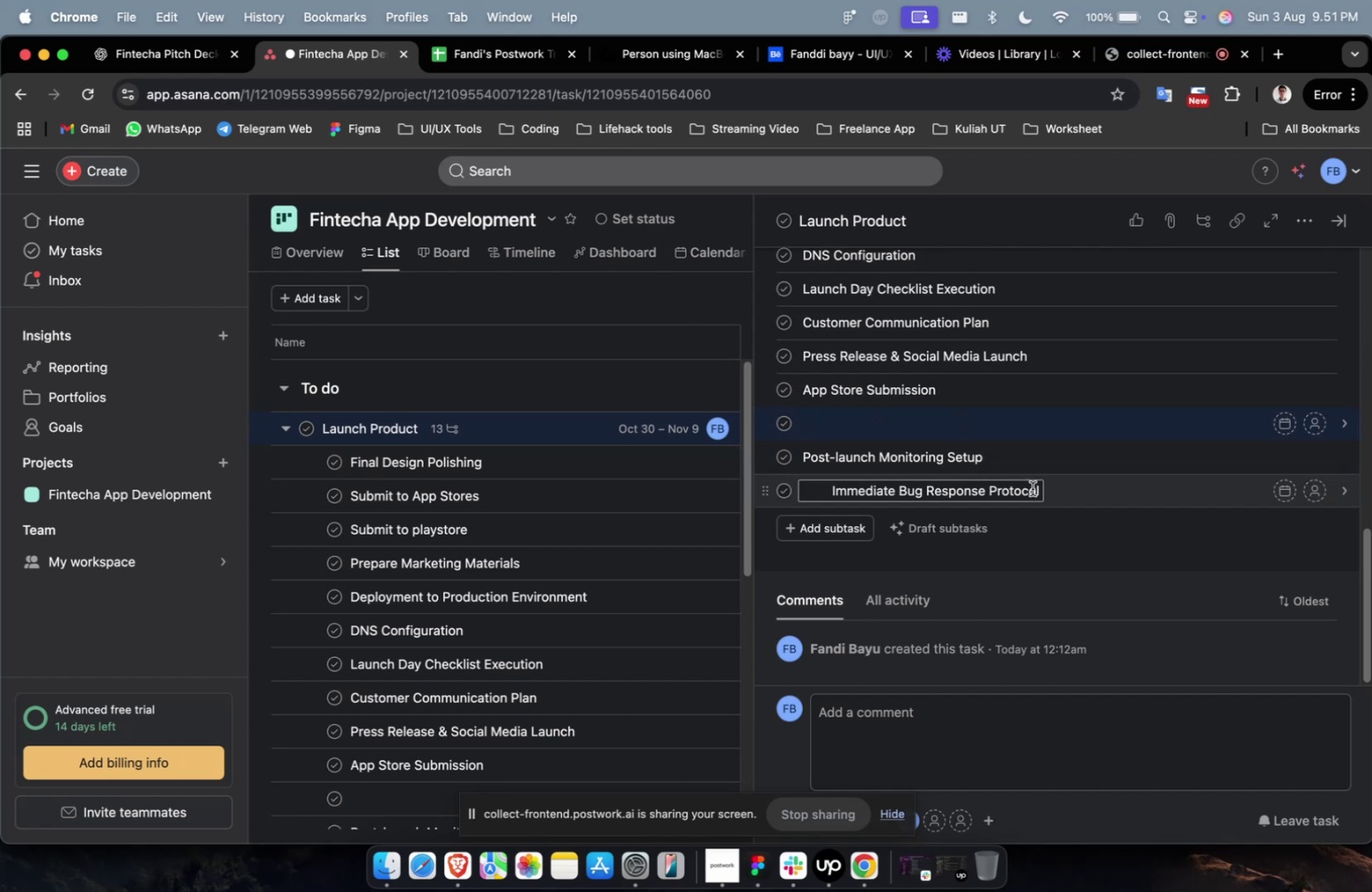 
key(Meta+CommandLeft)
 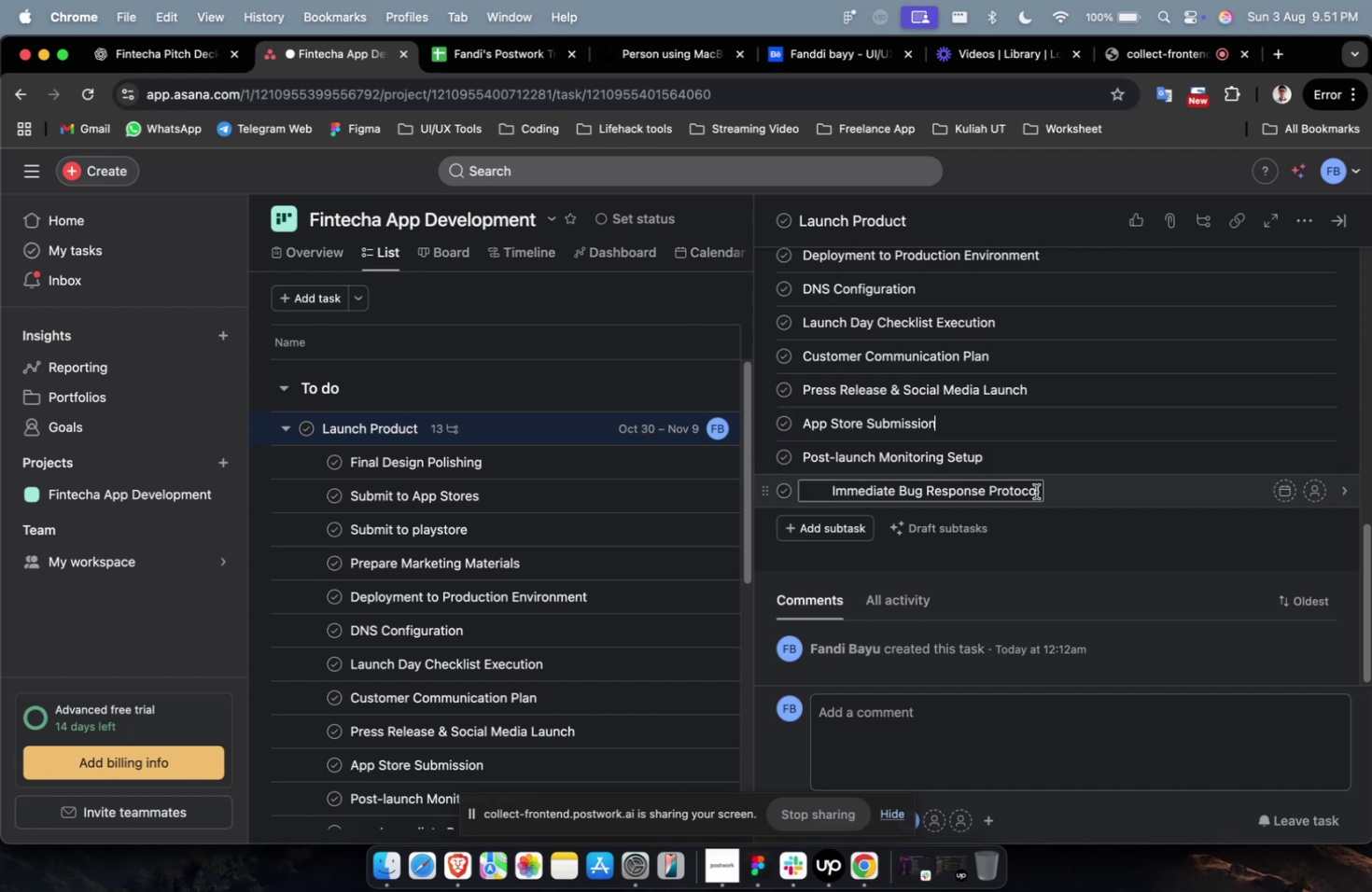 
key(Meta+Z)
 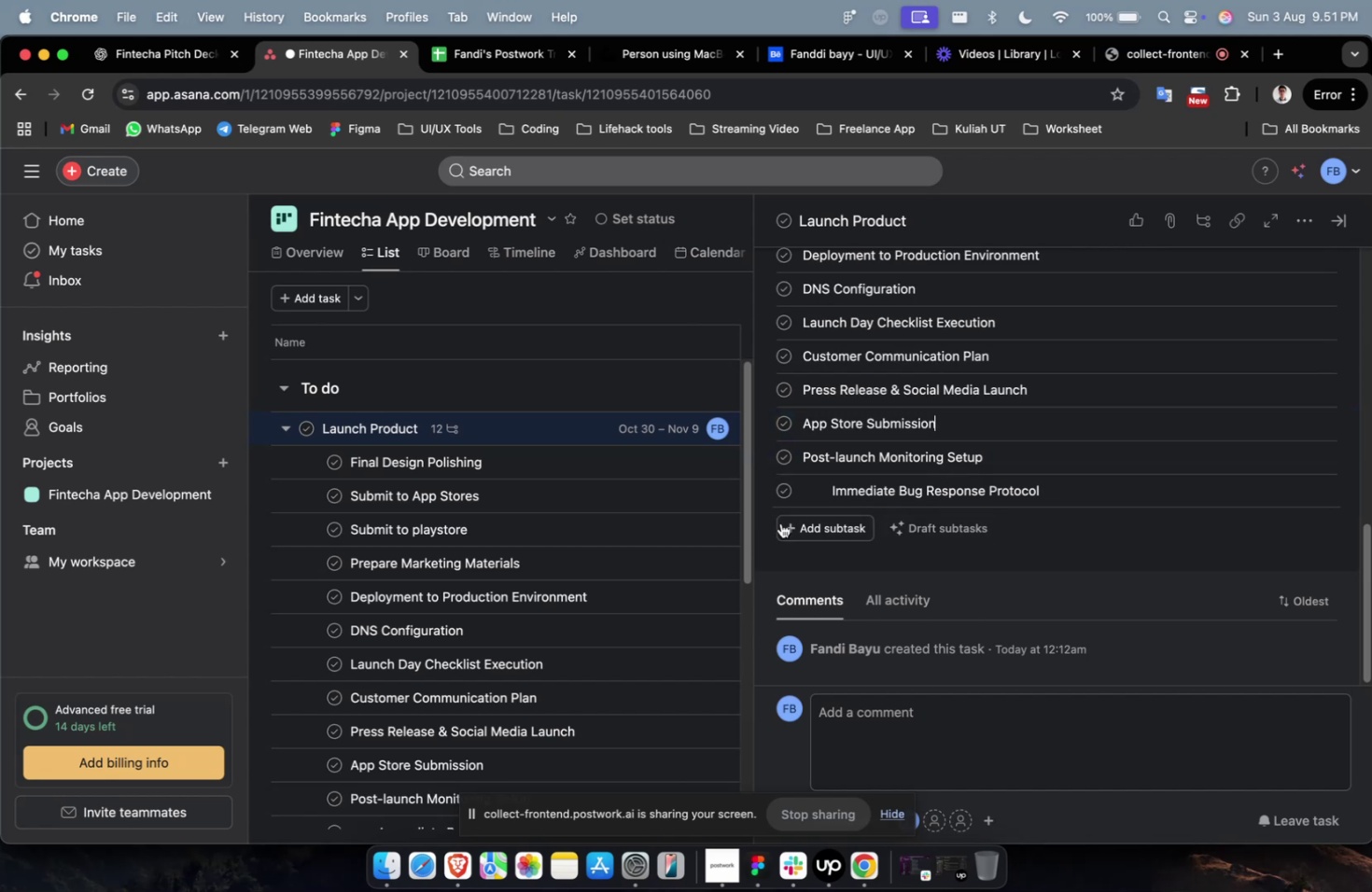 
left_click([789, 527])
 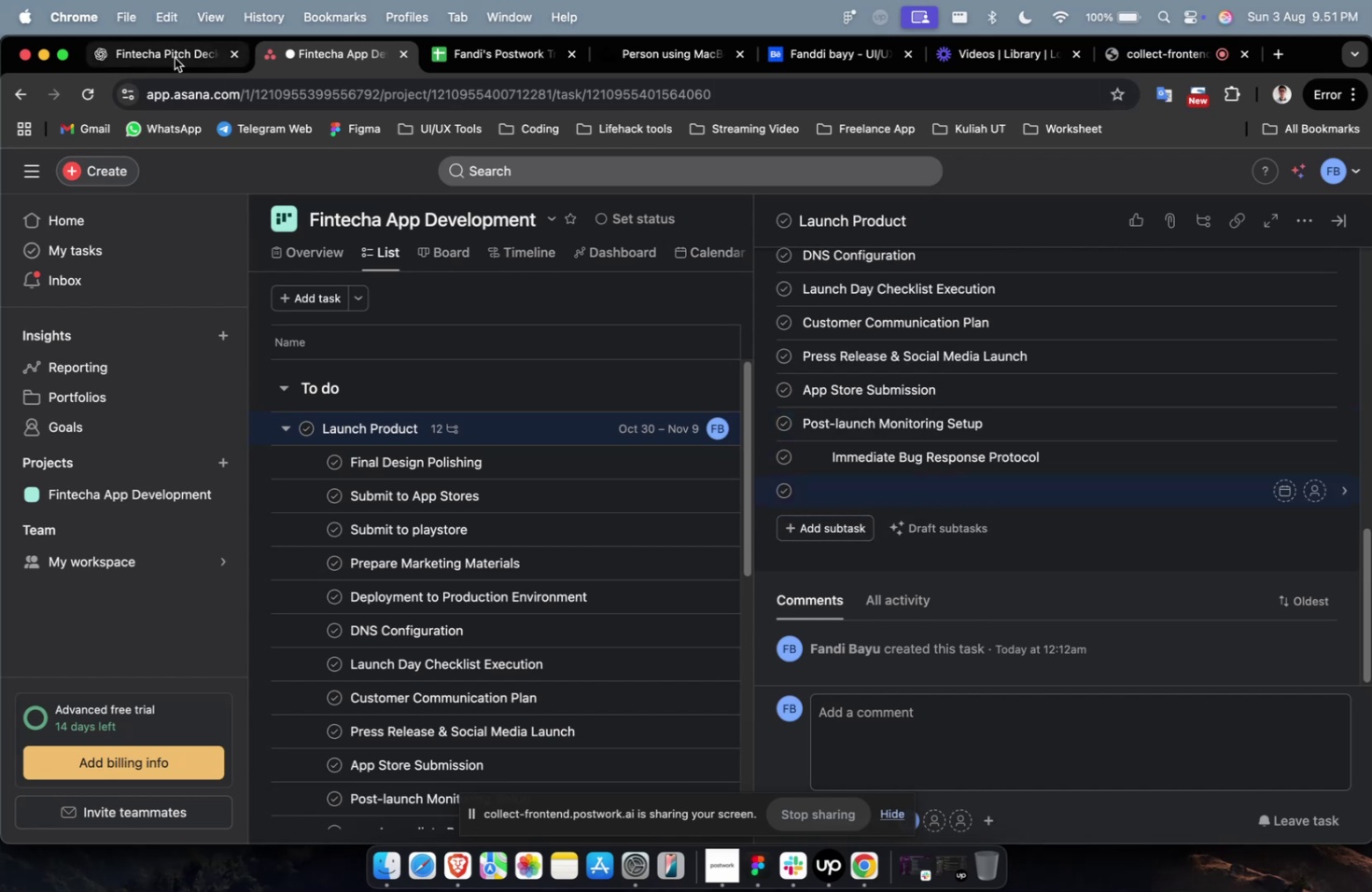 
left_click([175, 58])
 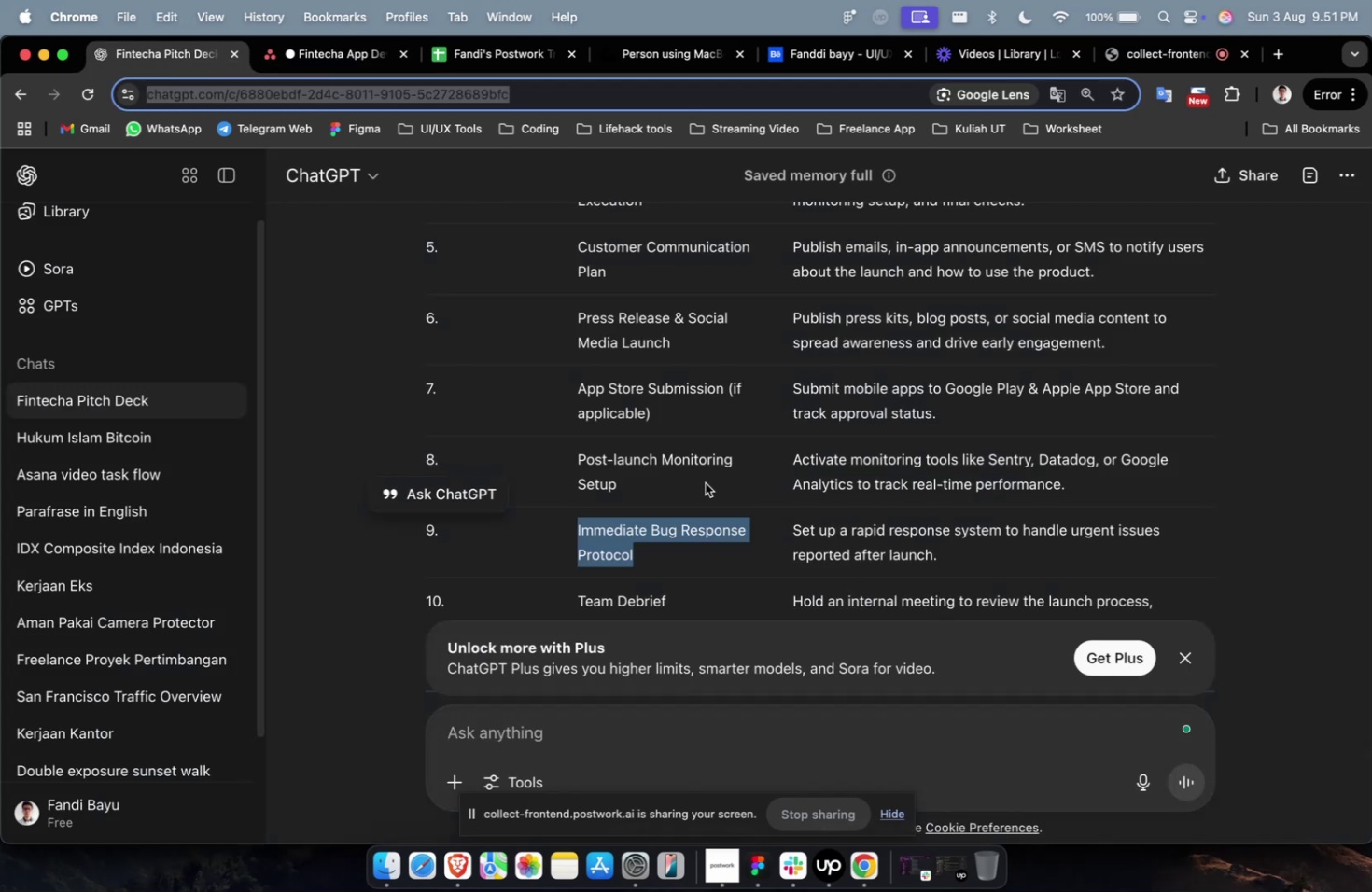 
scroll: coordinate [704, 484], scroll_direction: down, amount: 4.0
 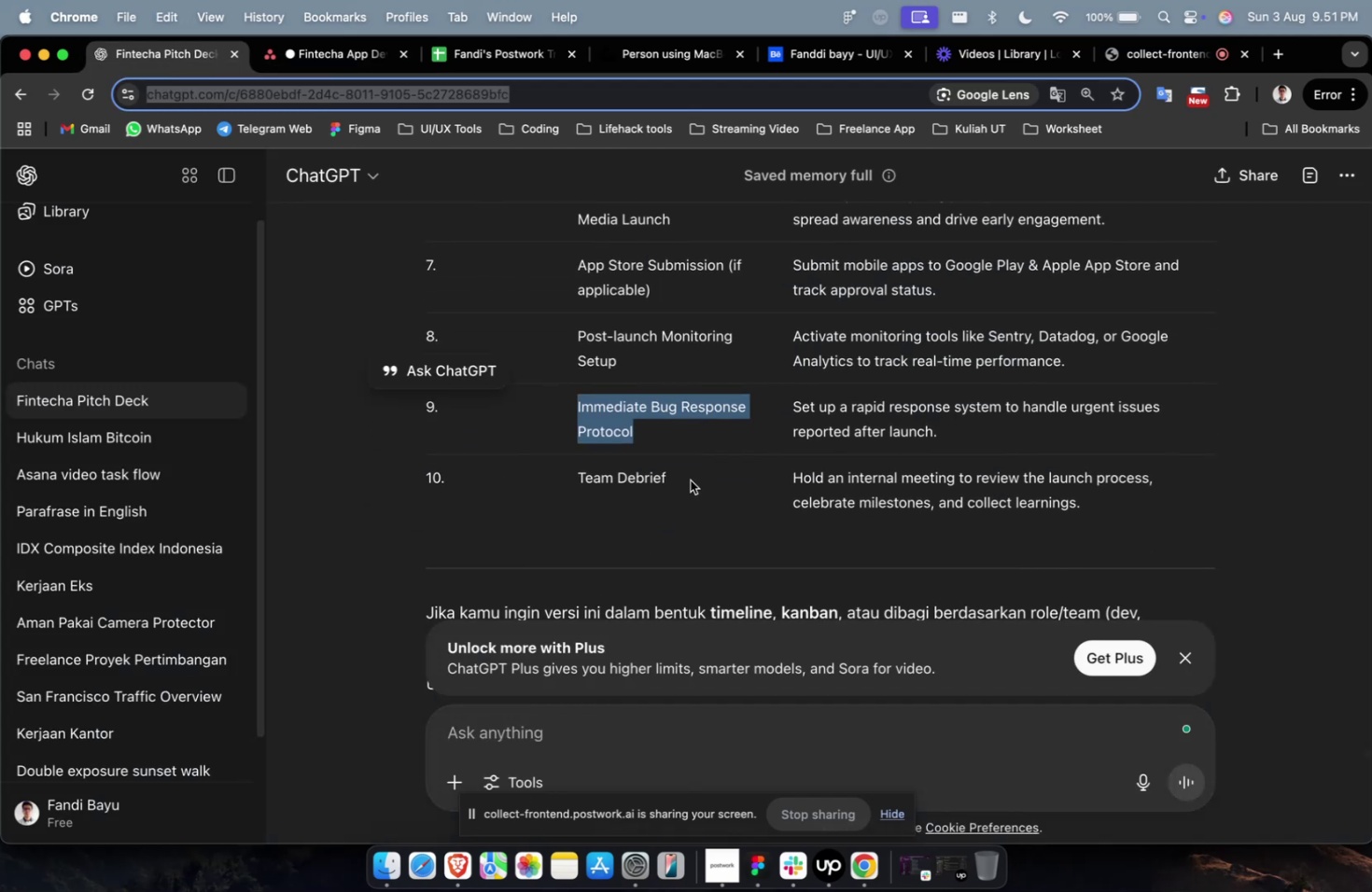 
left_click_drag(start_coordinate=[690, 480], to_coordinate=[574, 472])
 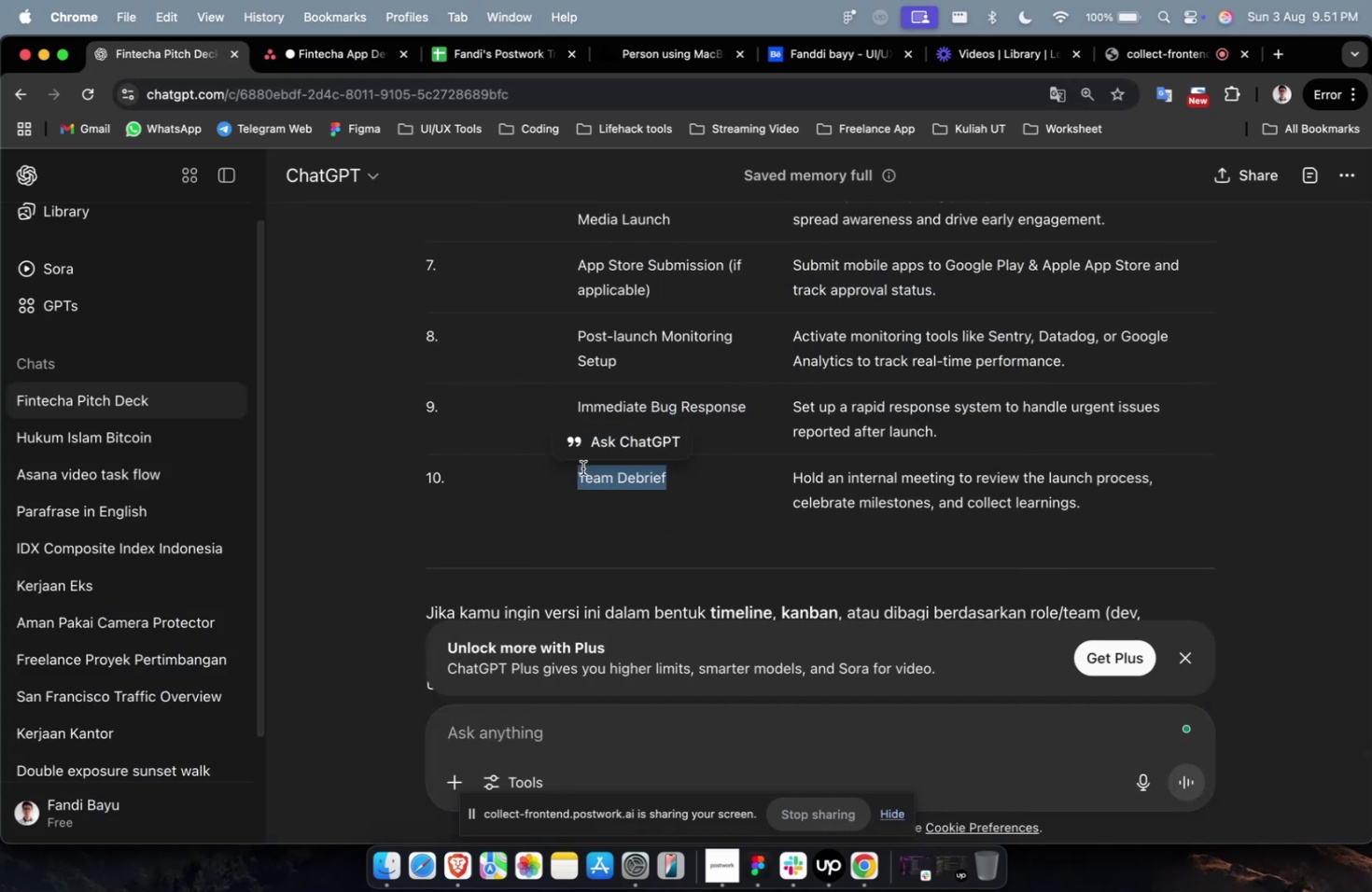 
key(Meta+C)
 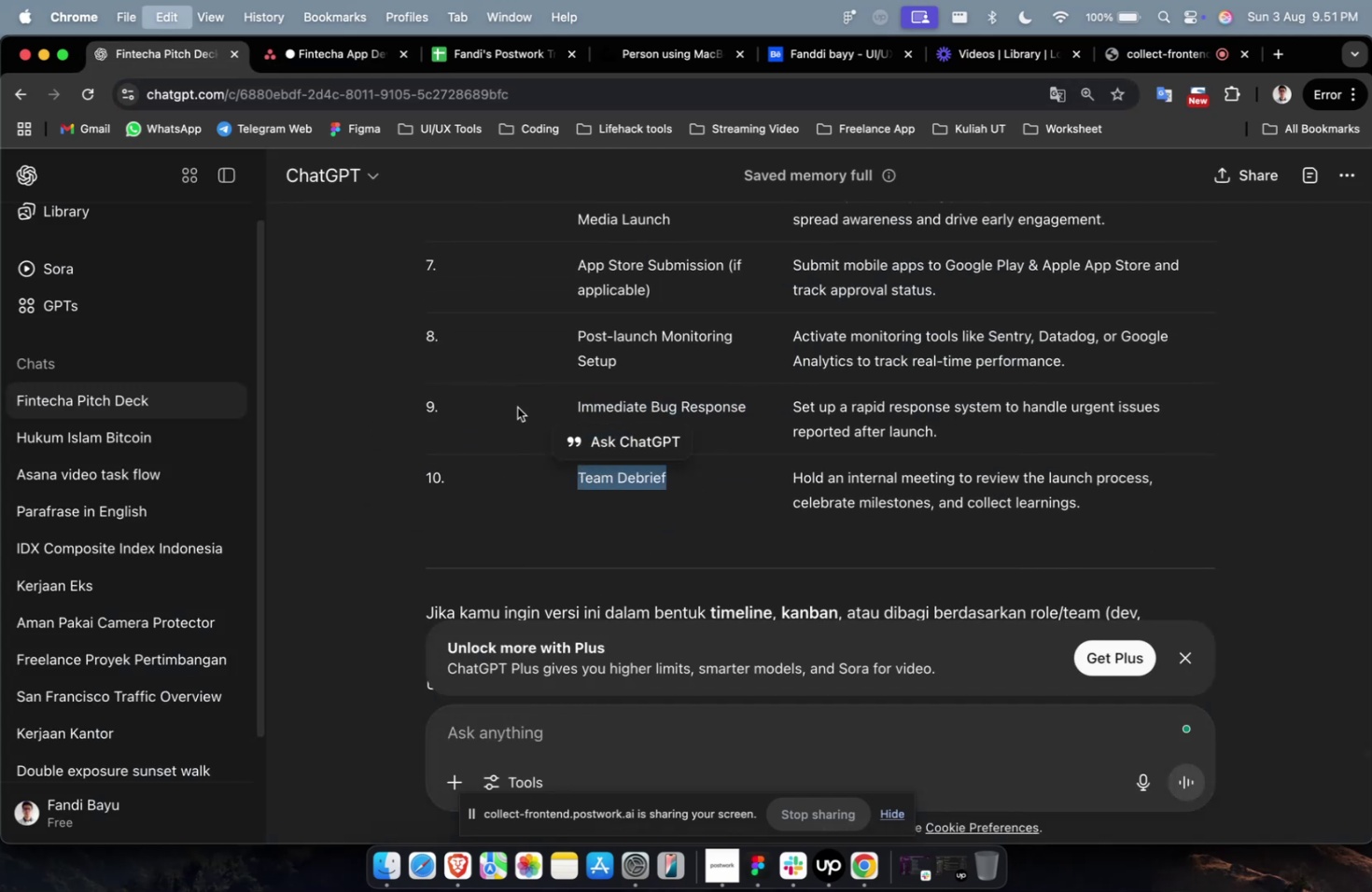 
key(Meta+C)
 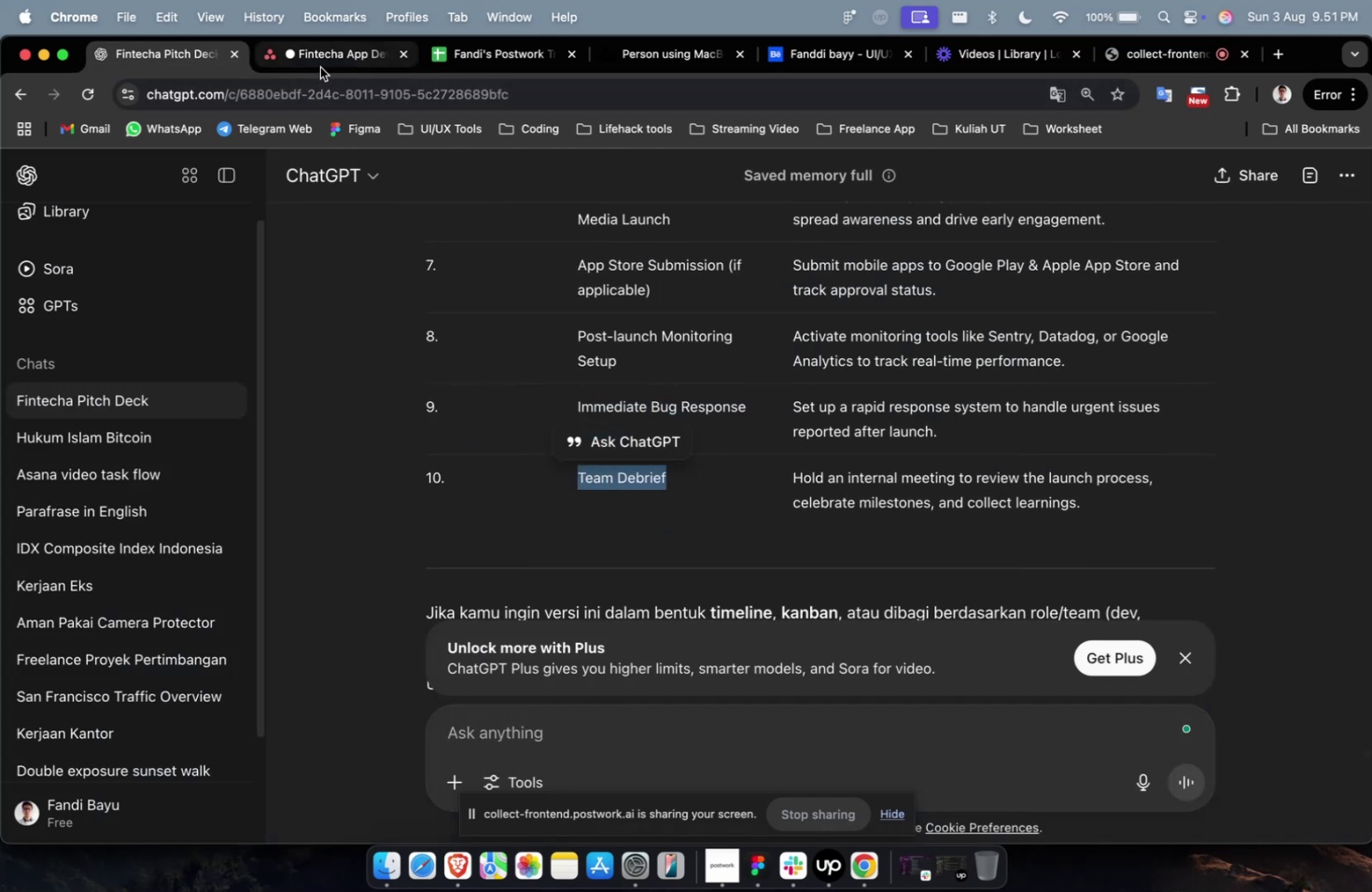 
left_click([320, 67])
 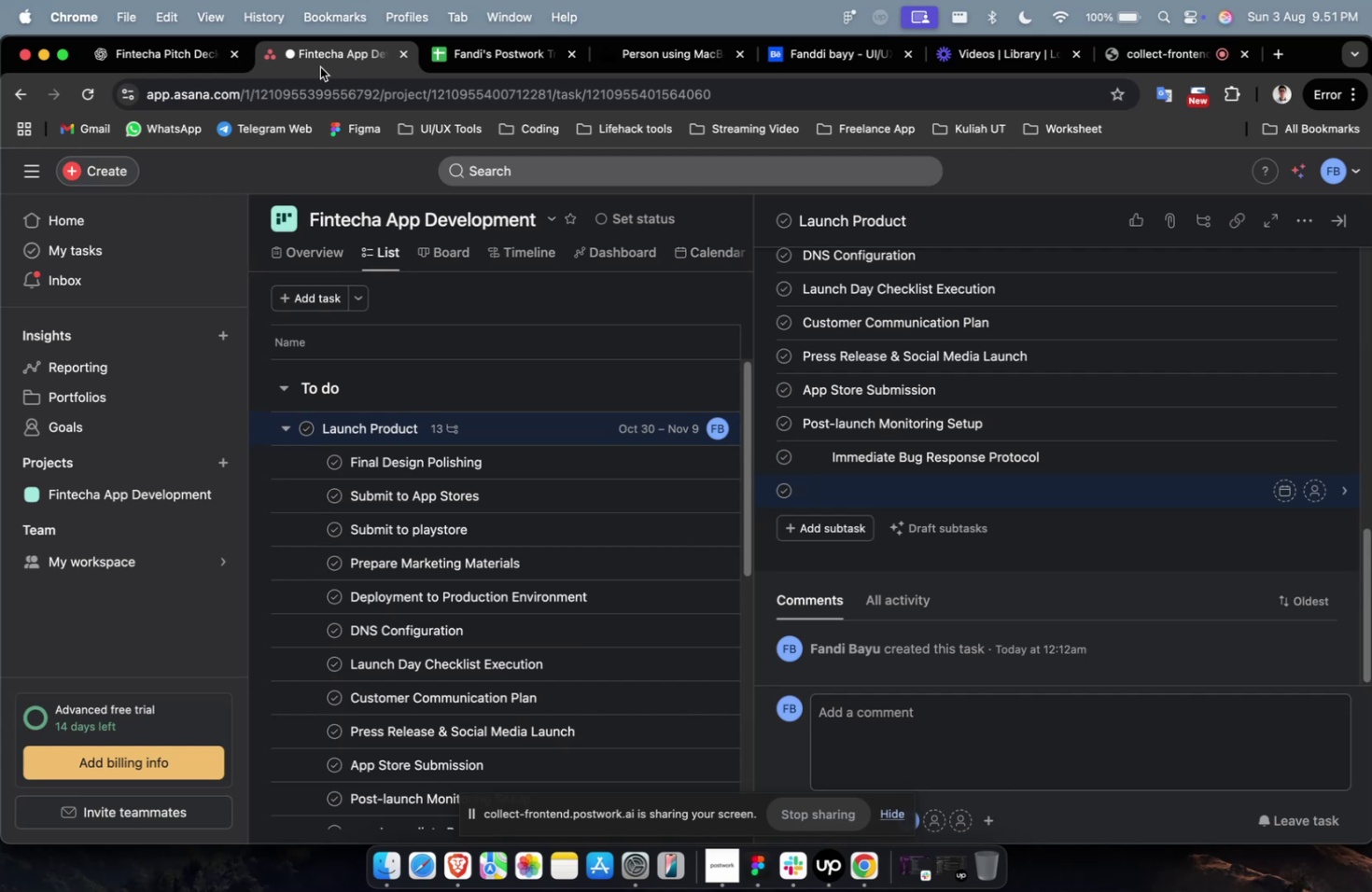 
key(Meta+V)
 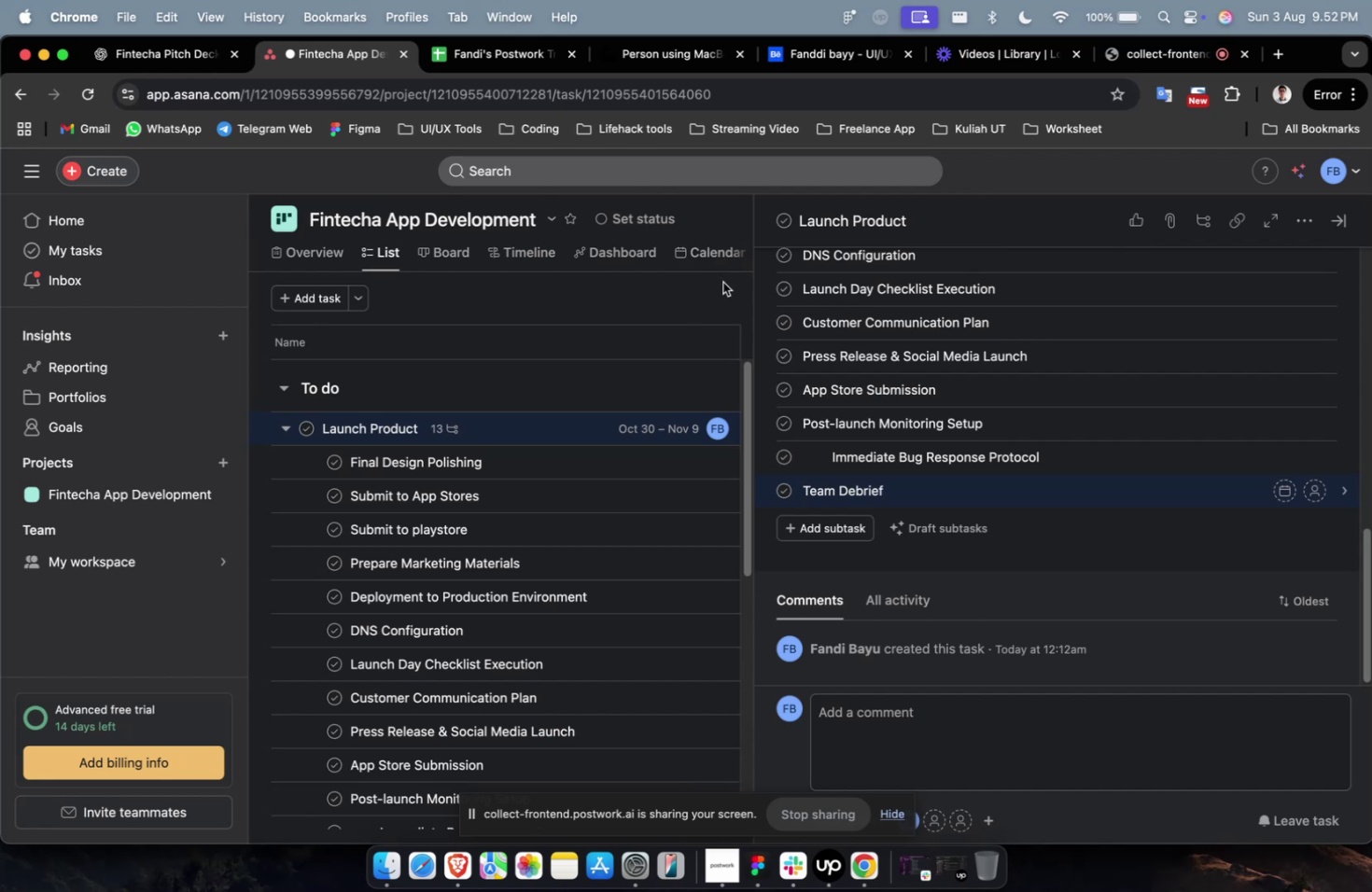 
wait(17.75)
 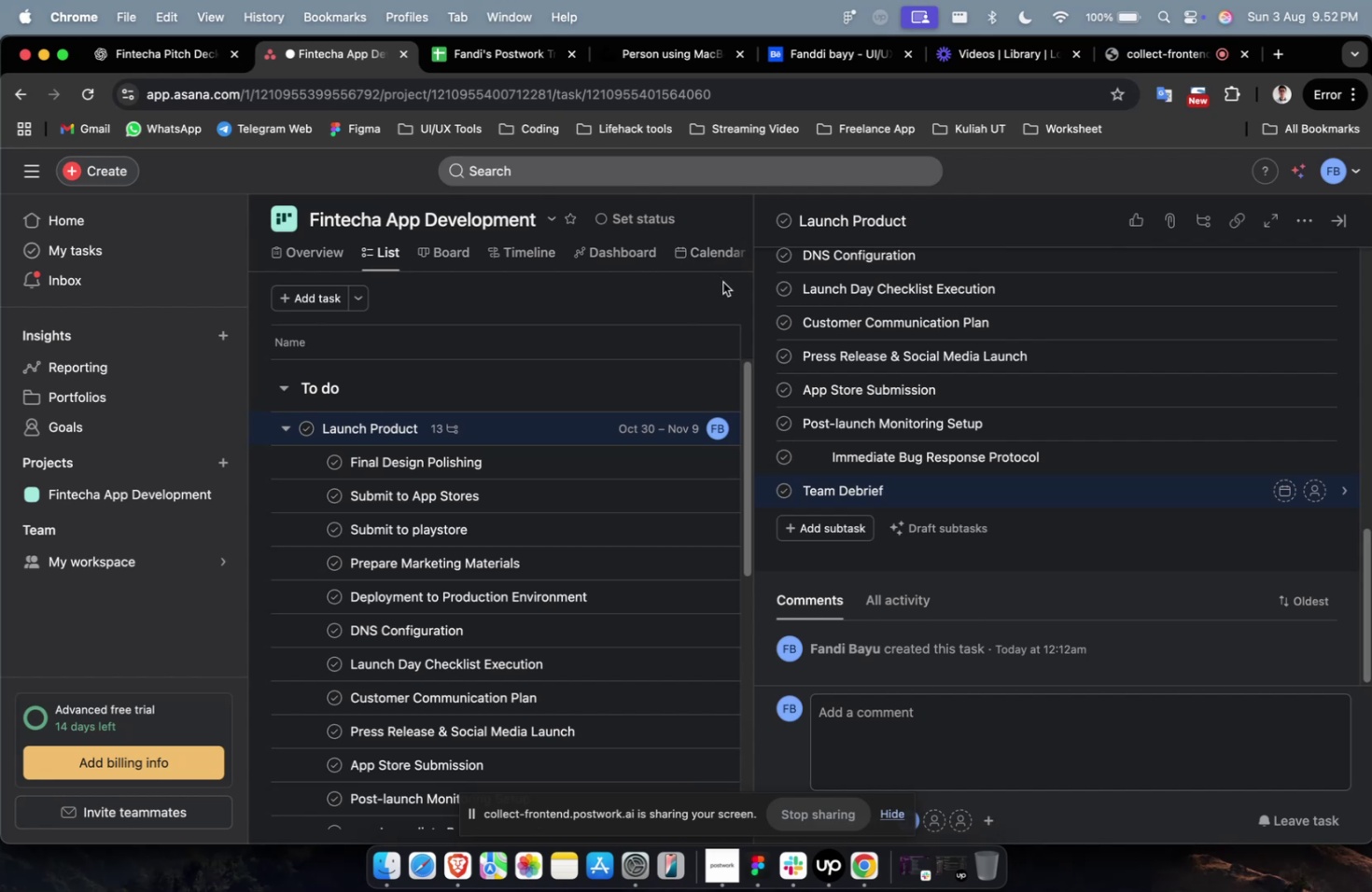 
left_click([826, 463])
 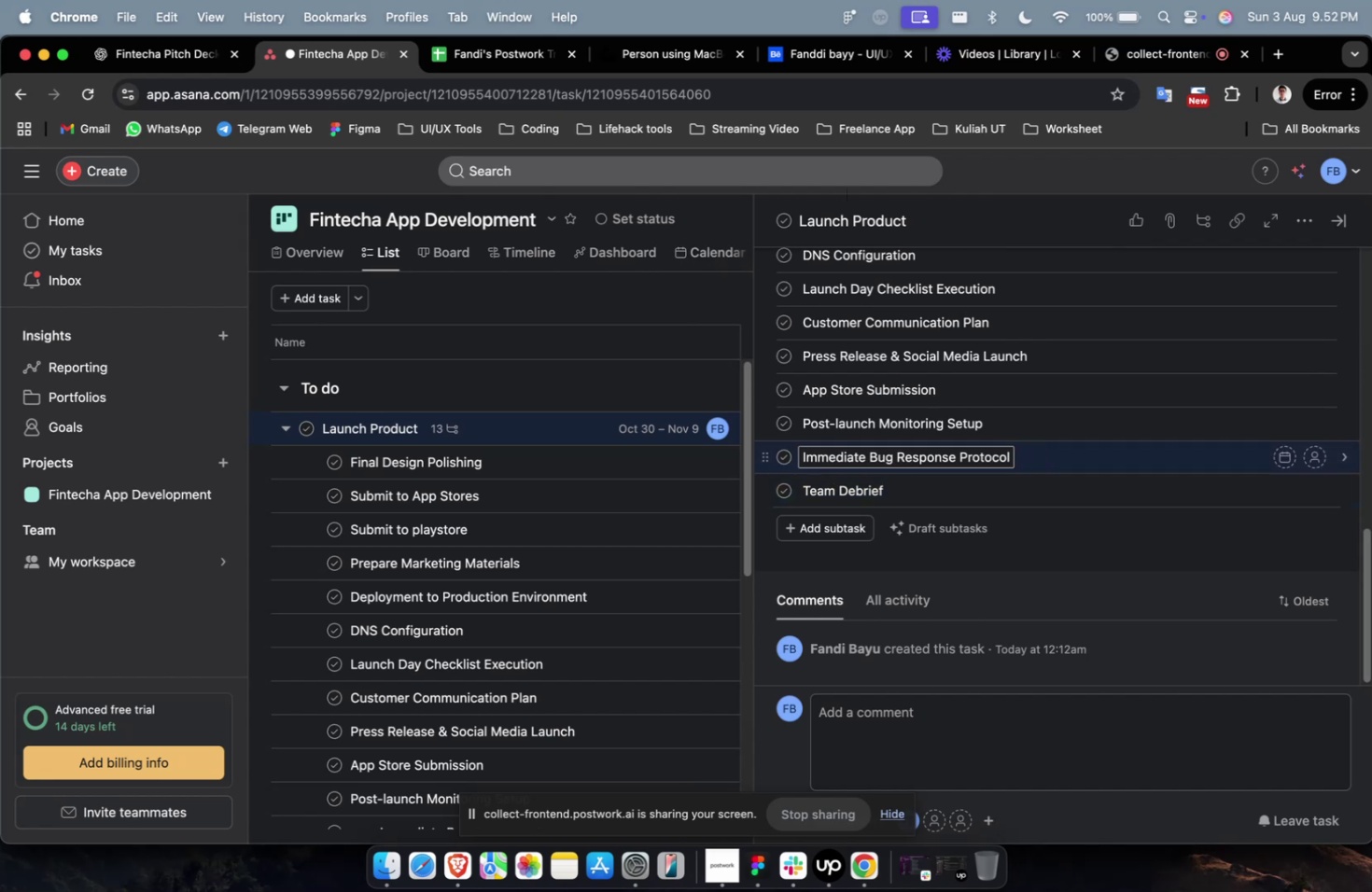 
key(Backspace)
 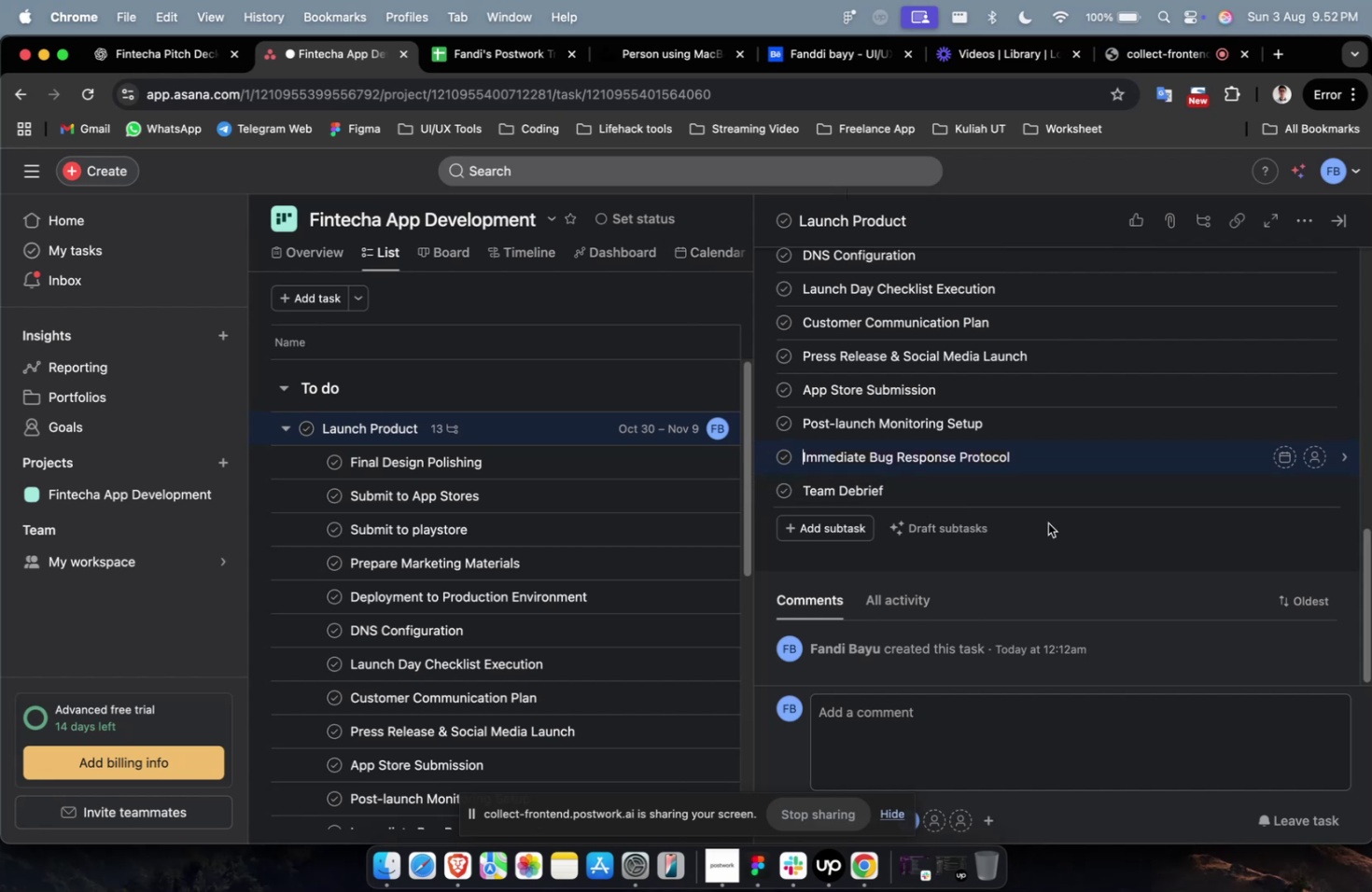 
left_click([1047, 523])
 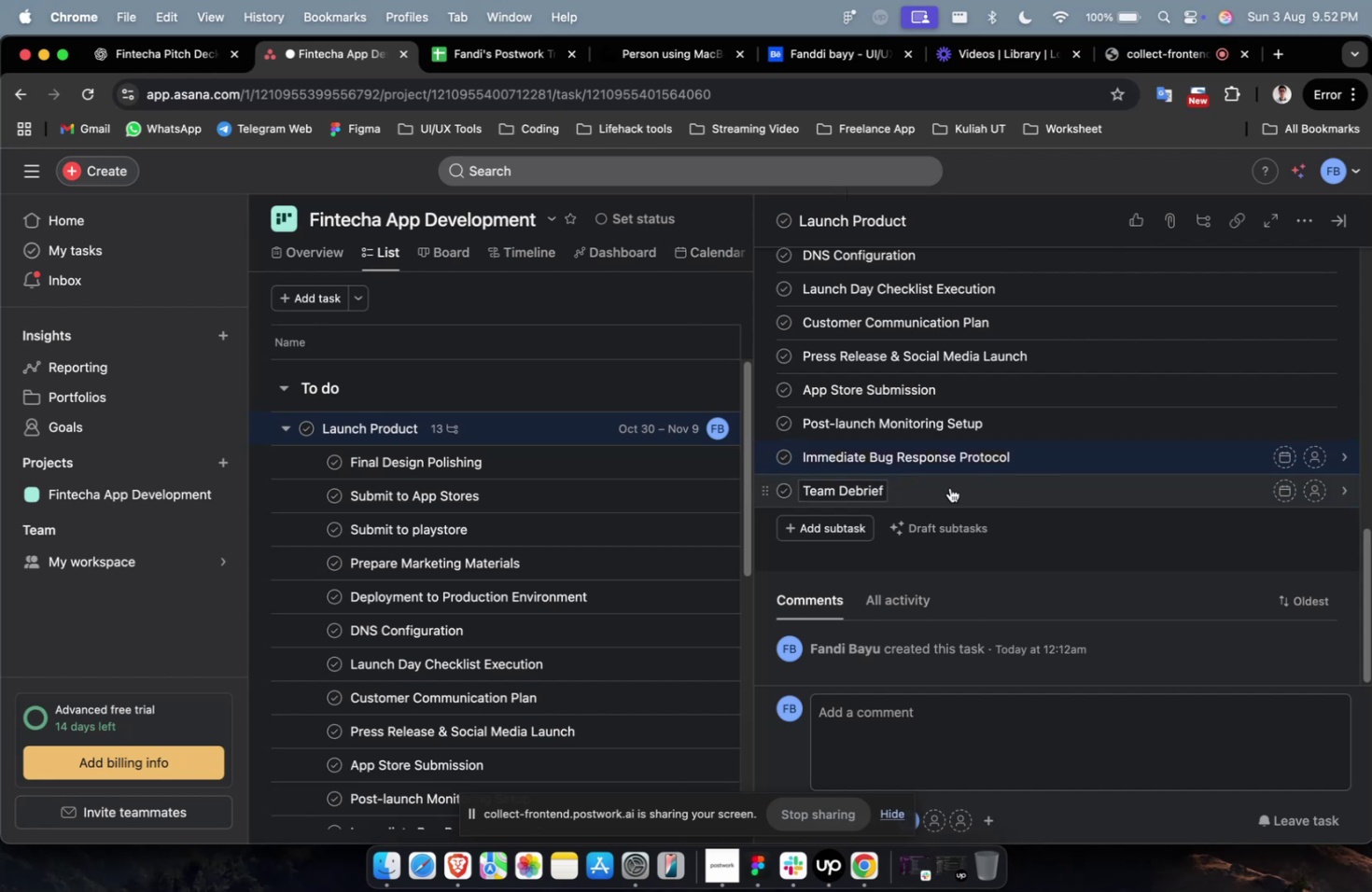 
left_click([949, 487])
 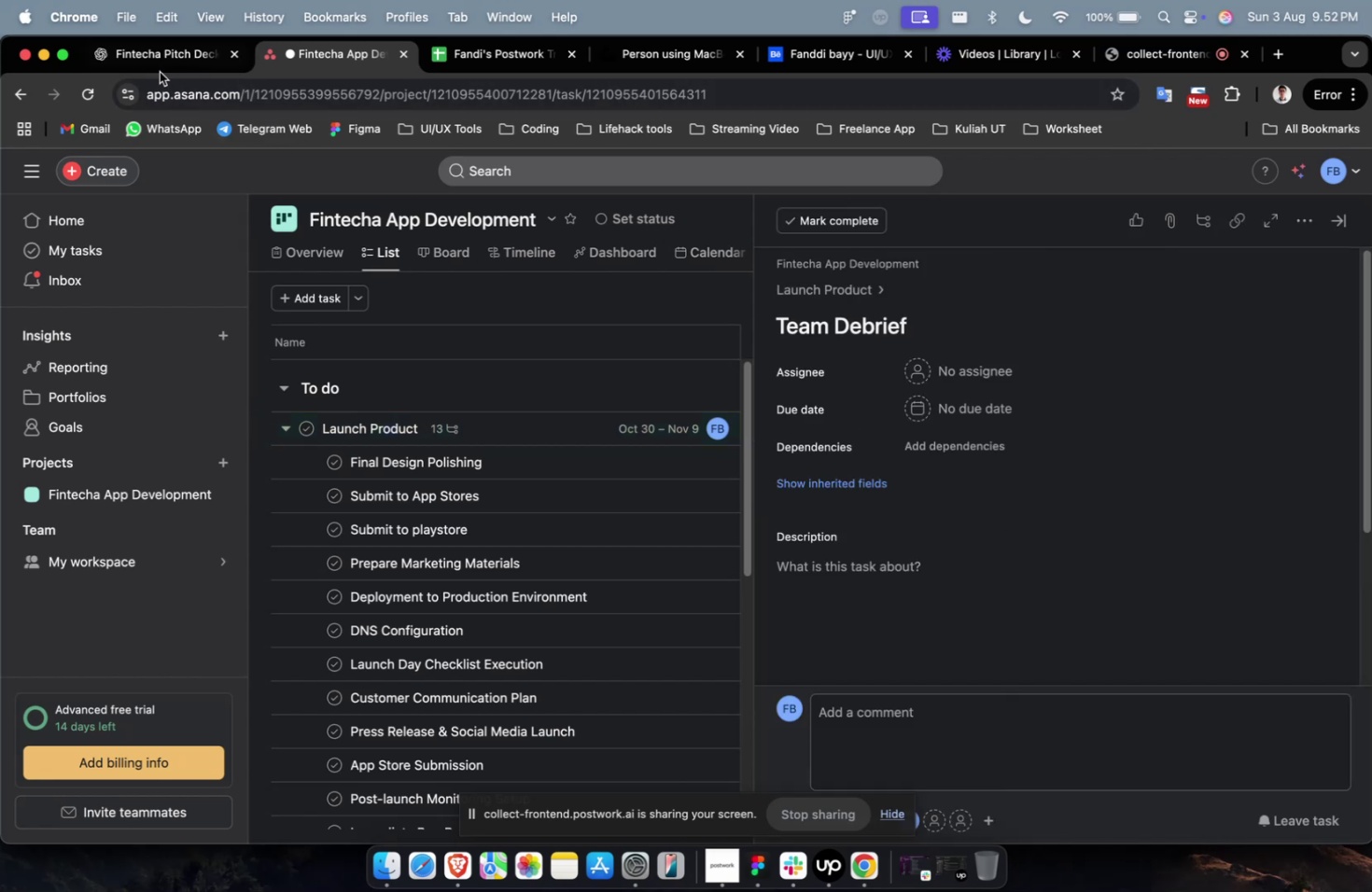 
left_click([160, 72])
 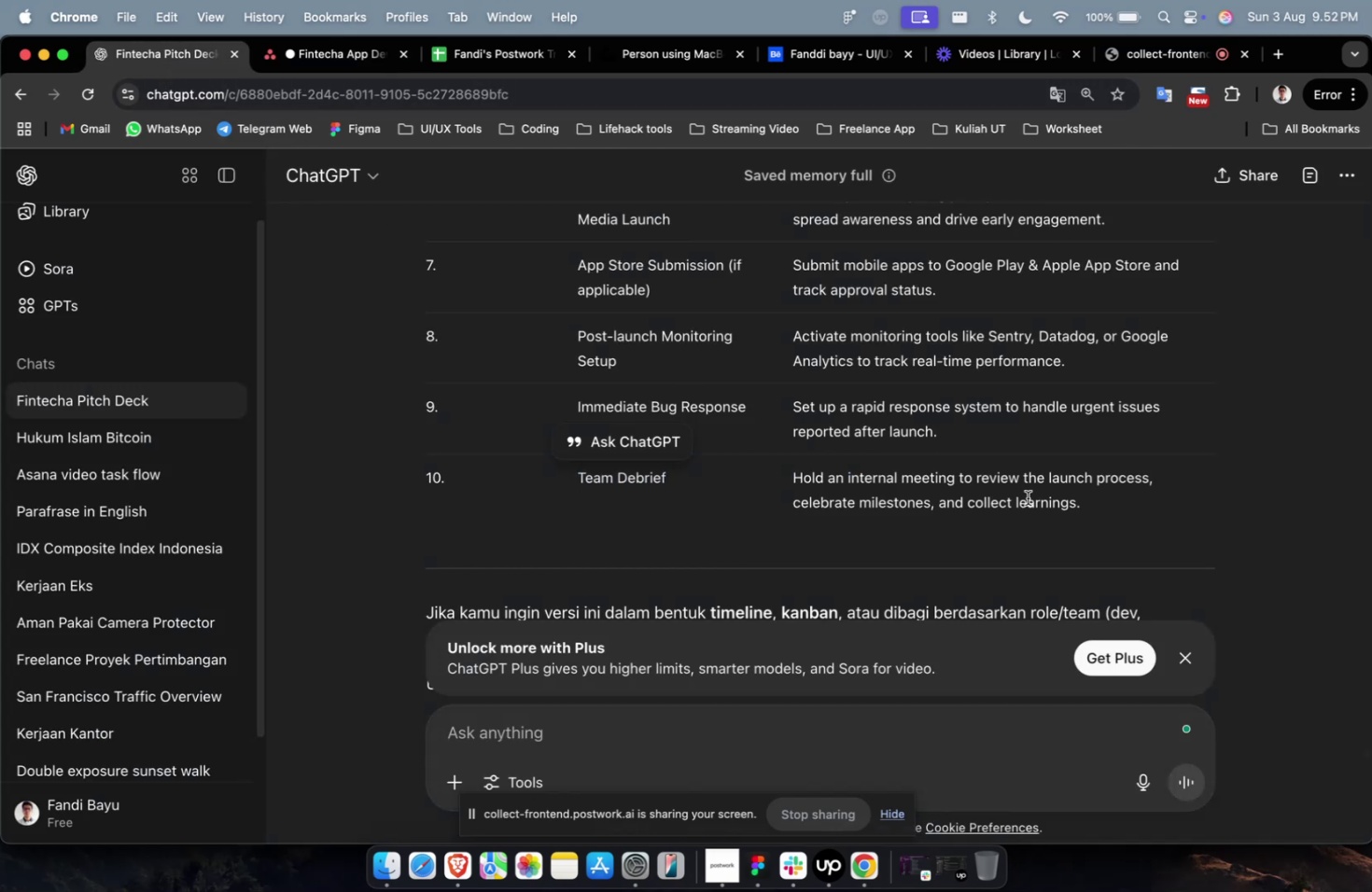 
double_click([1027, 497])
 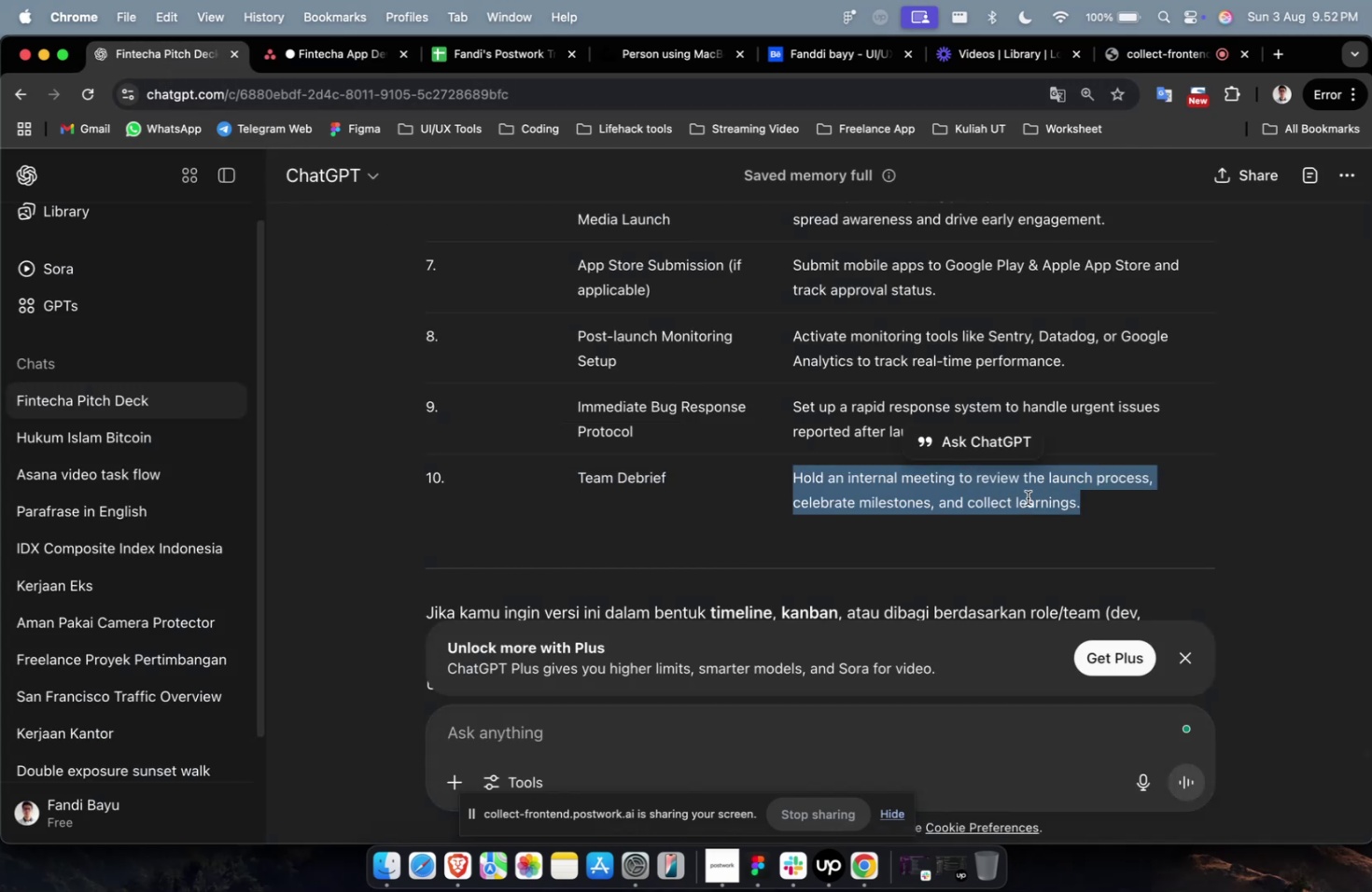 
triple_click([1027, 497])
 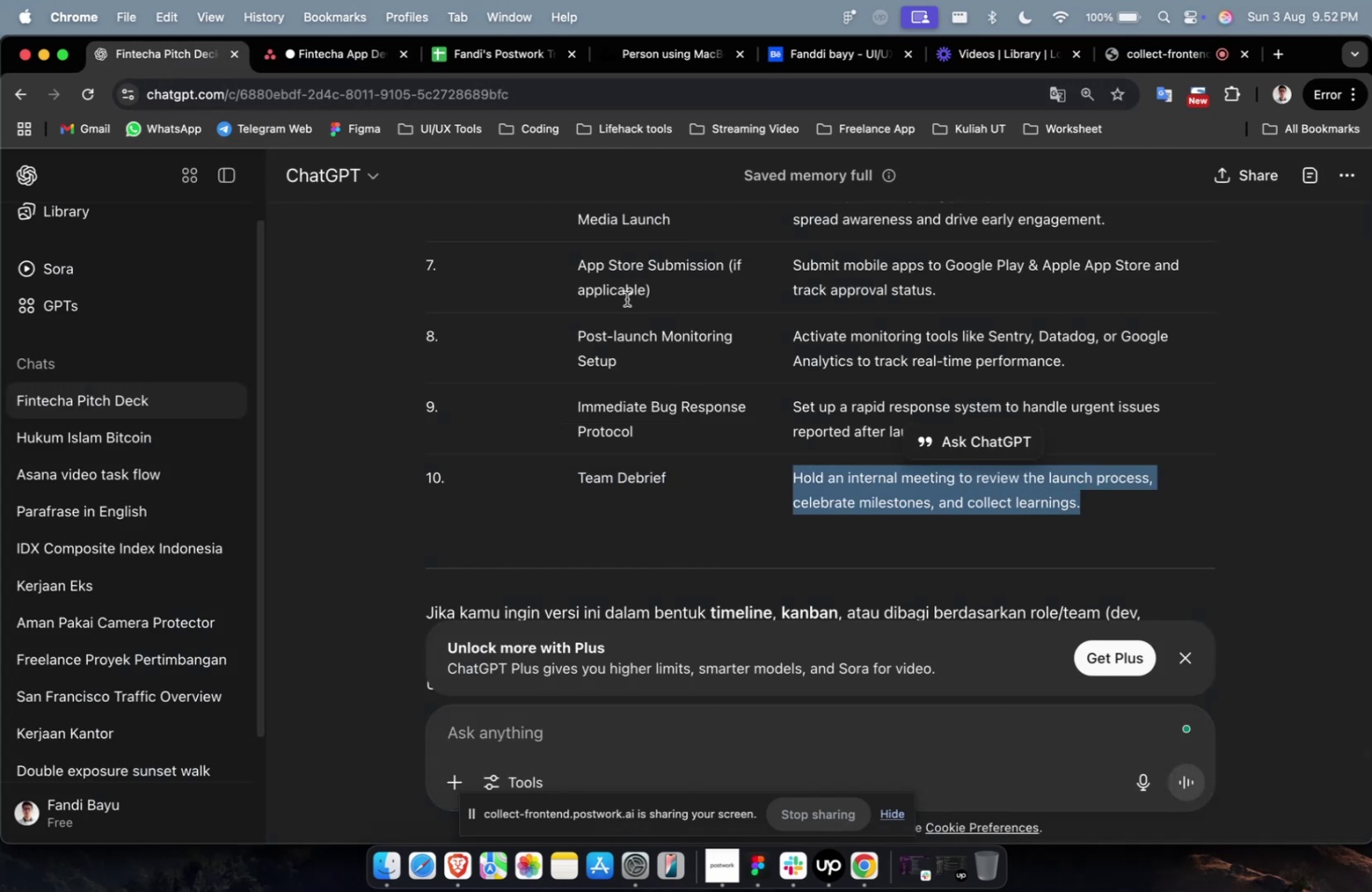 
key(Meta+C)
 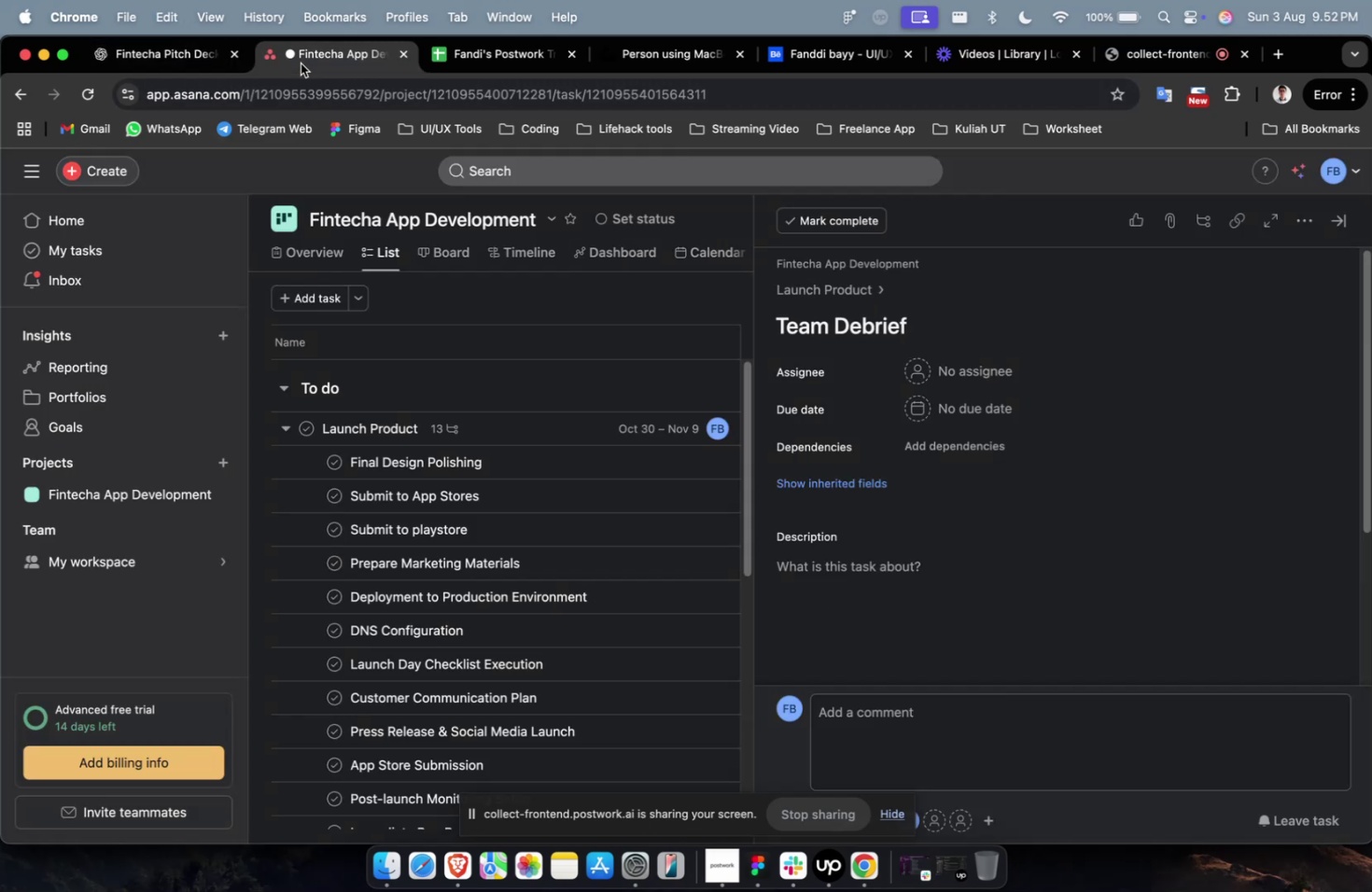 
left_click([301, 63])
 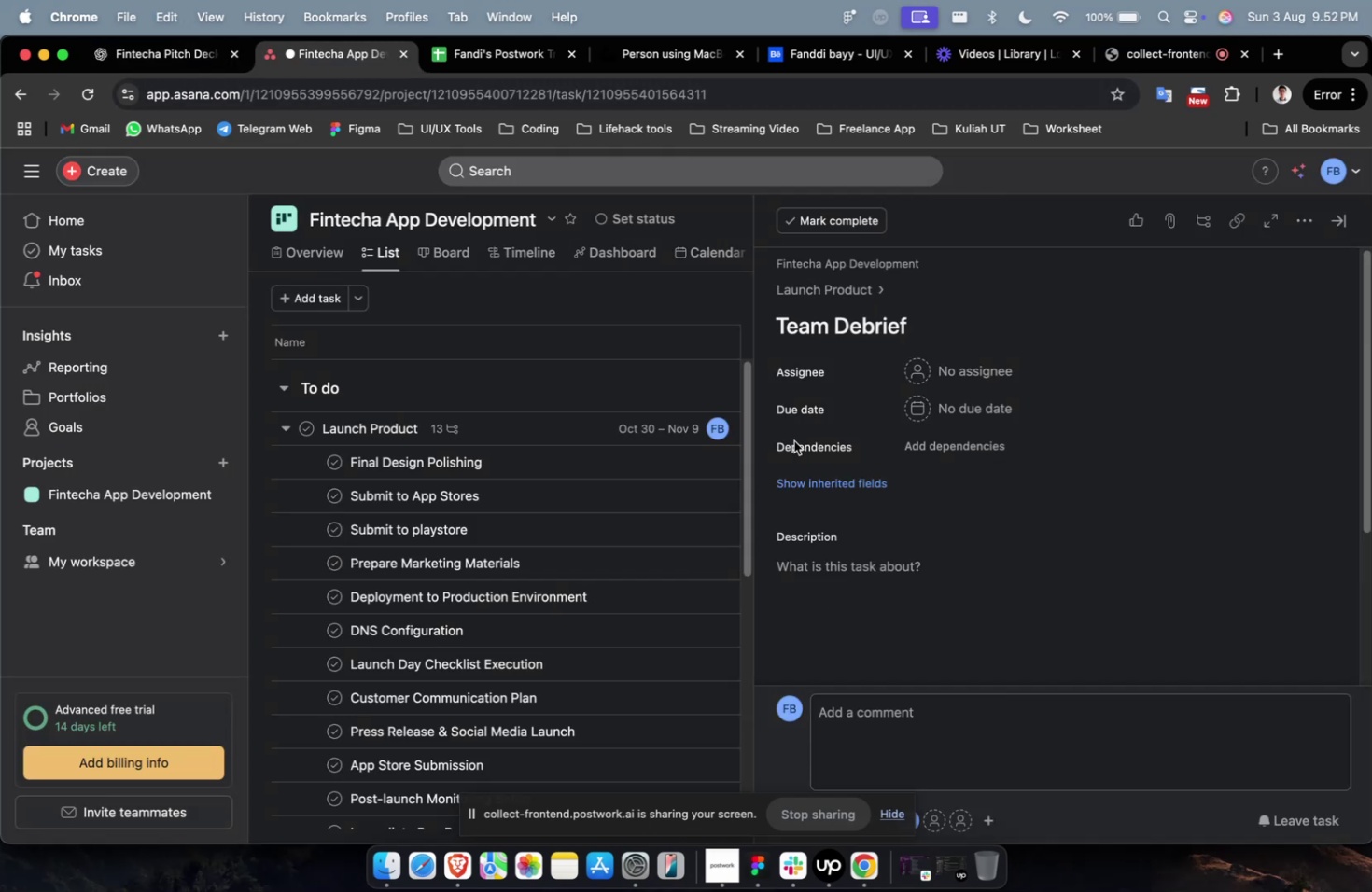 
key(Meta+CommandLeft)
 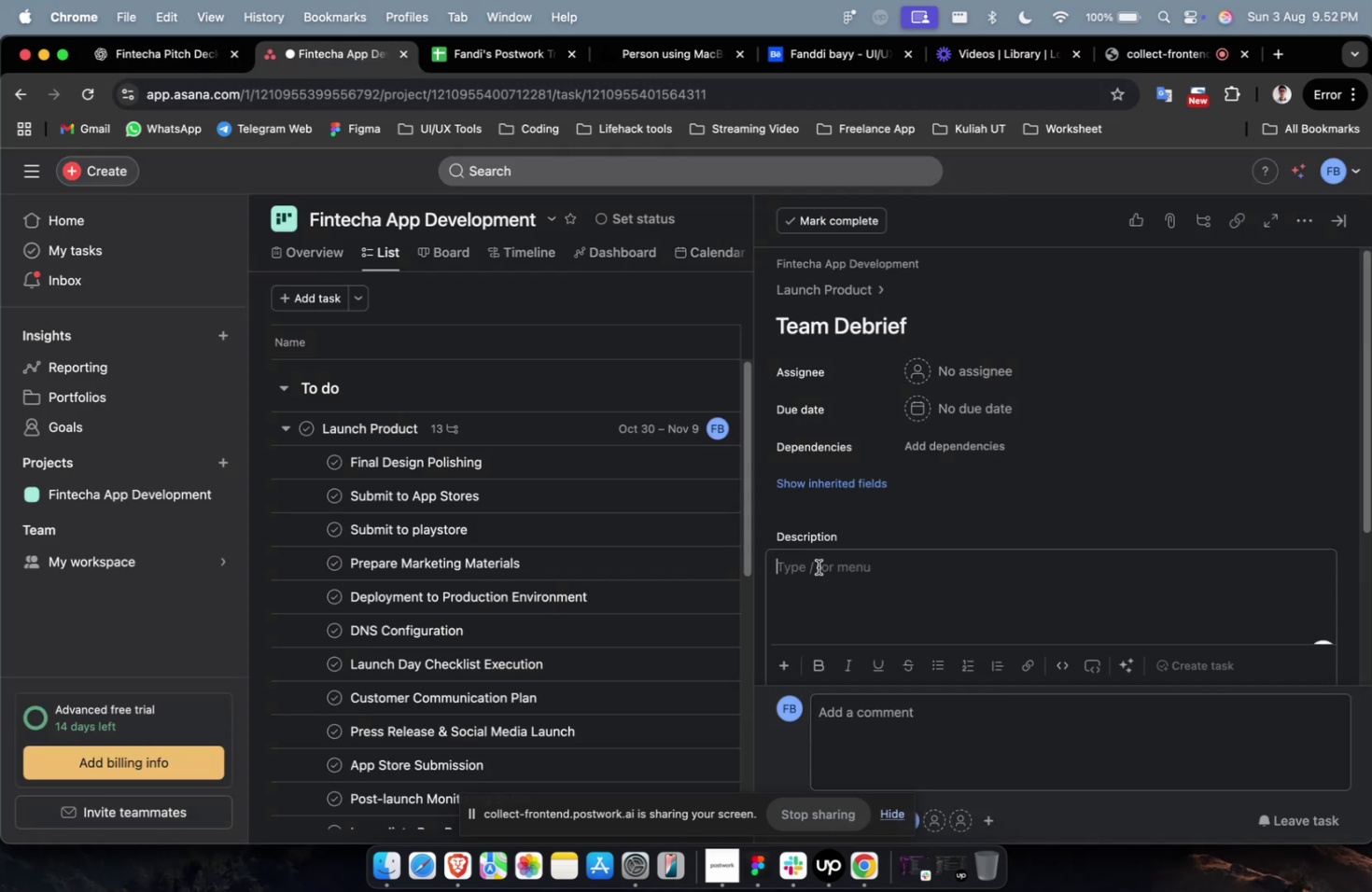 
left_click([818, 566])
 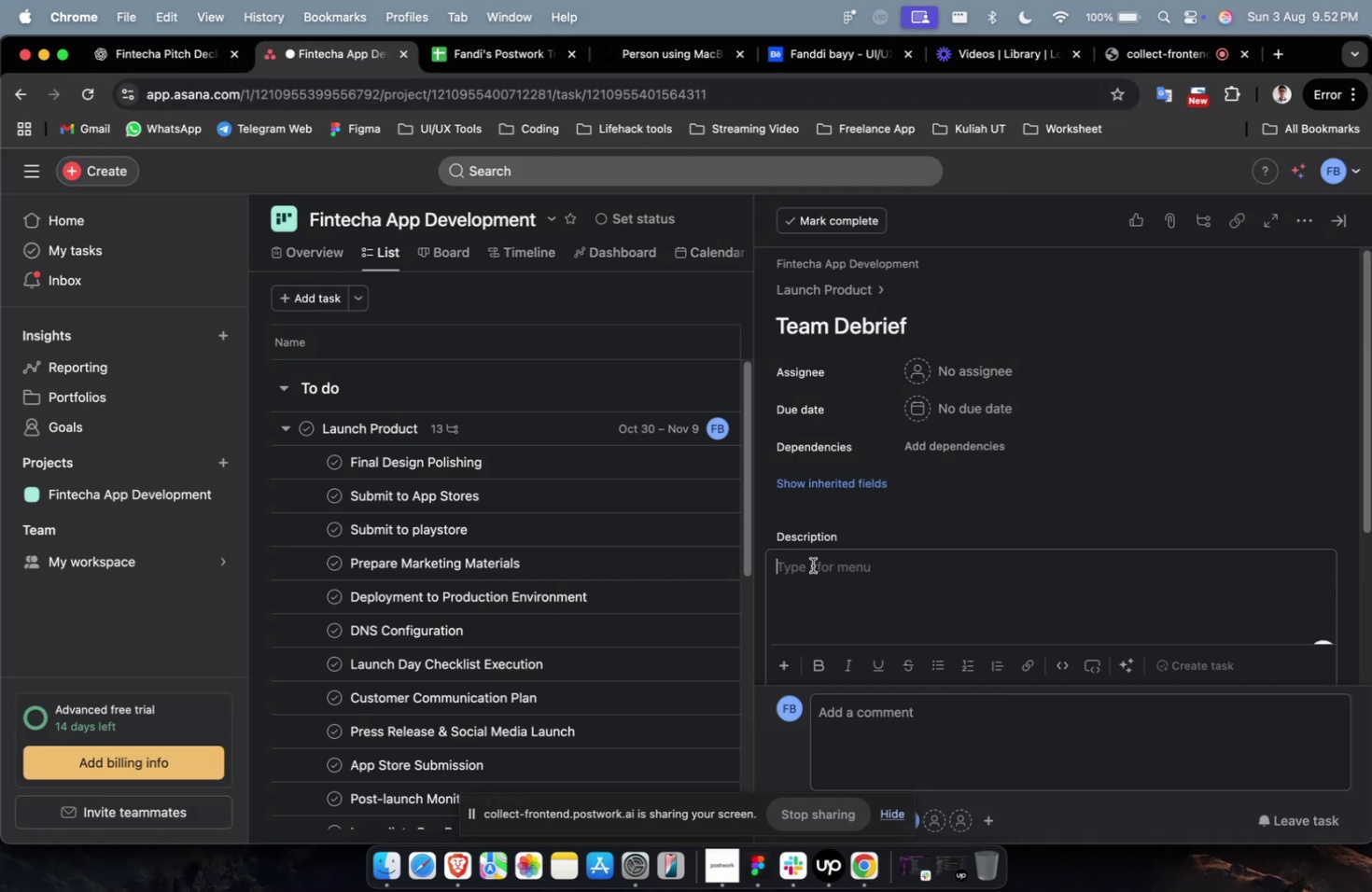 
key(Meta+V)
 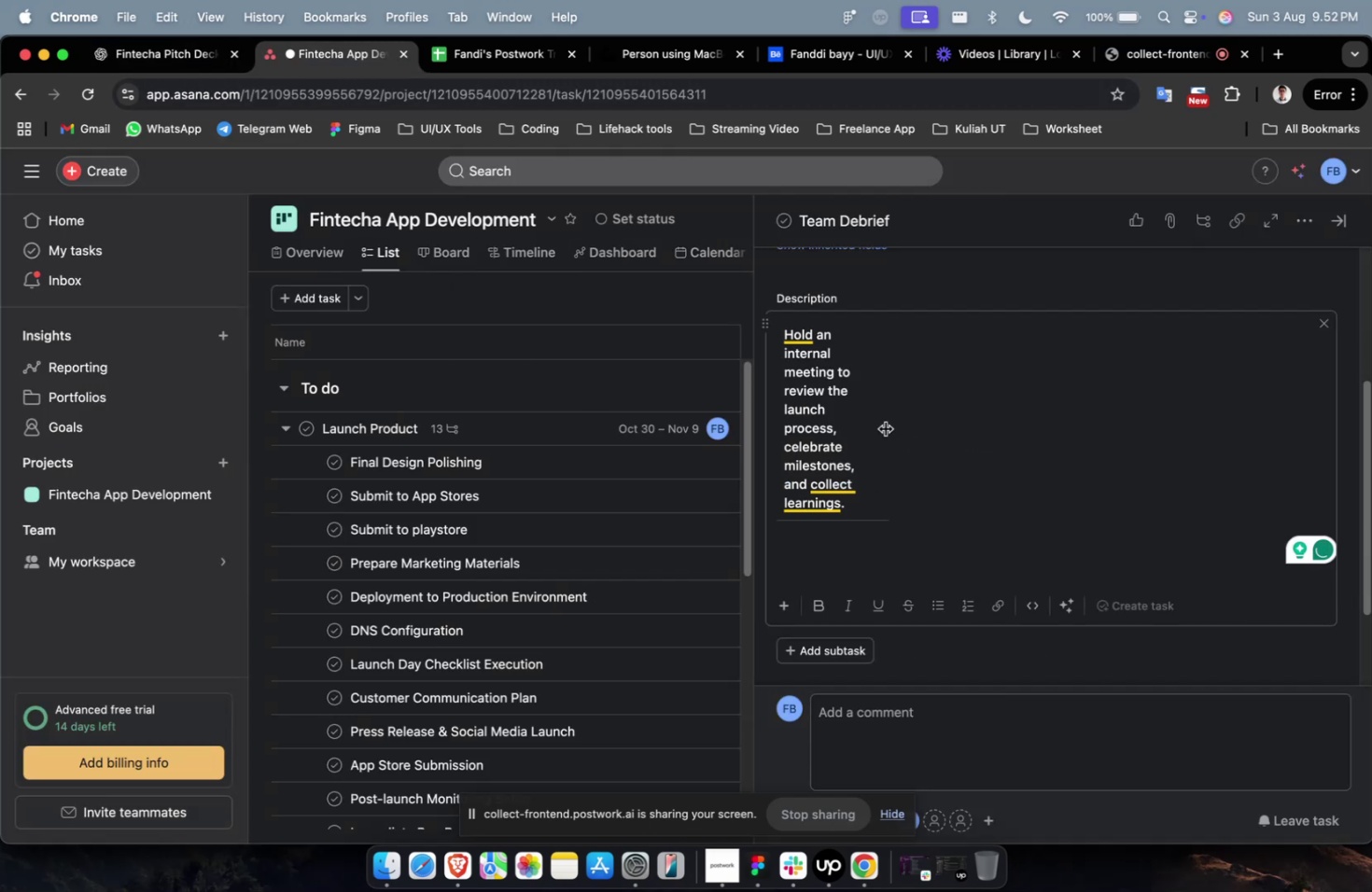 
left_click_drag(start_coordinate=[887, 431], to_coordinate=[1256, 405])
 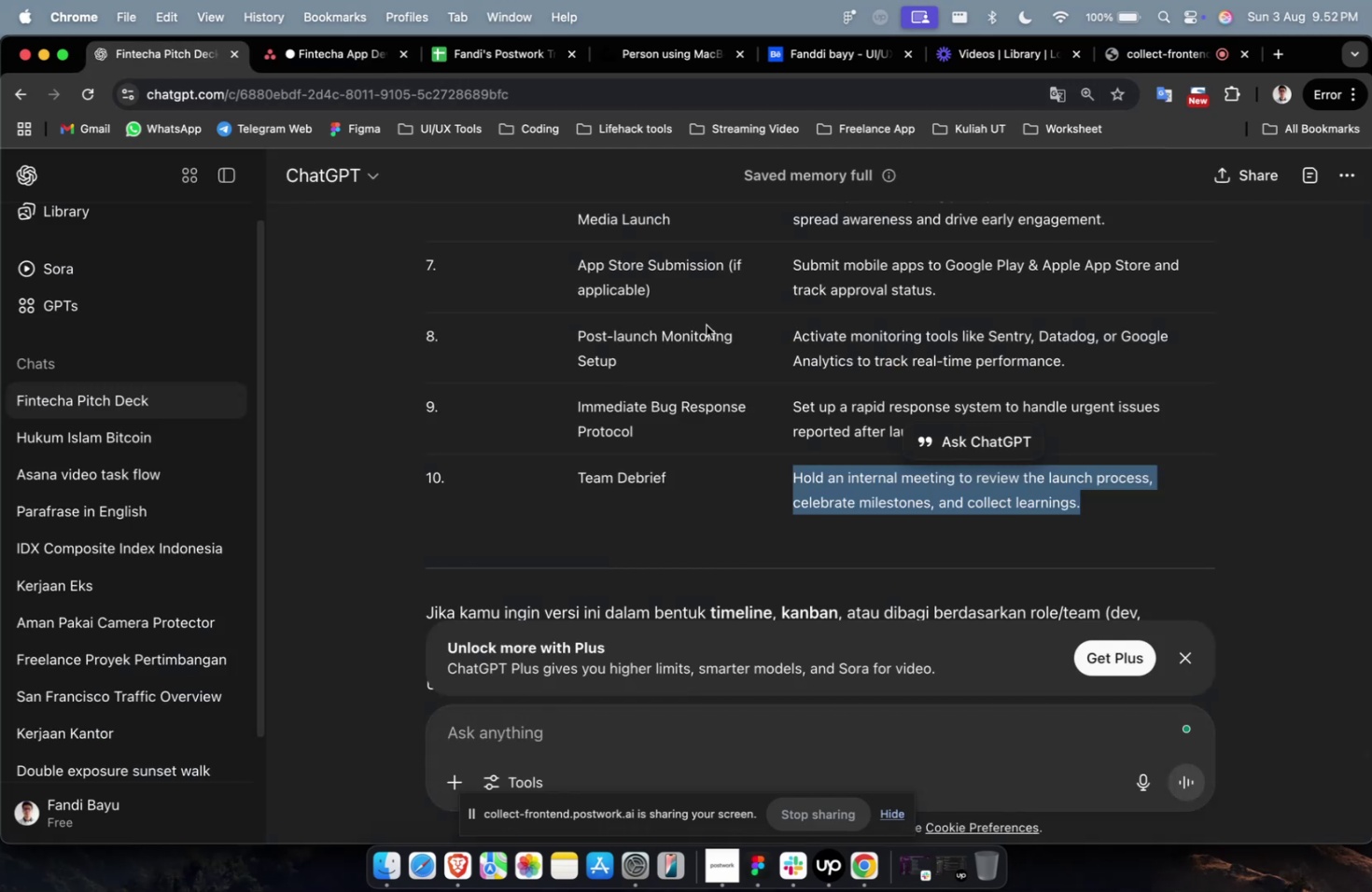 
scroll: coordinate [864, 370], scroll_direction: up, amount: 2.0
 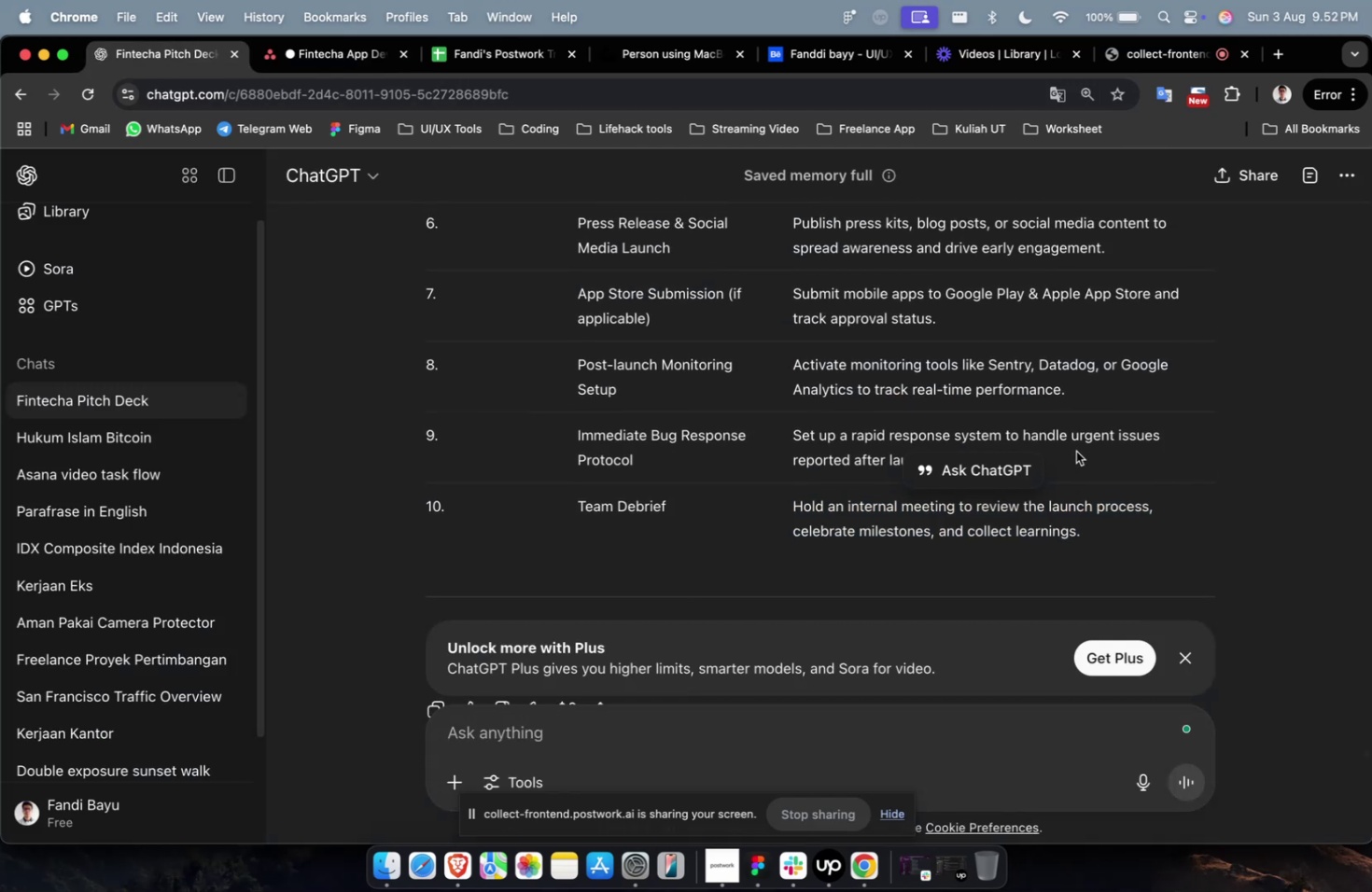 
left_click([1075, 451])
 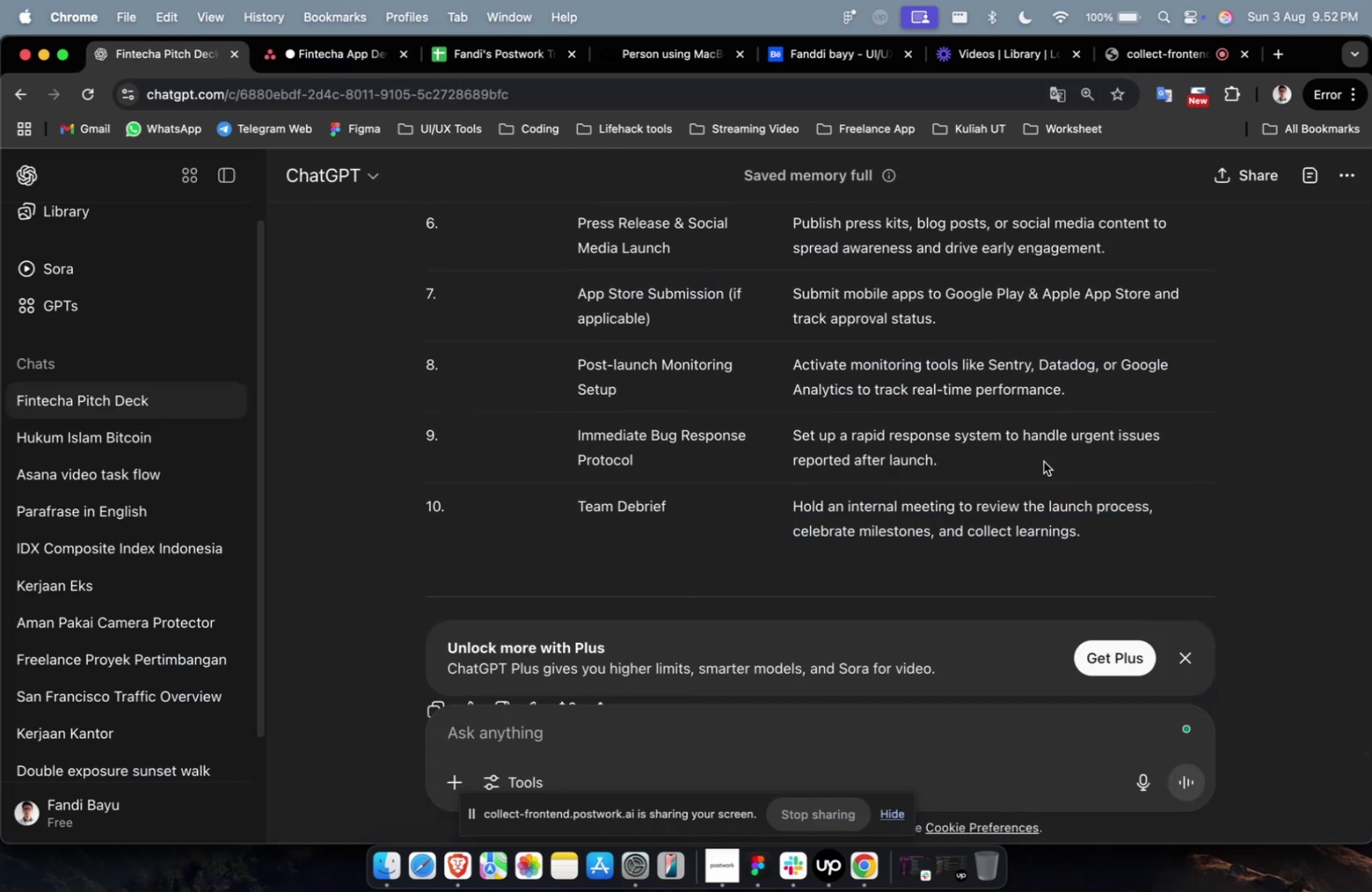 
left_click_drag(start_coordinate=[1059, 461], to_coordinate=[794, 436])
 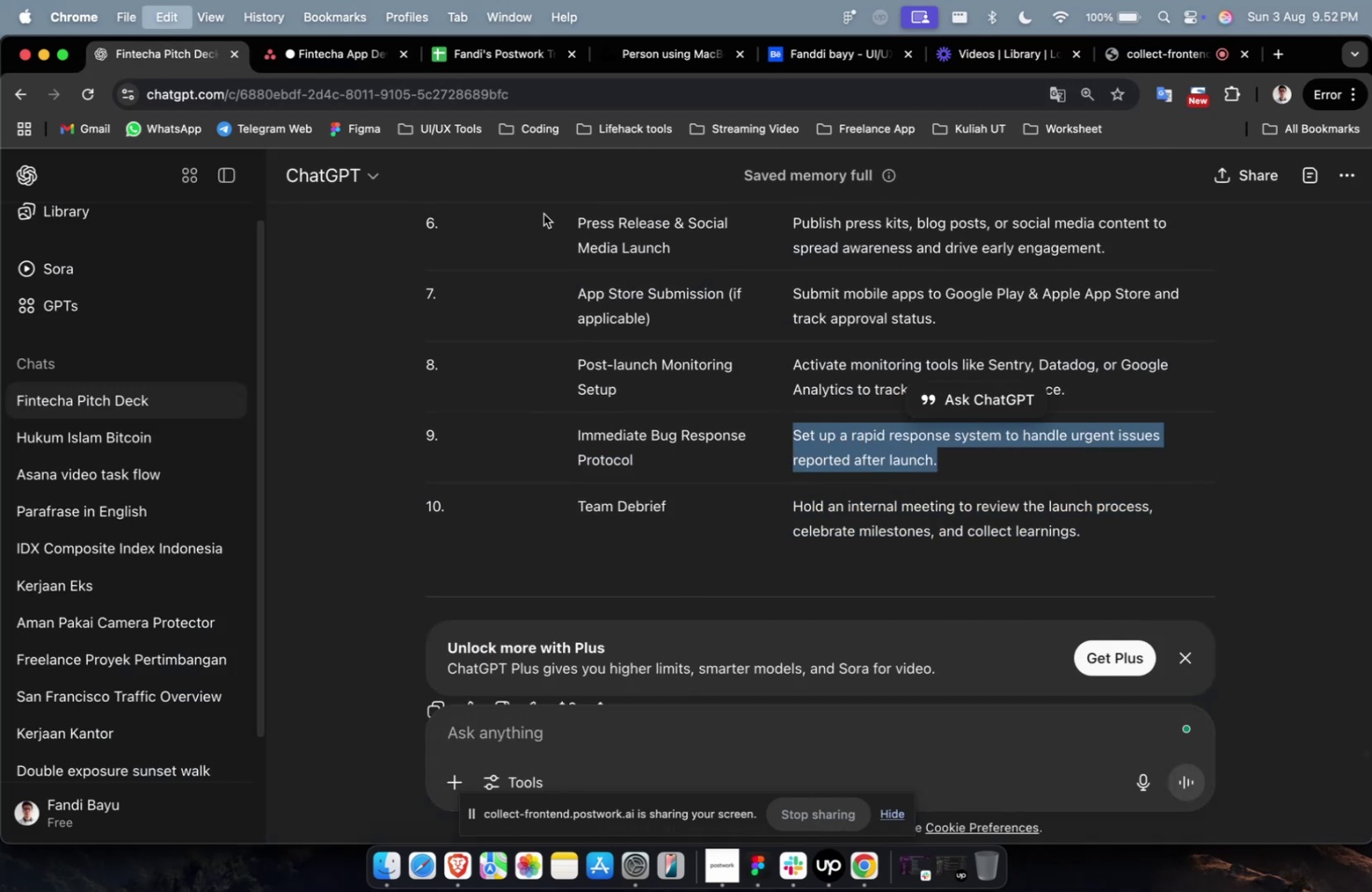 
key(Meta+C)
 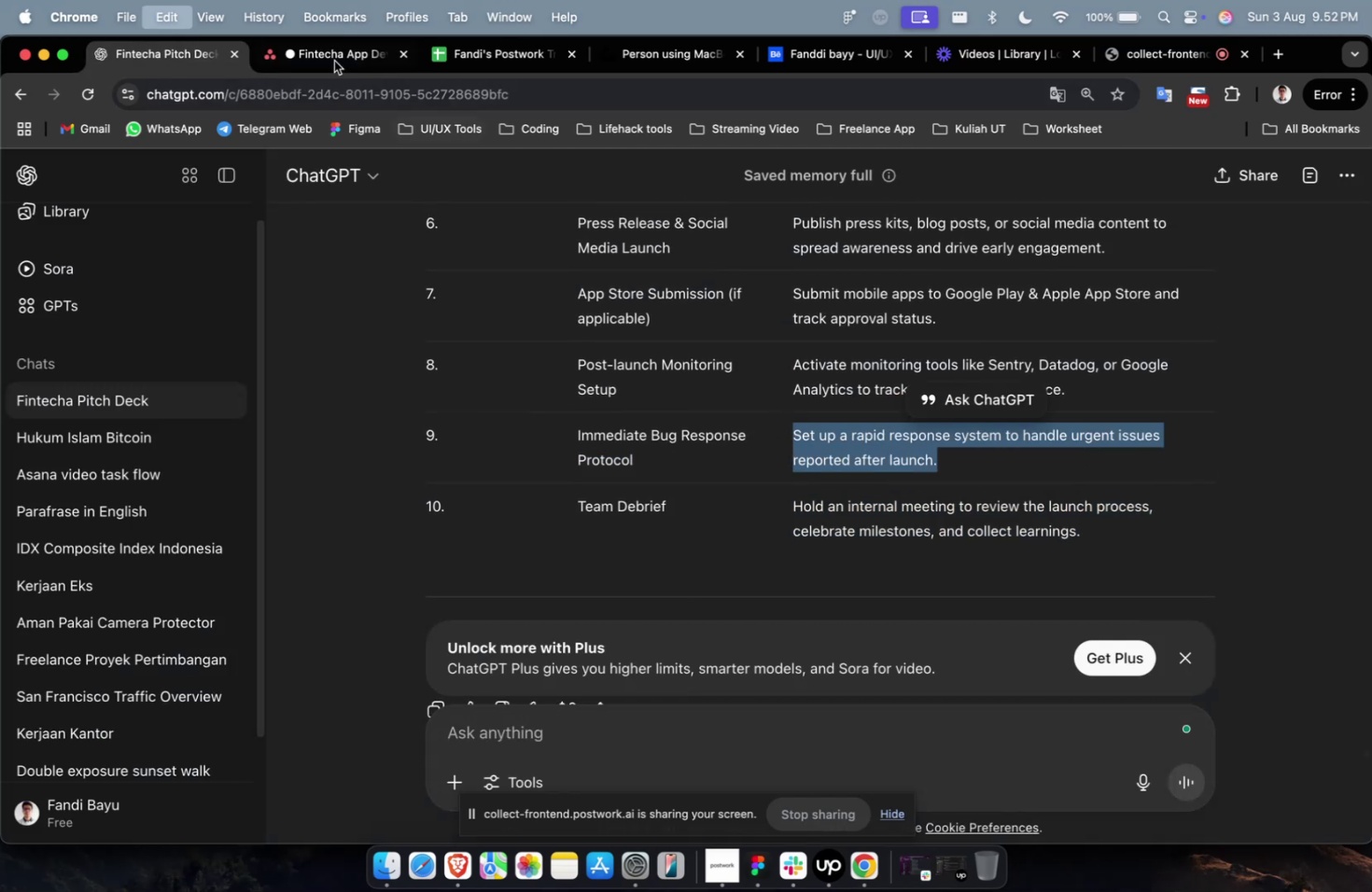 
key(Meta+C)
 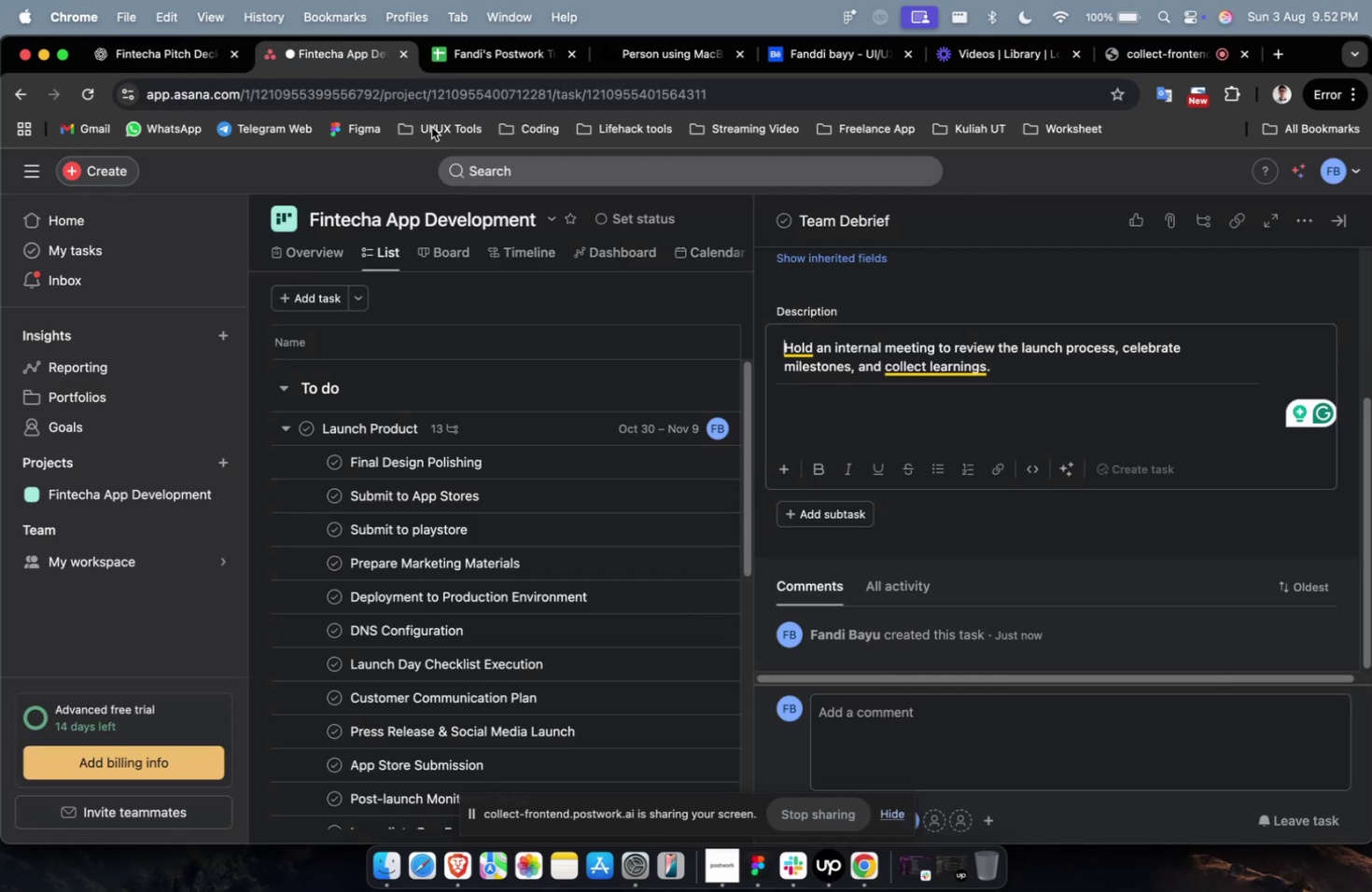 
left_click([313, 50])
 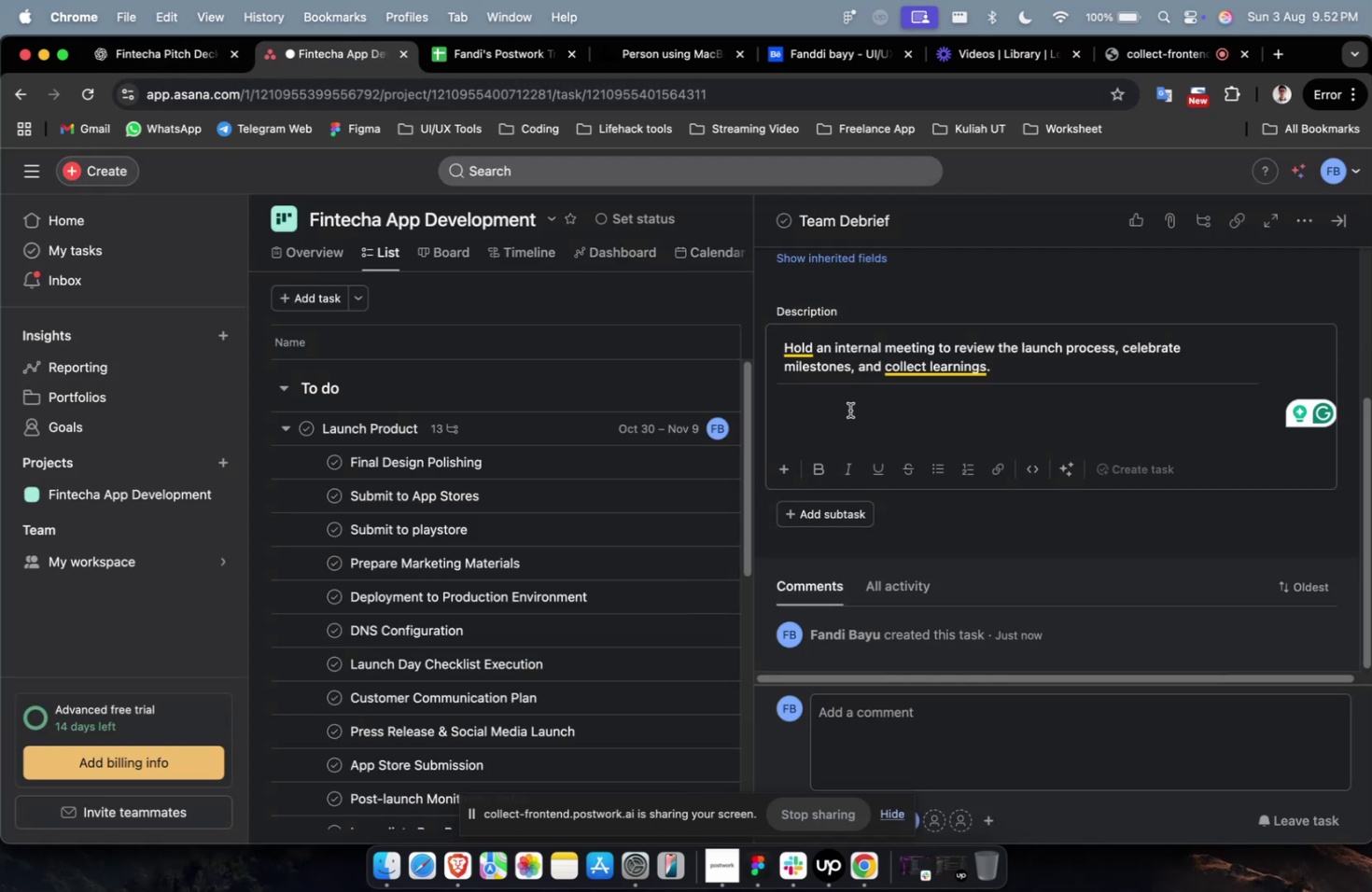 
scroll: coordinate [849, 410], scroll_direction: up, amount: 5.0
 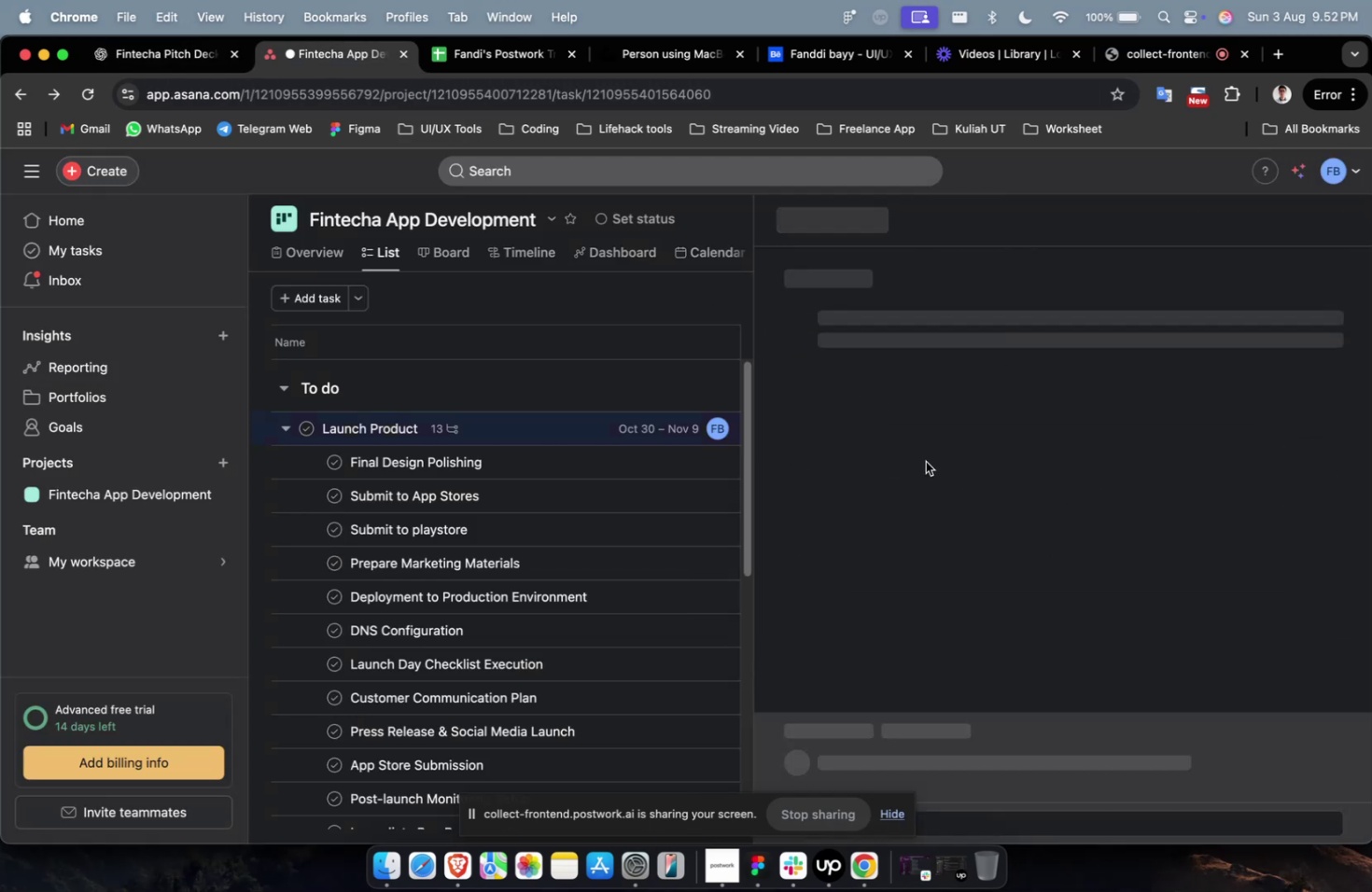 
scroll: coordinate [925, 461], scroll_direction: down, amount: 16.0
 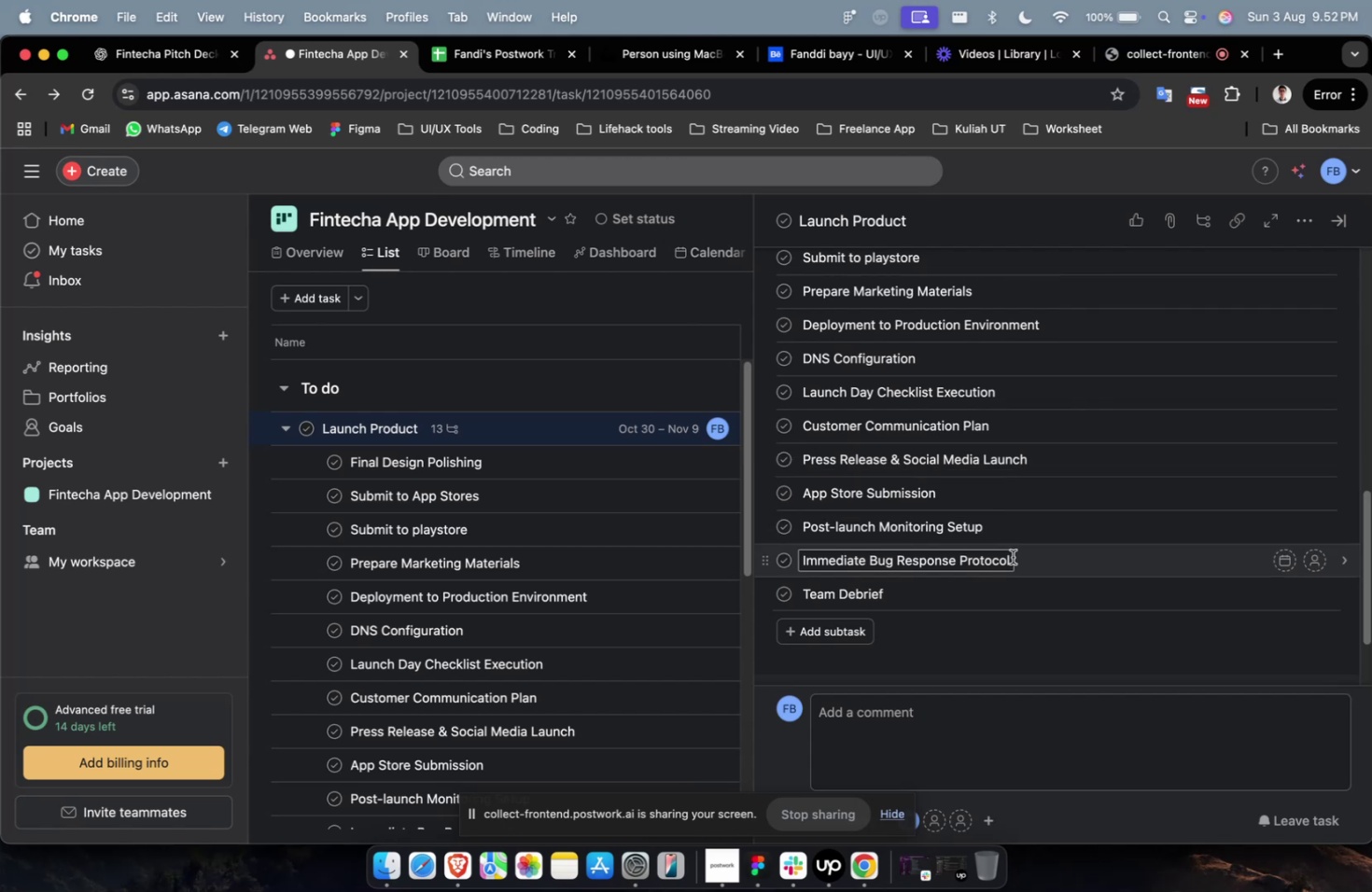 
left_click([1012, 556])
 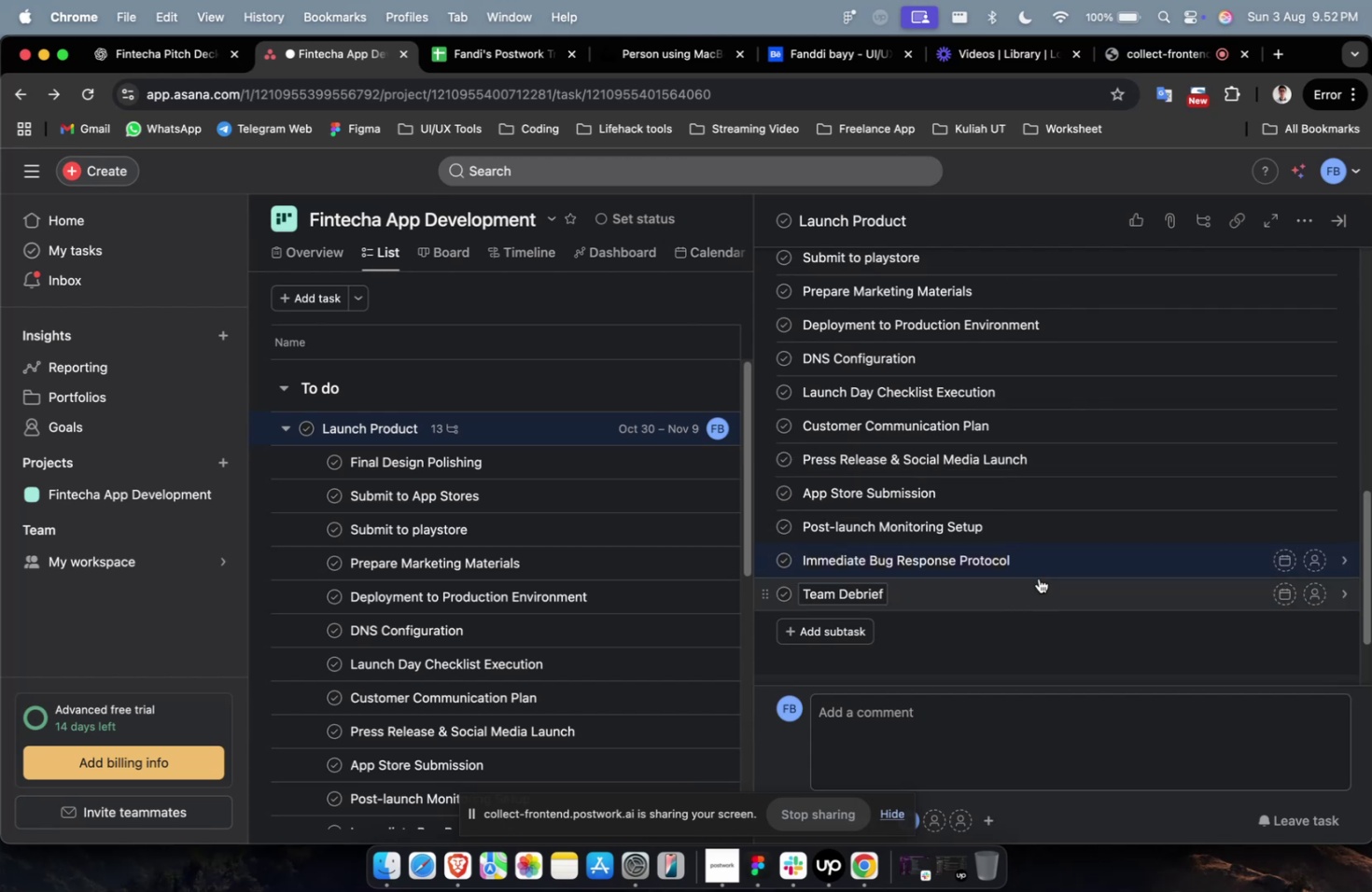 
double_click([1038, 577])
 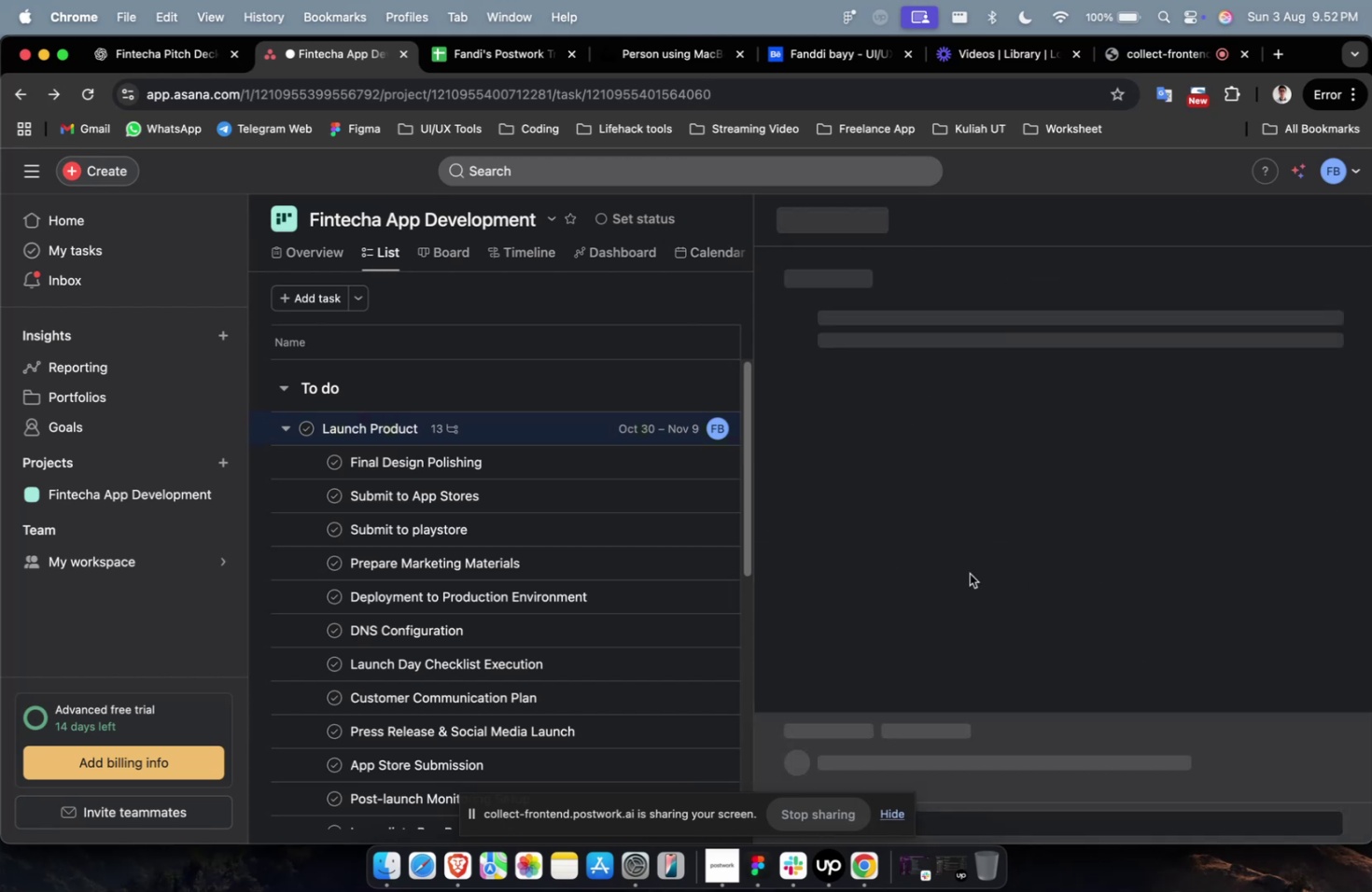 
scroll: coordinate [969, 573], scroll_direction: down, amount: 25.0
 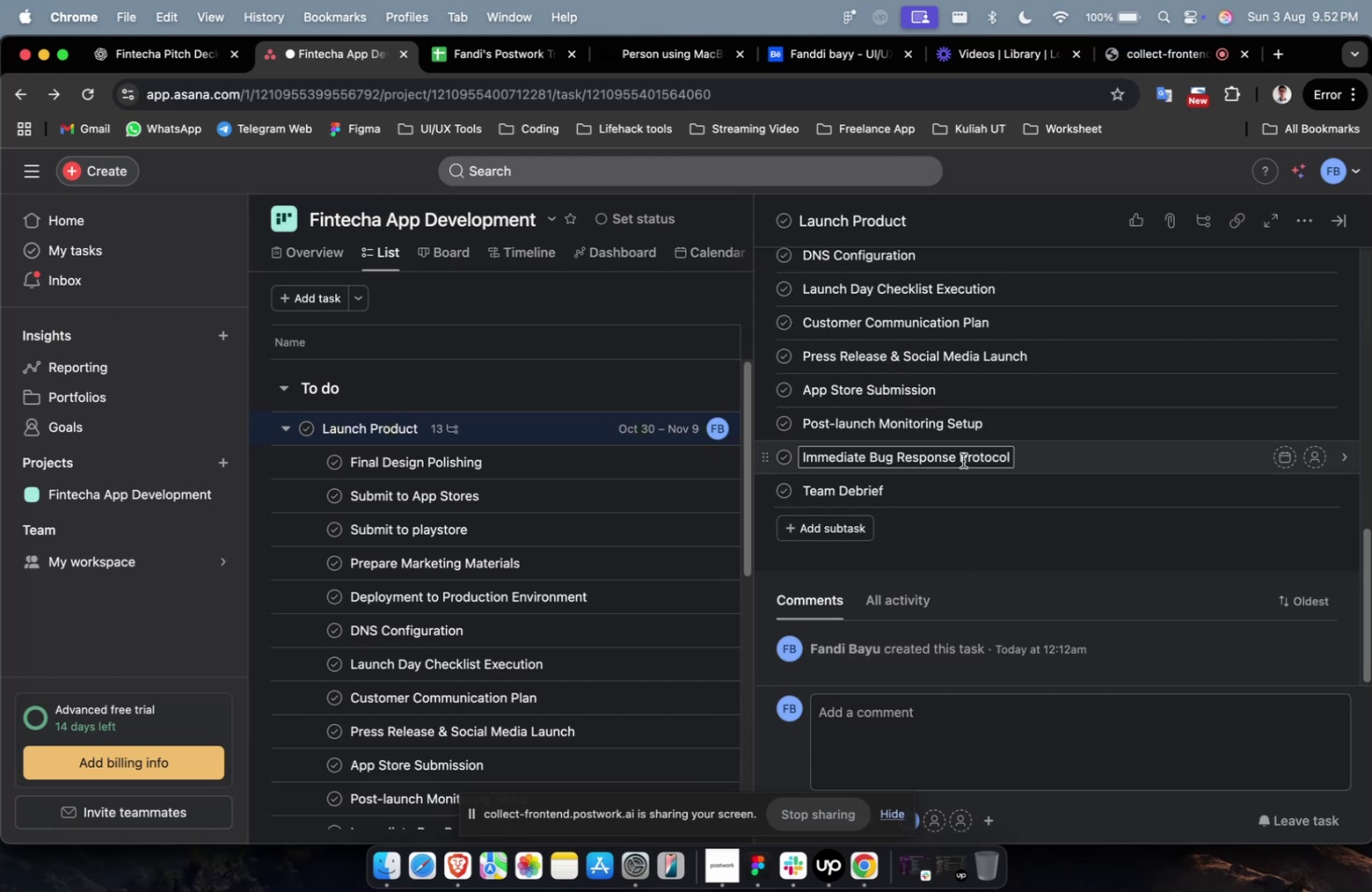 
left_click([962, 460])
 